 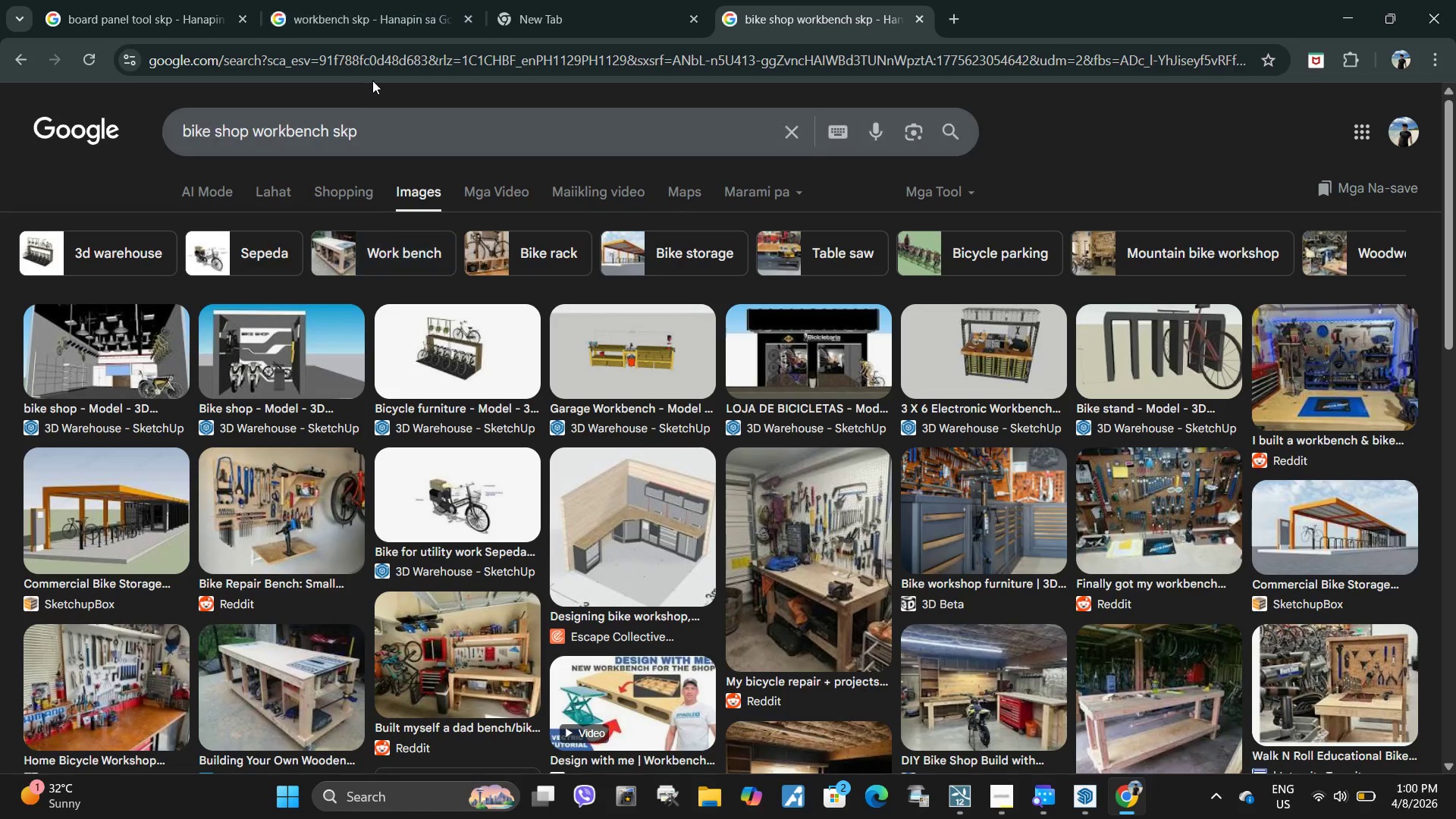 
left_click([292, 336])
 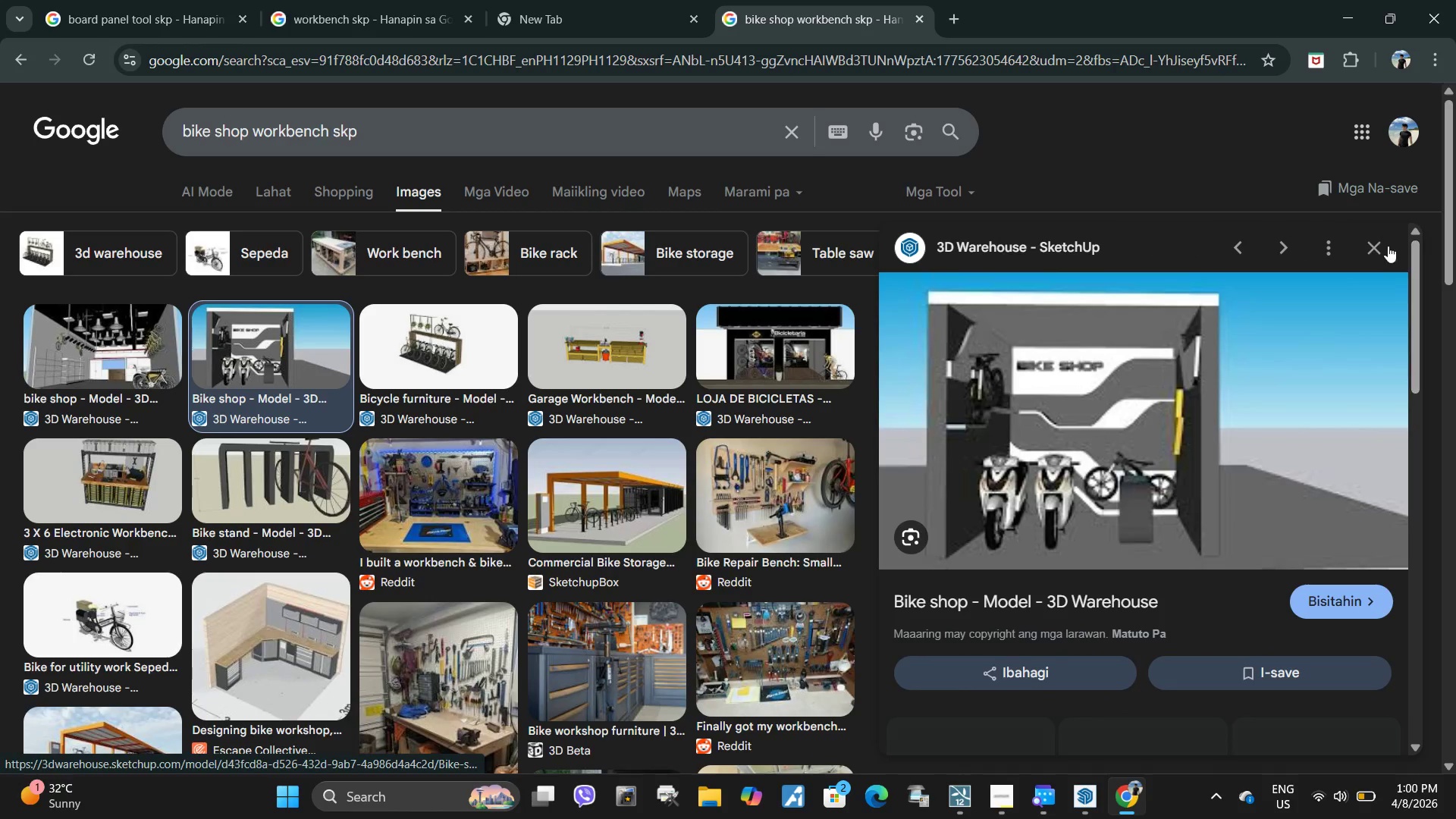 
left_click([1376, 244])
 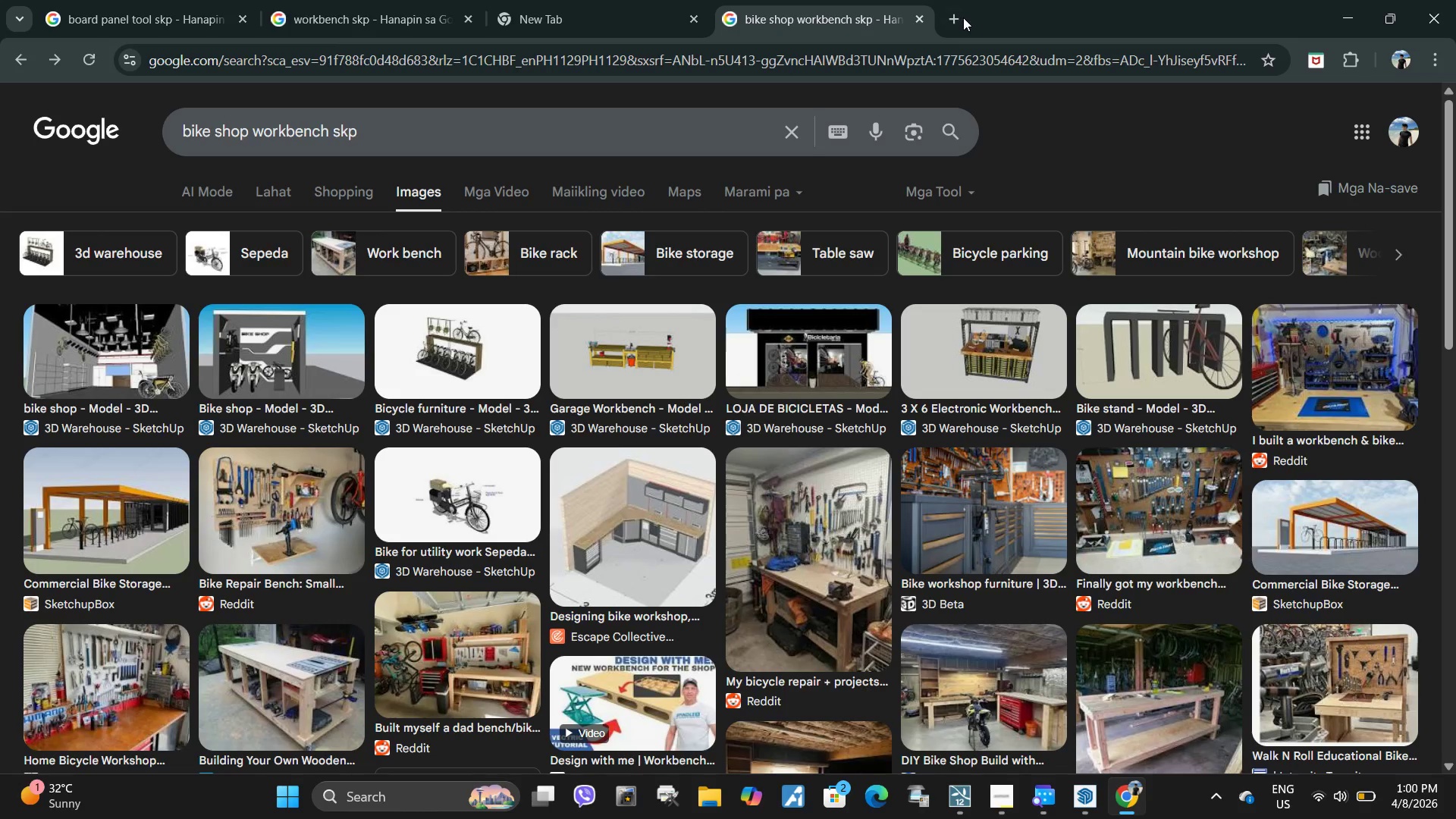 
left_click([956, 18])
 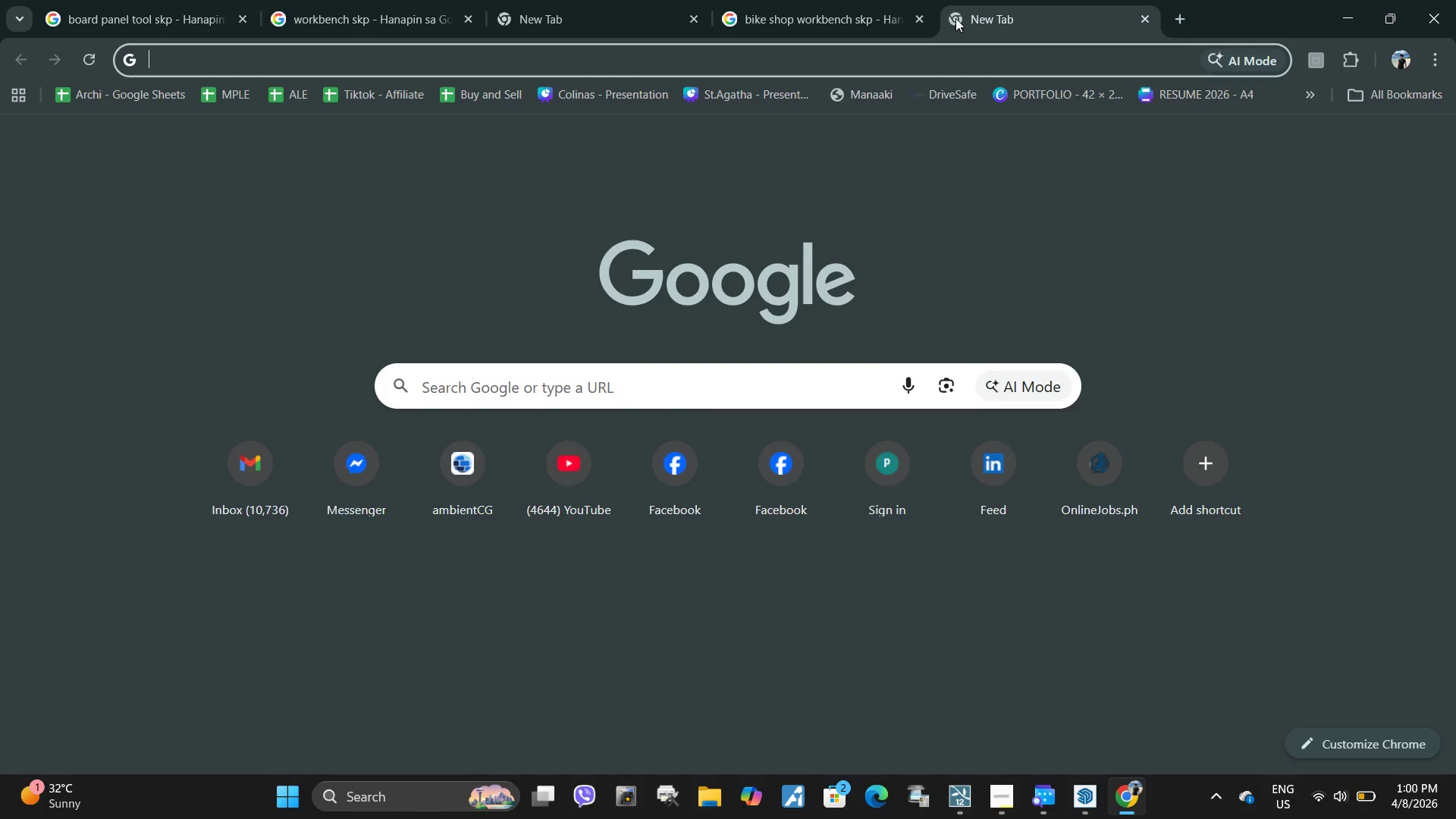 
hold_key(key=B, duration=24.62)
 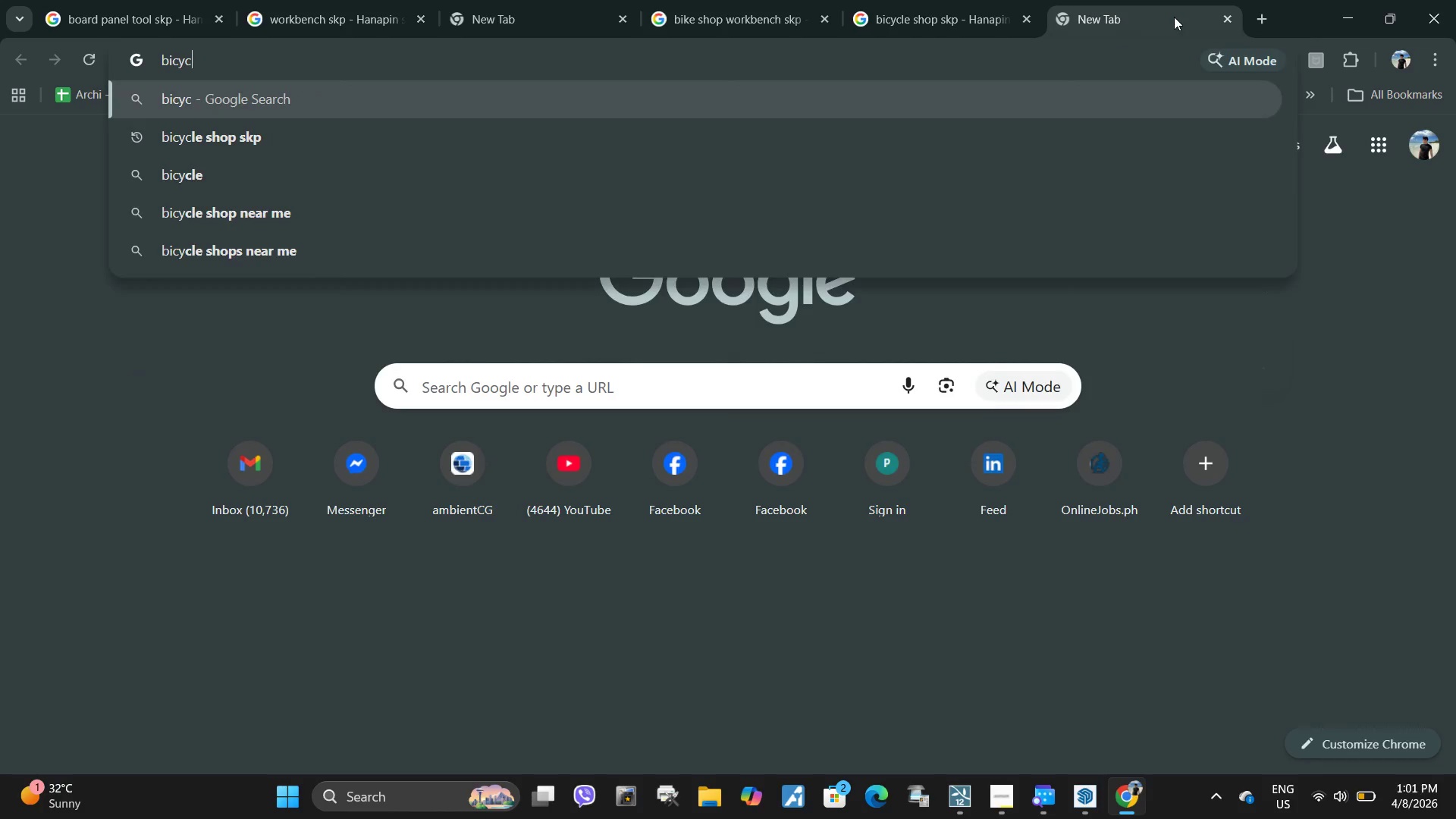 
type(icycle shop skp)
 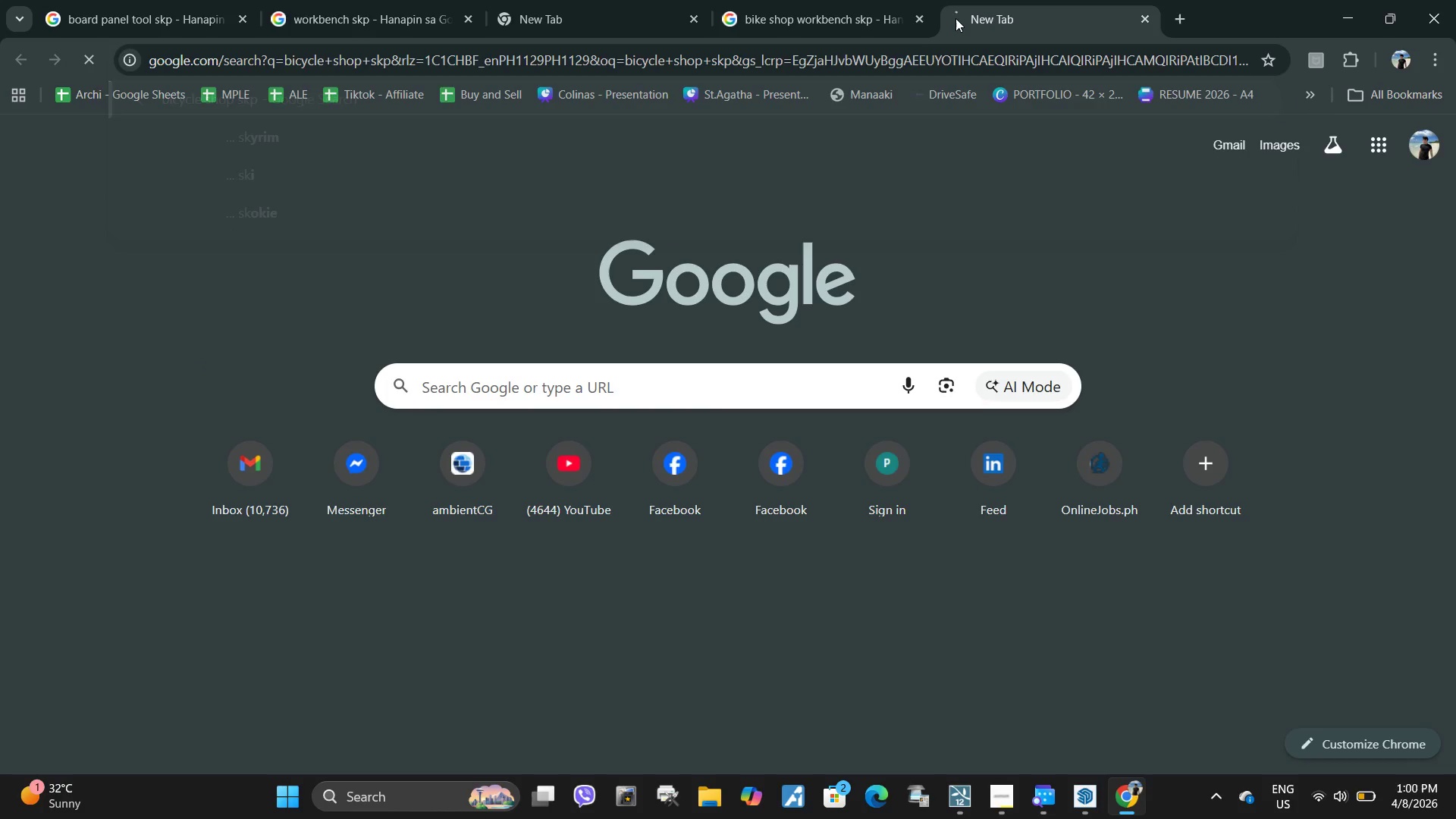 
key(Enter)
 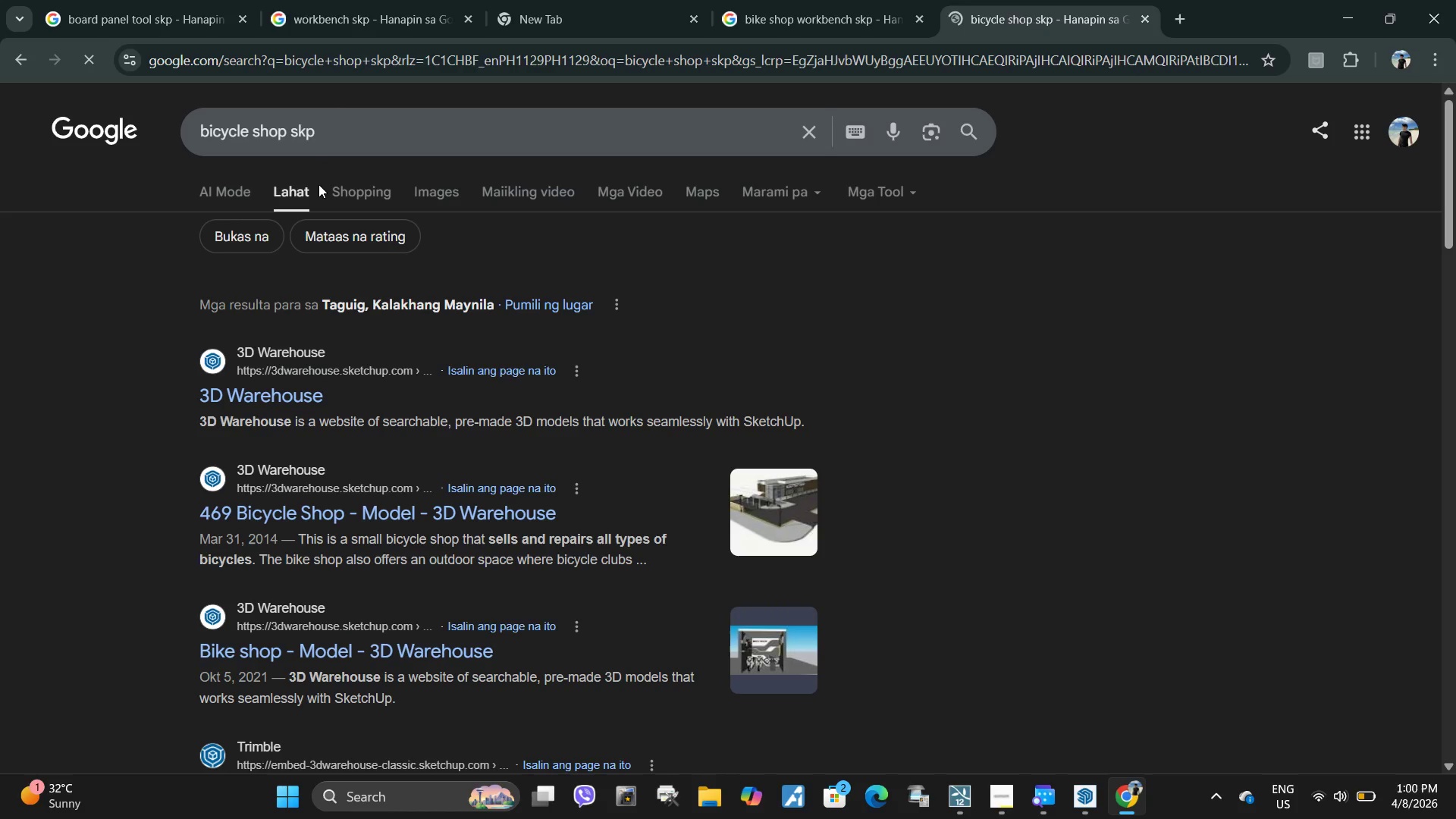 
left_click([413, 181])
 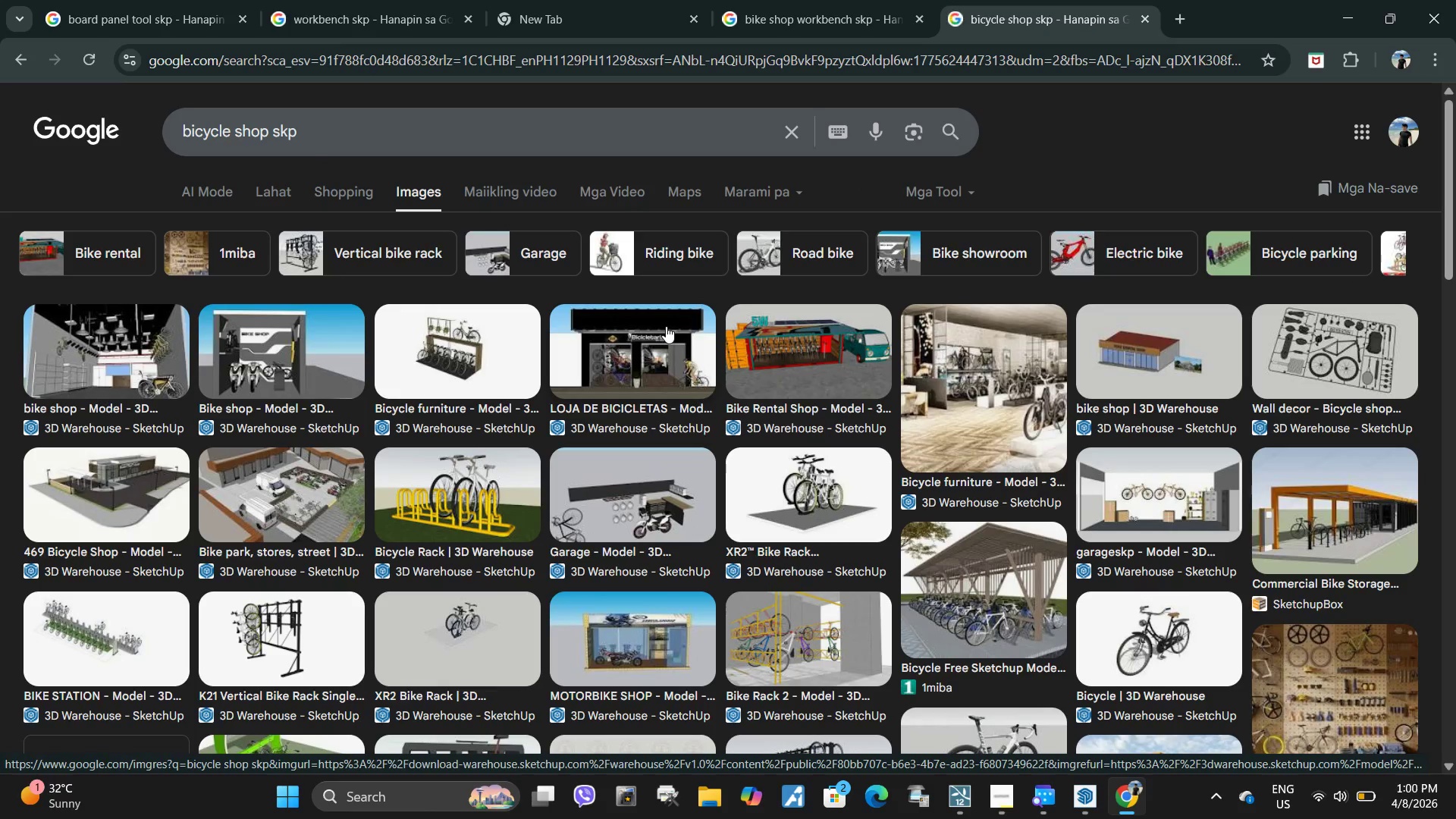 
left_click([786, 475])
 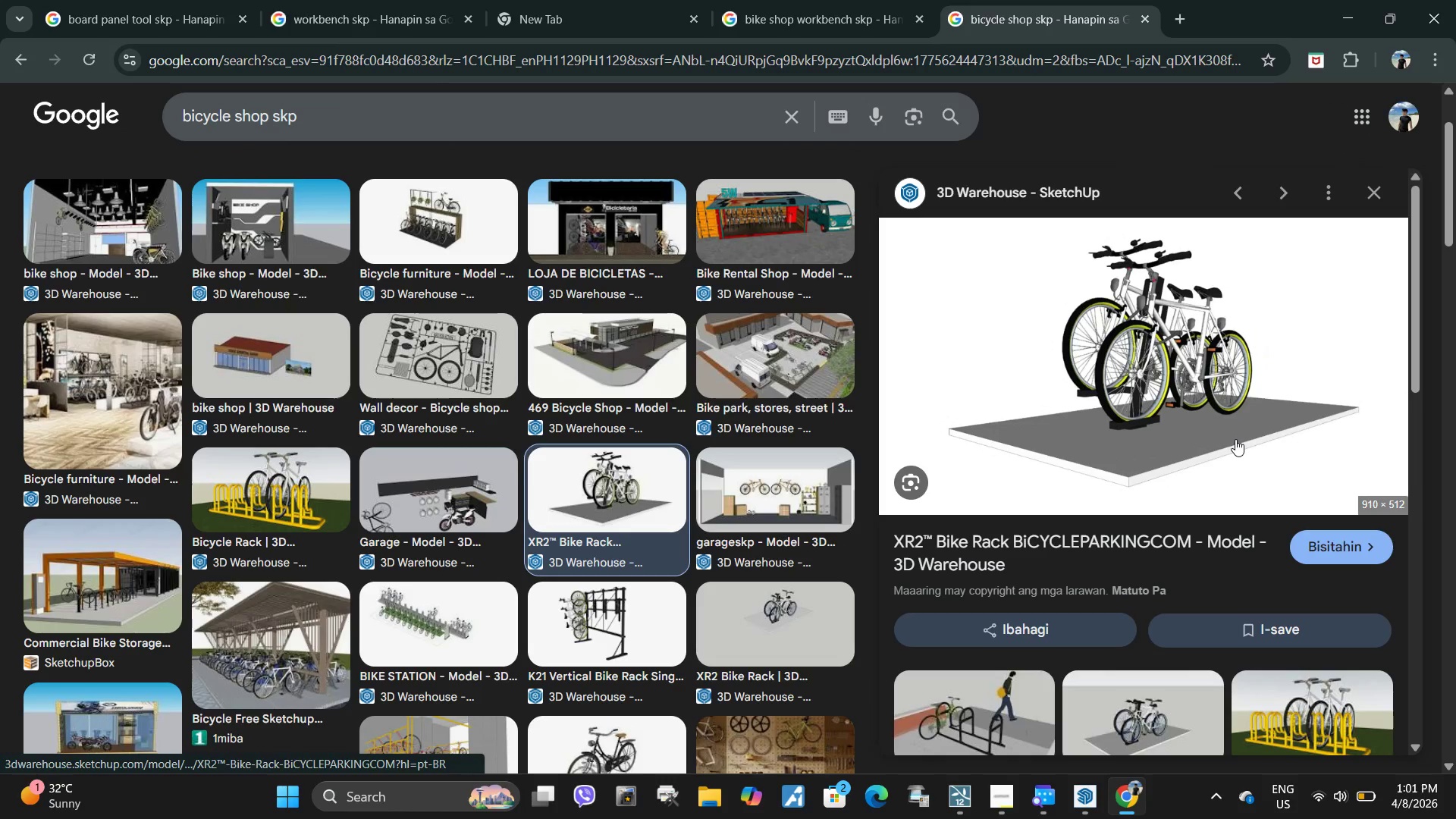 
scroll: coordinate [1244, 474], scroll_direction: down, amount: 5.0
 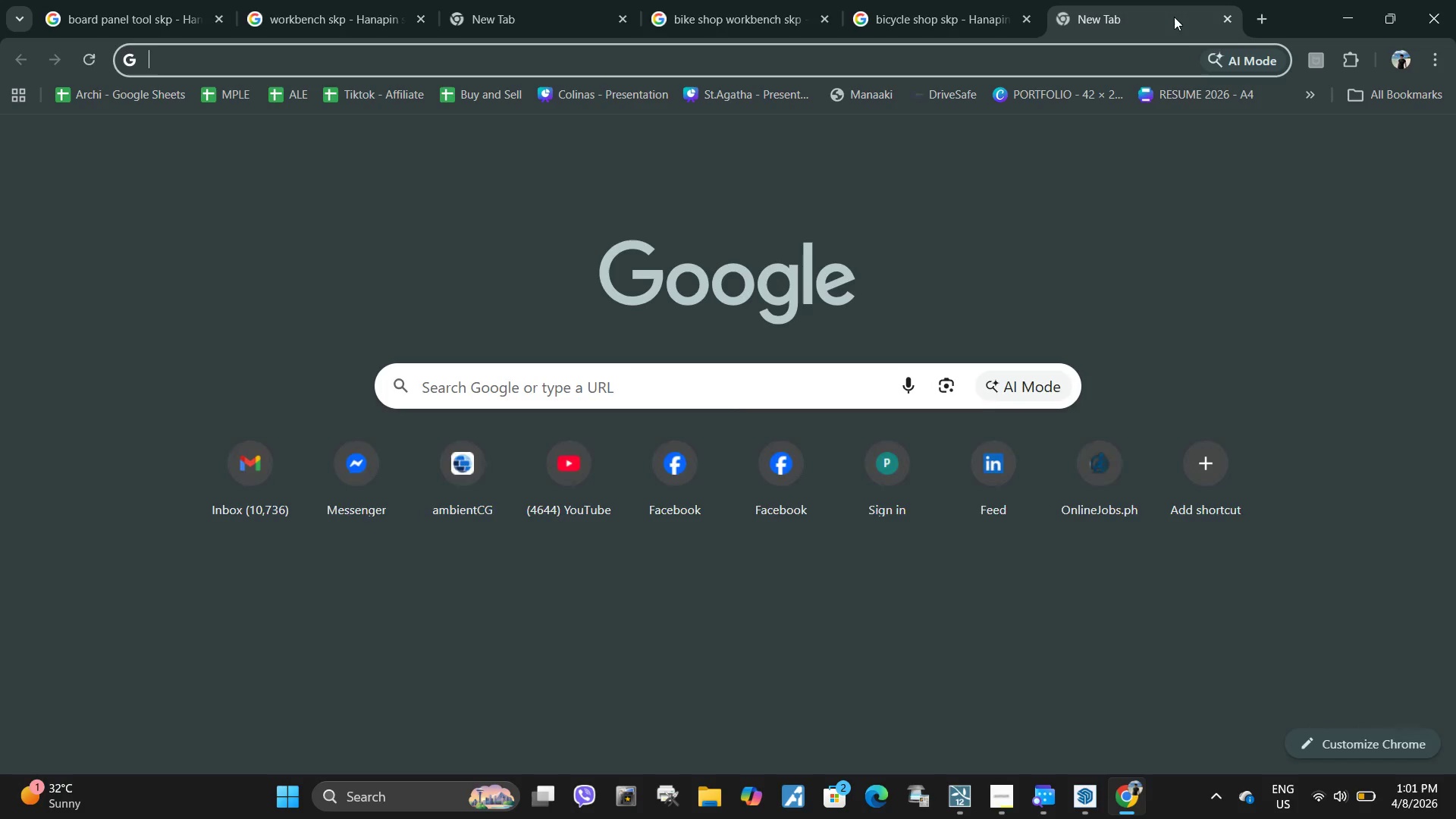 
type(icycle fitting station skp)
 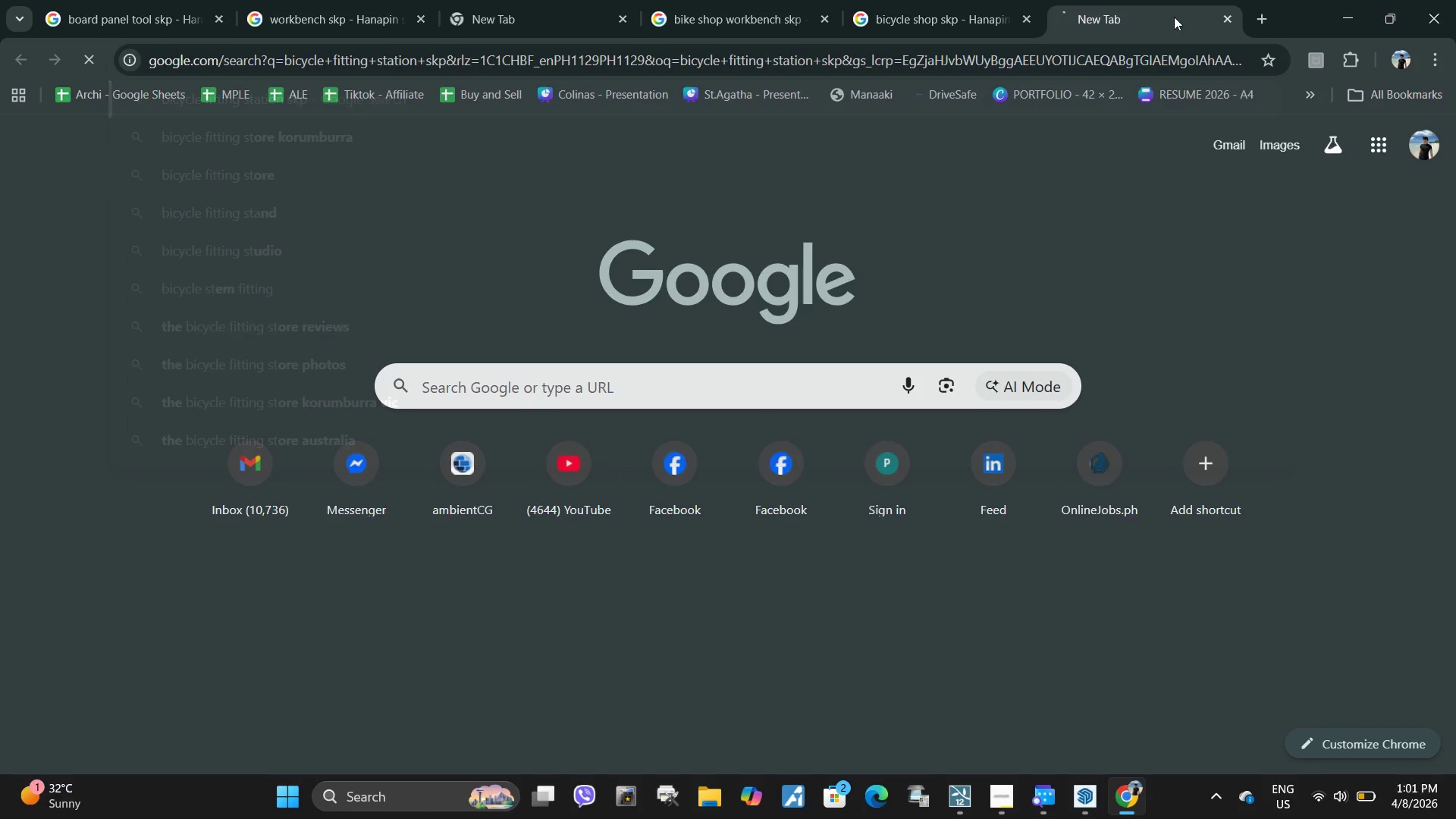 
key(Enter)
 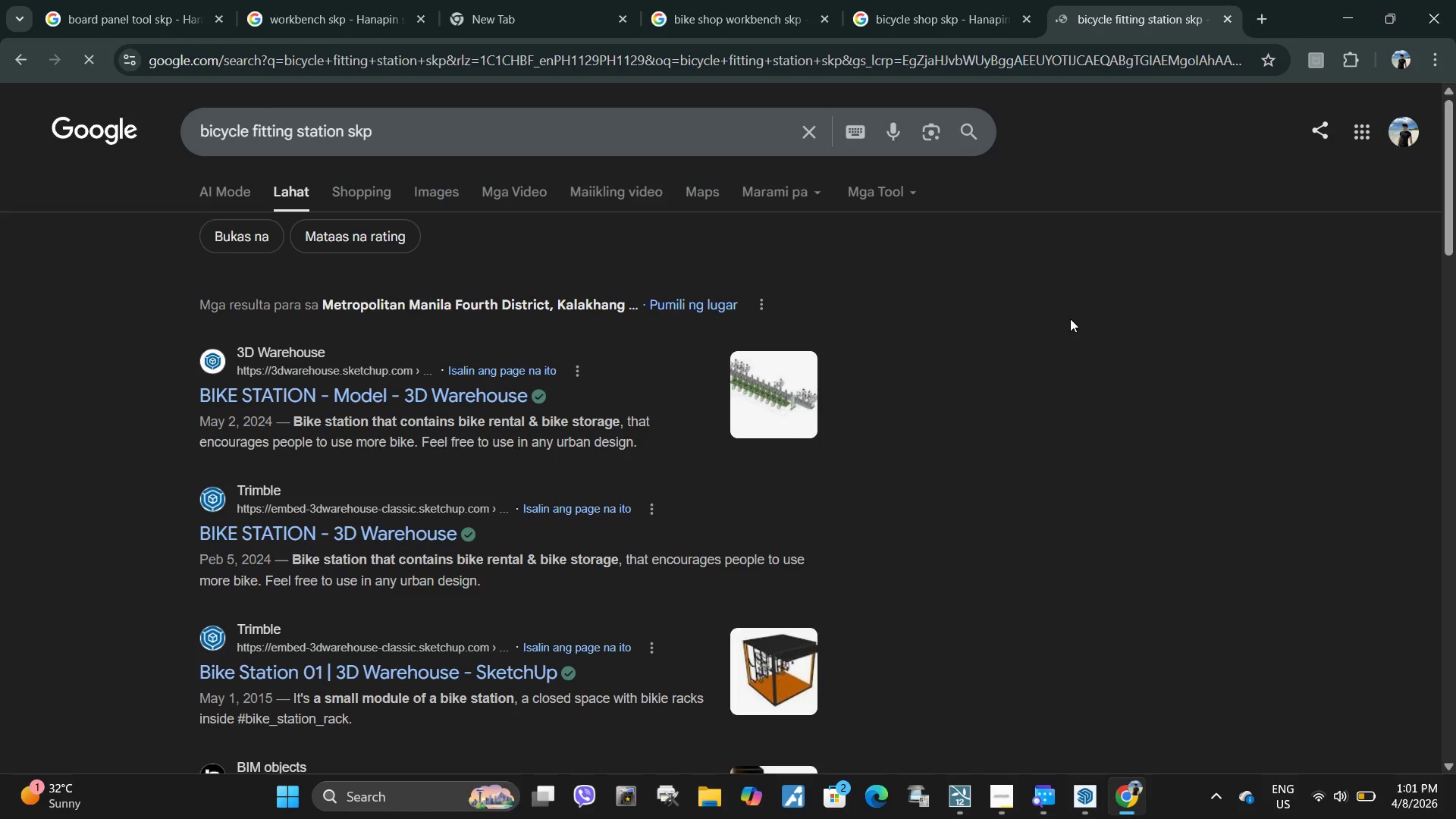 
wait(8.7)
 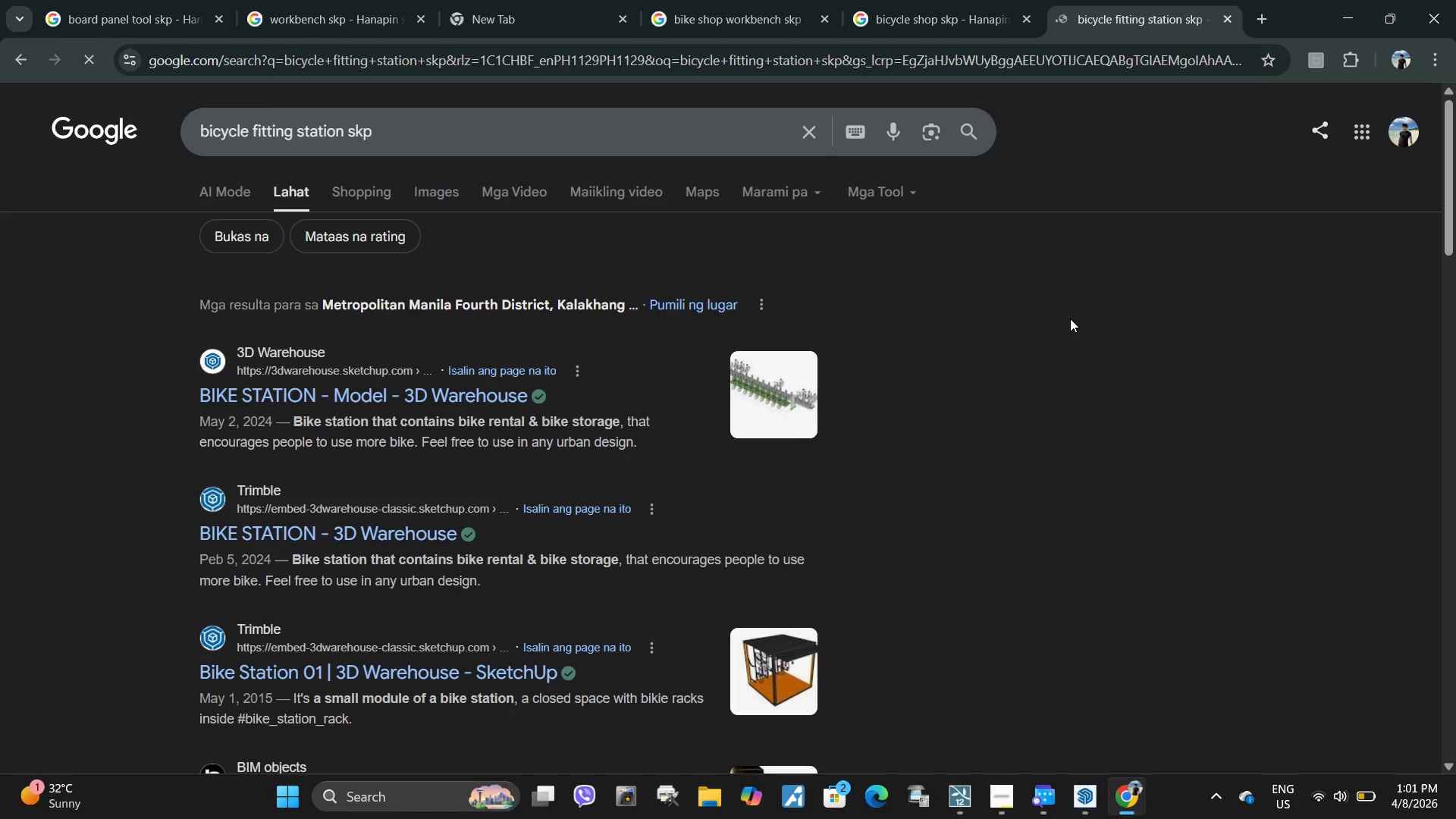 
left_click([440, 184])
 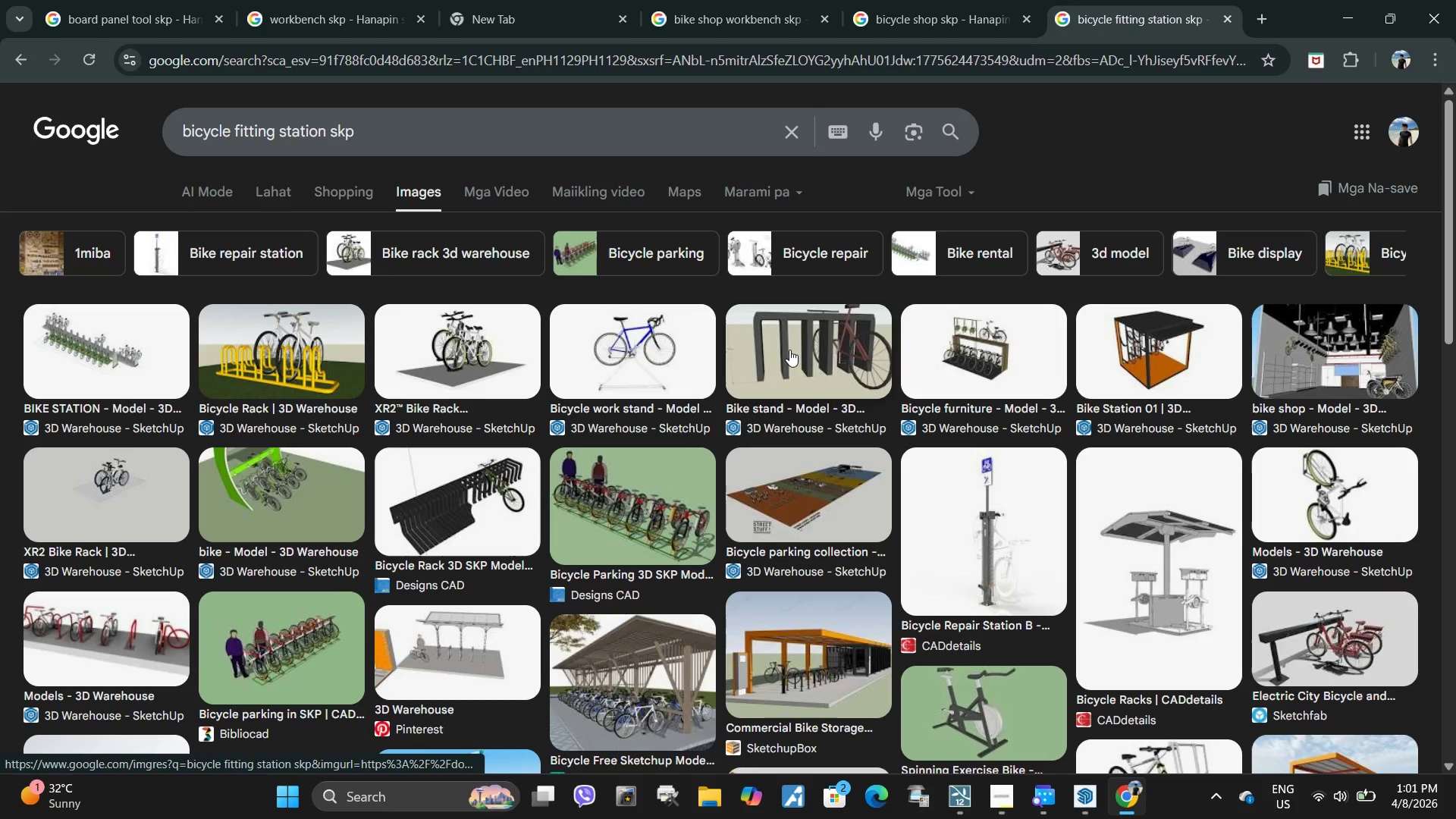 
wait(5.64)
 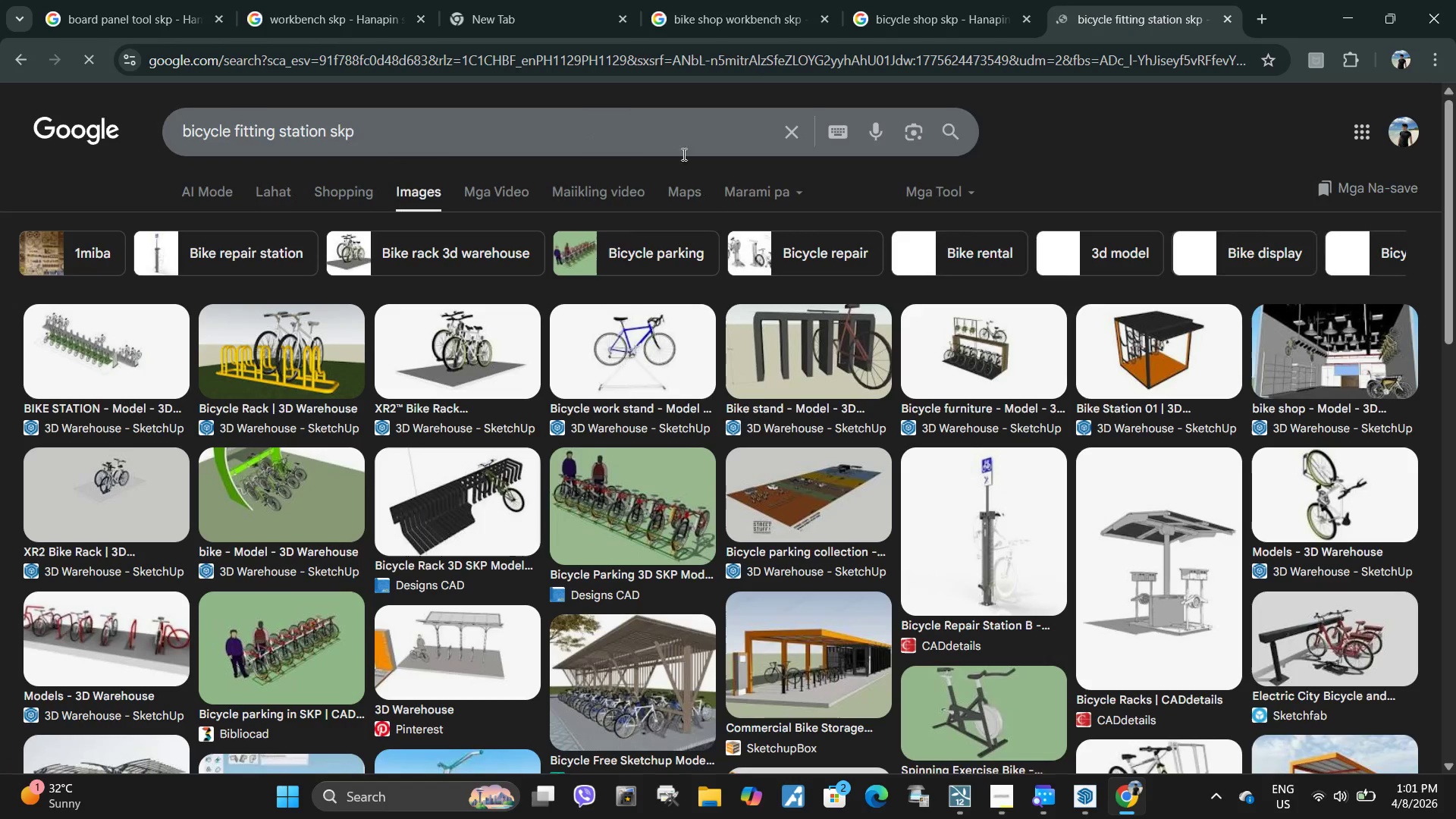 
scroll: coordinate [1156, 433], scroll_direction: down, amount: 4.0
 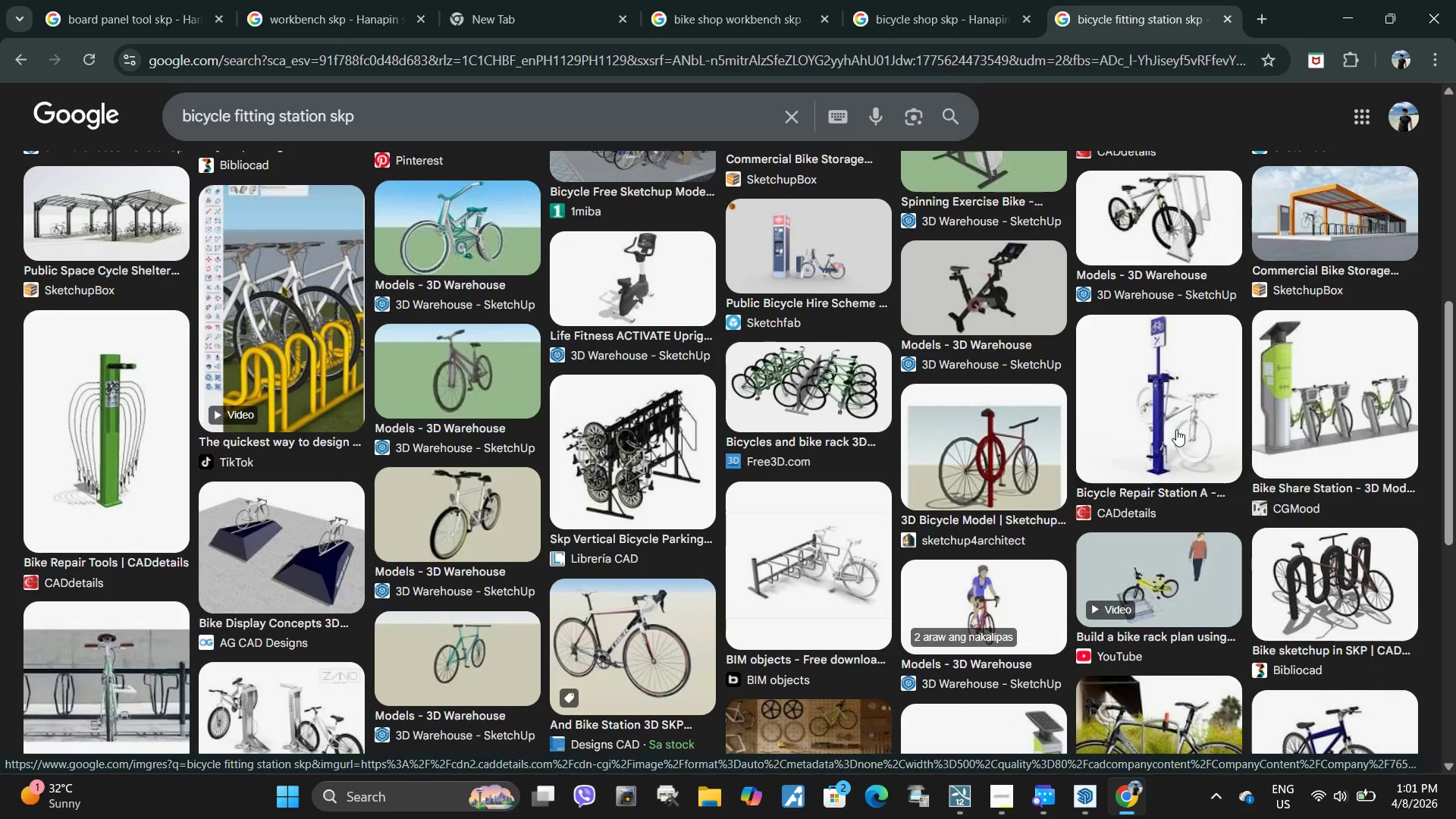 
scroll: coordinate [1069, 515], scroll_direction: up, amount: 8.0
 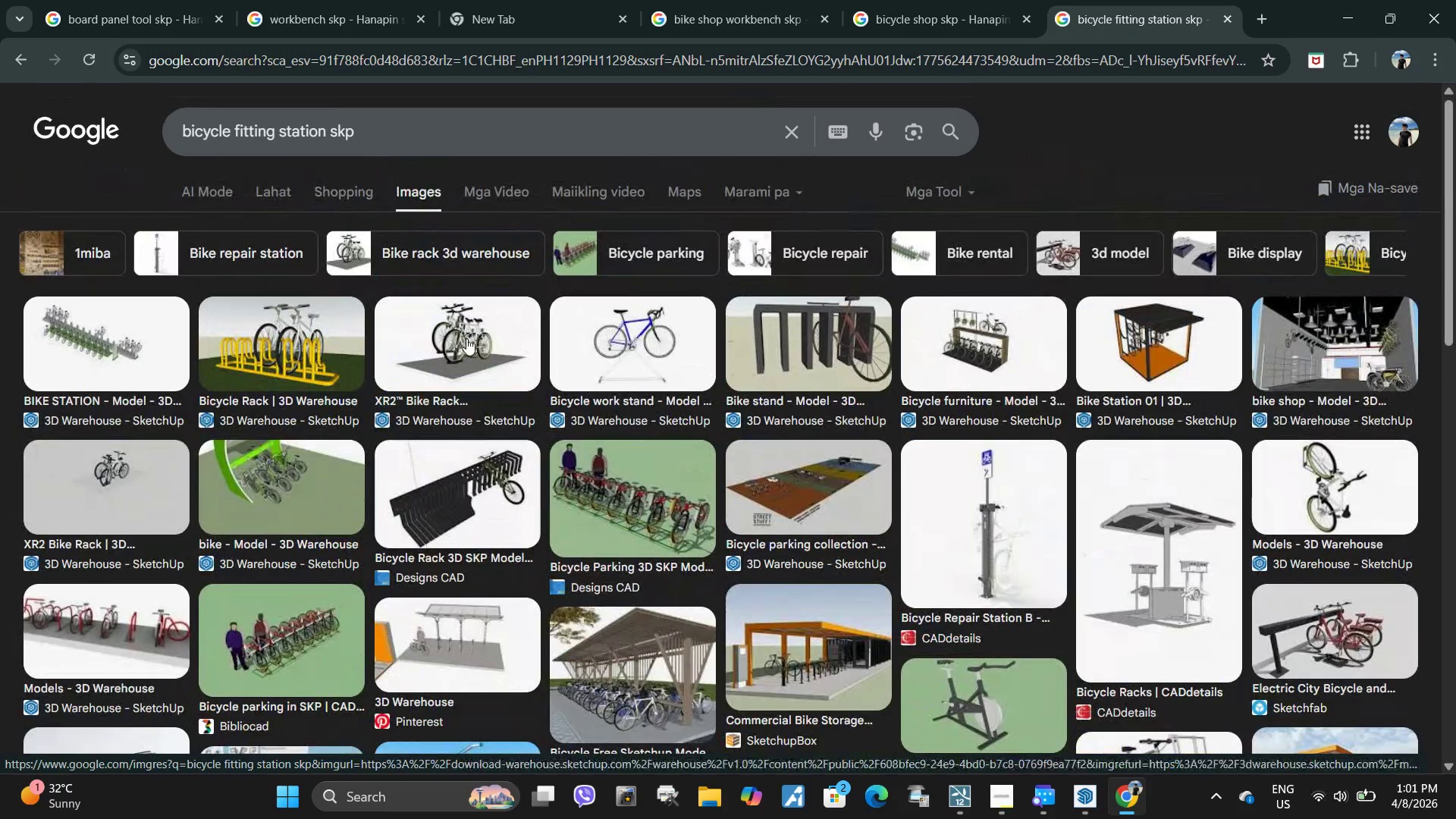 
left_click([466, 337])
 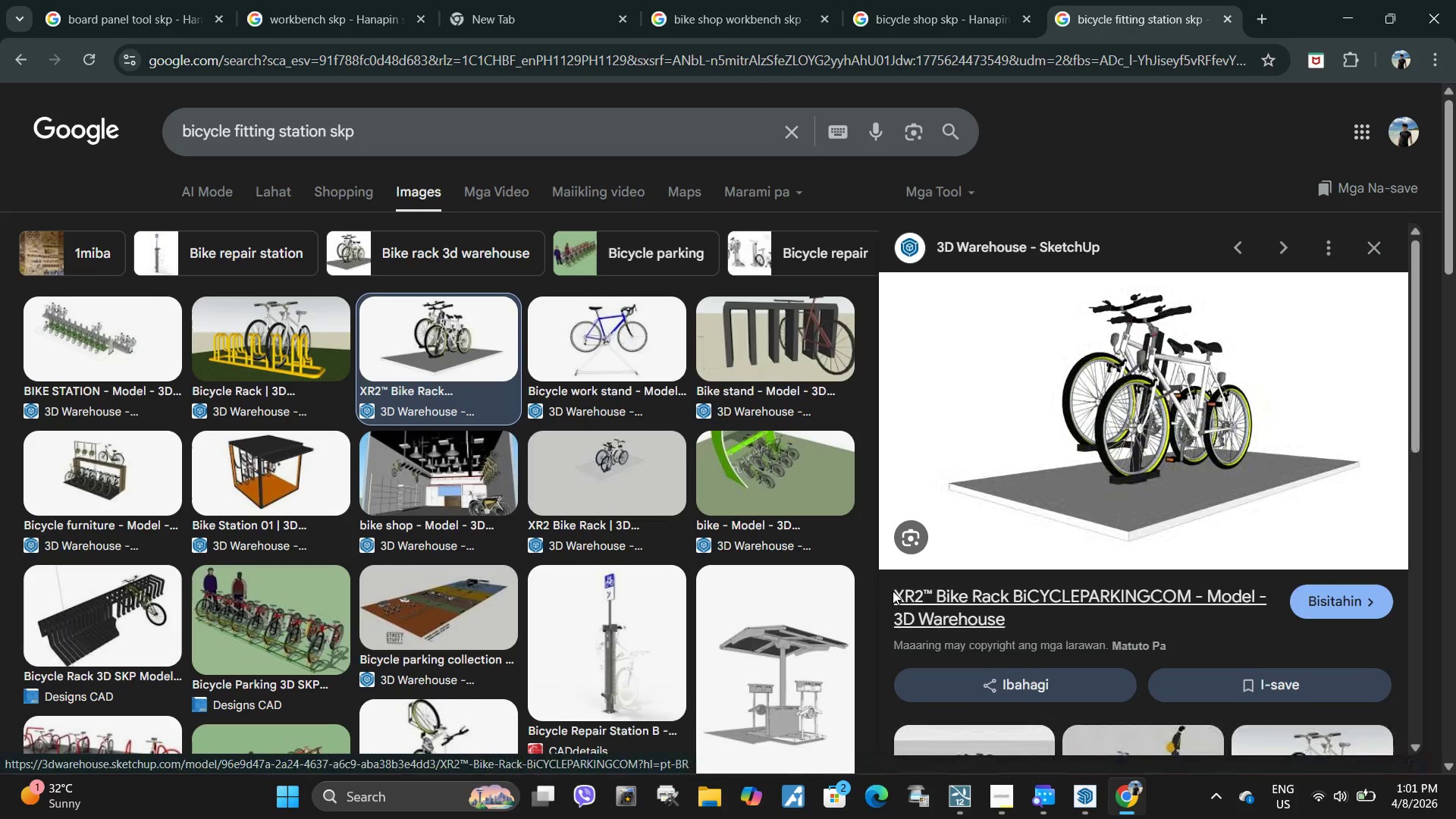 
left_click_drag(start_coordinate=[881, 589], to_coordinate=[1190, 599])
 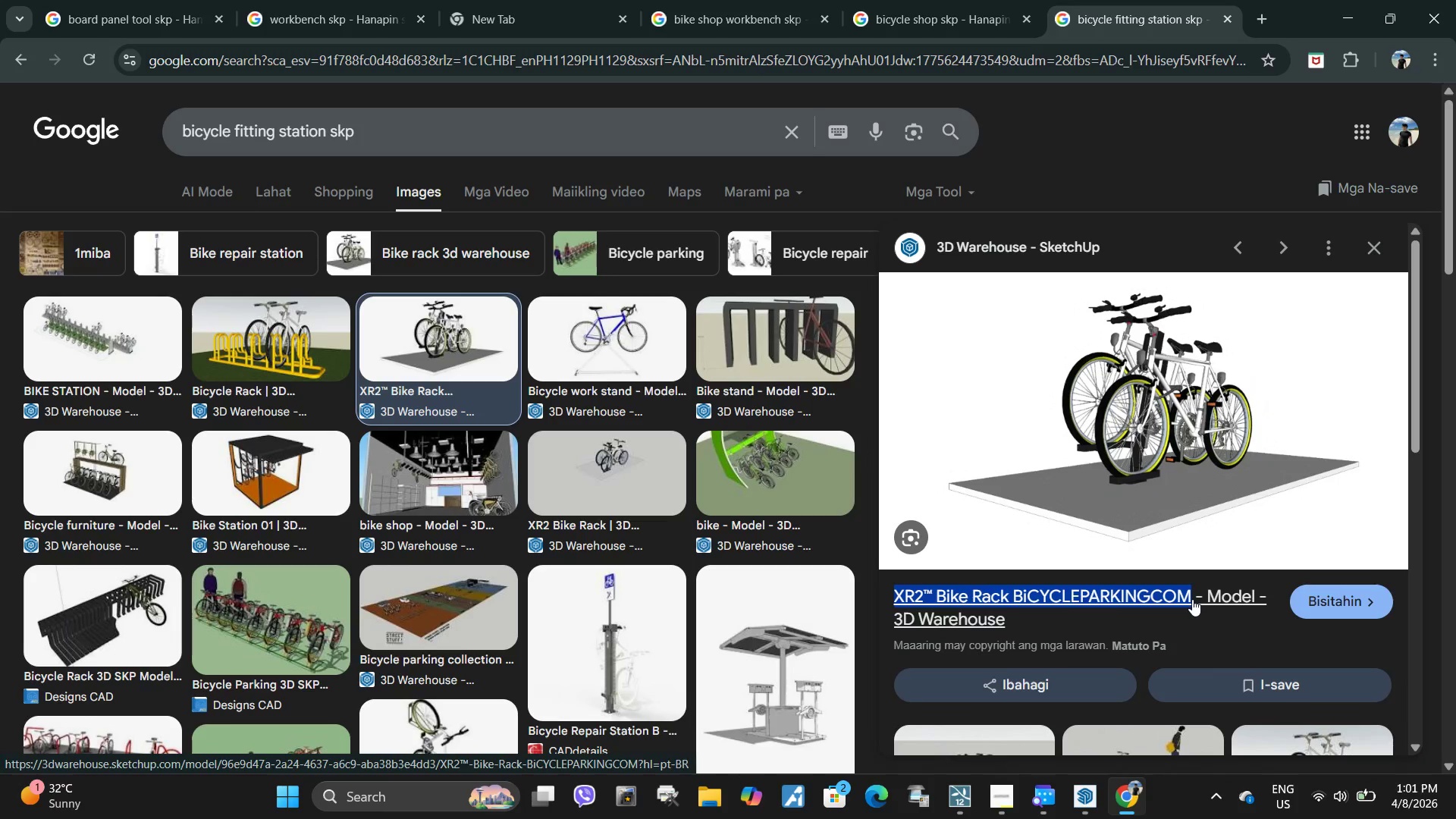 
key(Control+C)
 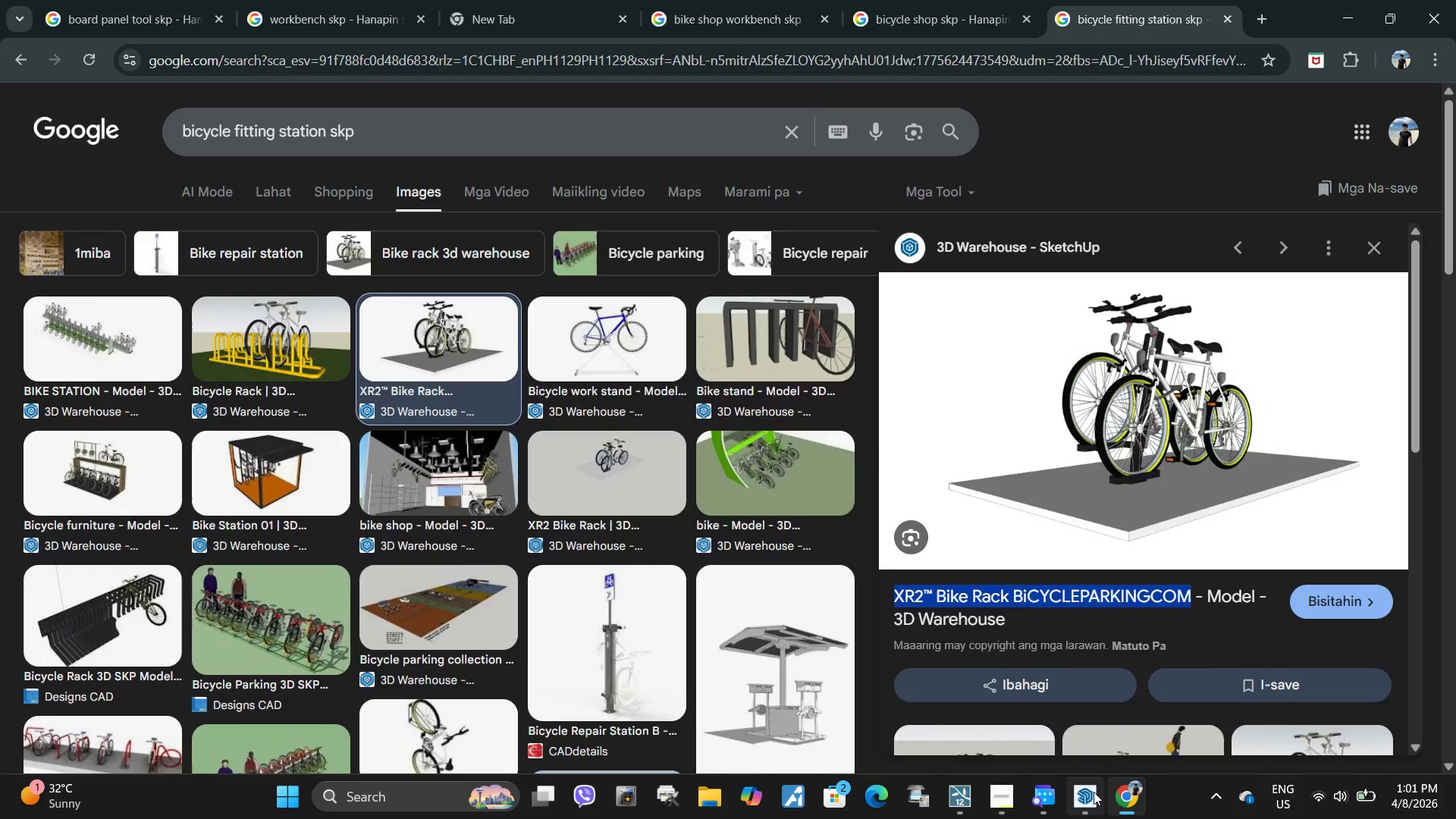 
left_click([1094, 792])
 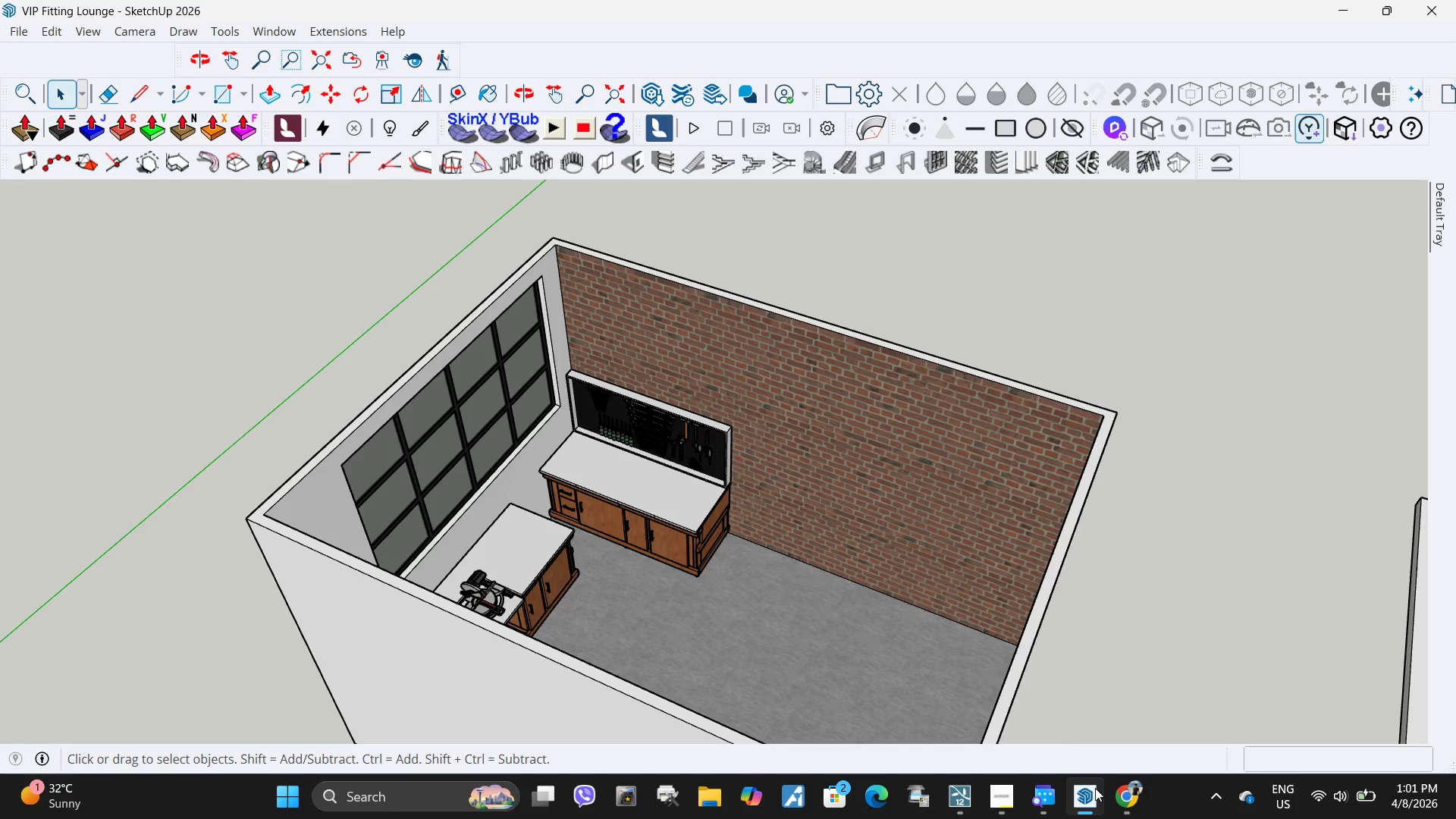 
wait(6.2)
 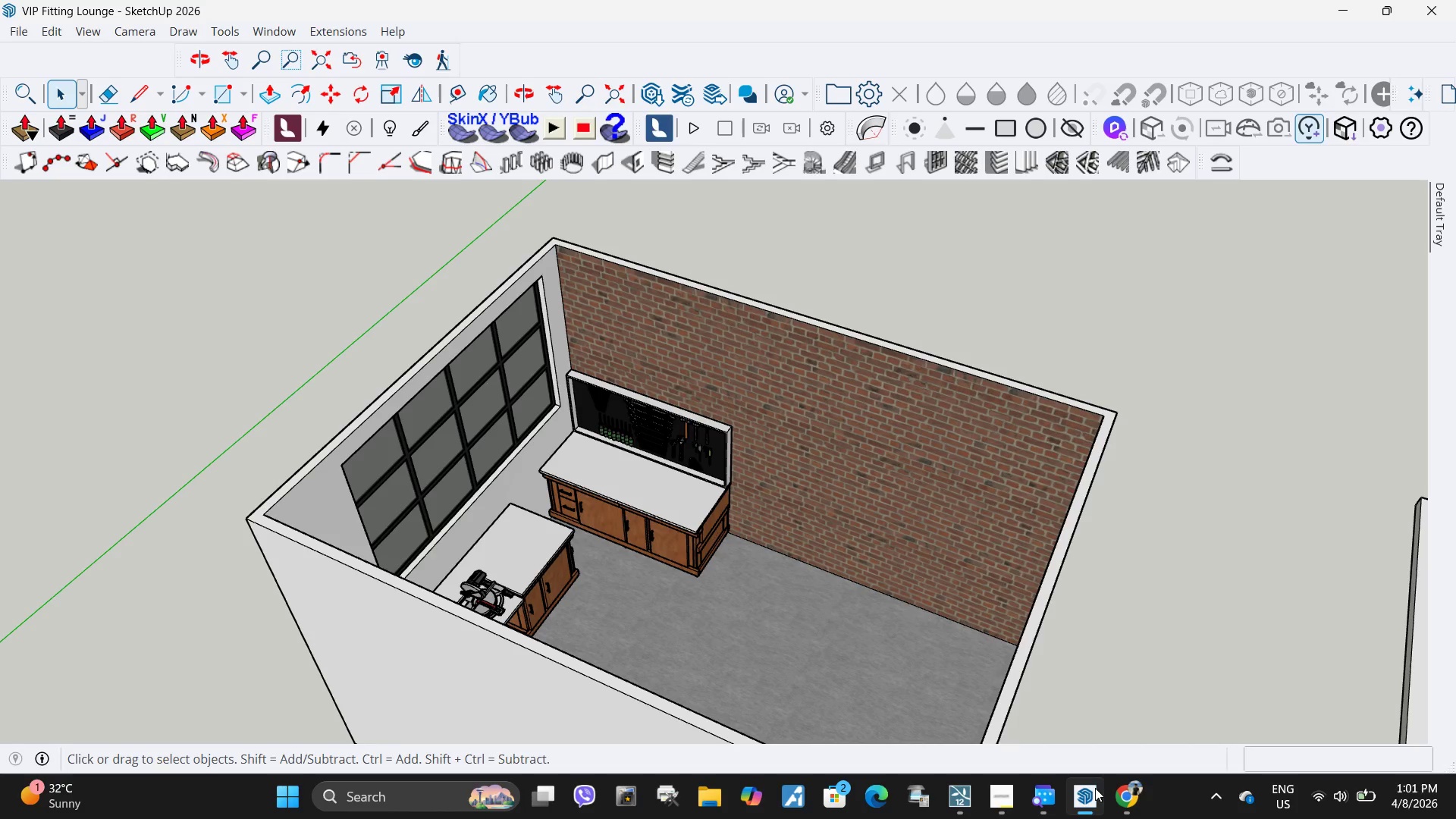 
left_click([652, 99])
 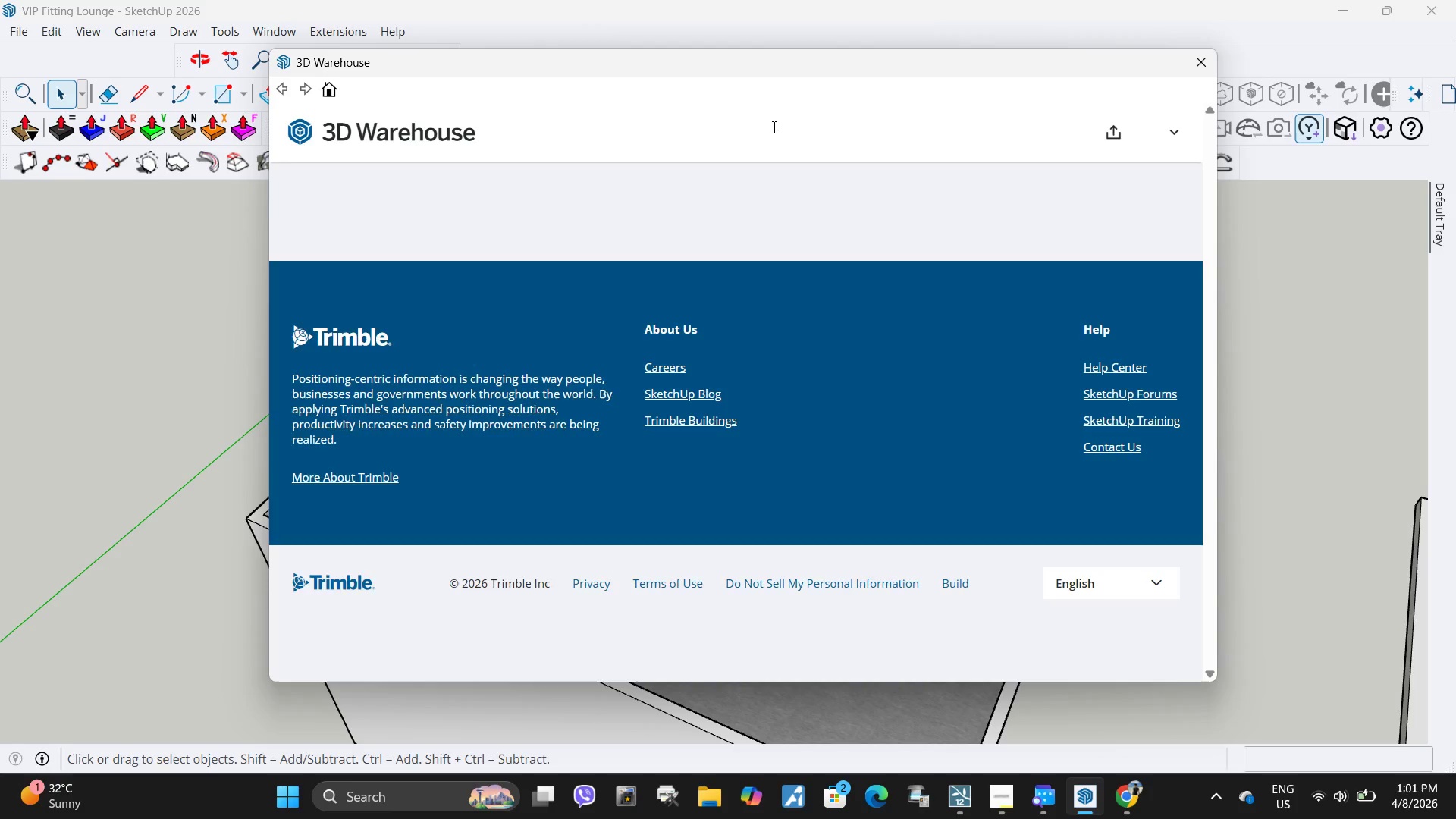 
left_click([724, 137])
 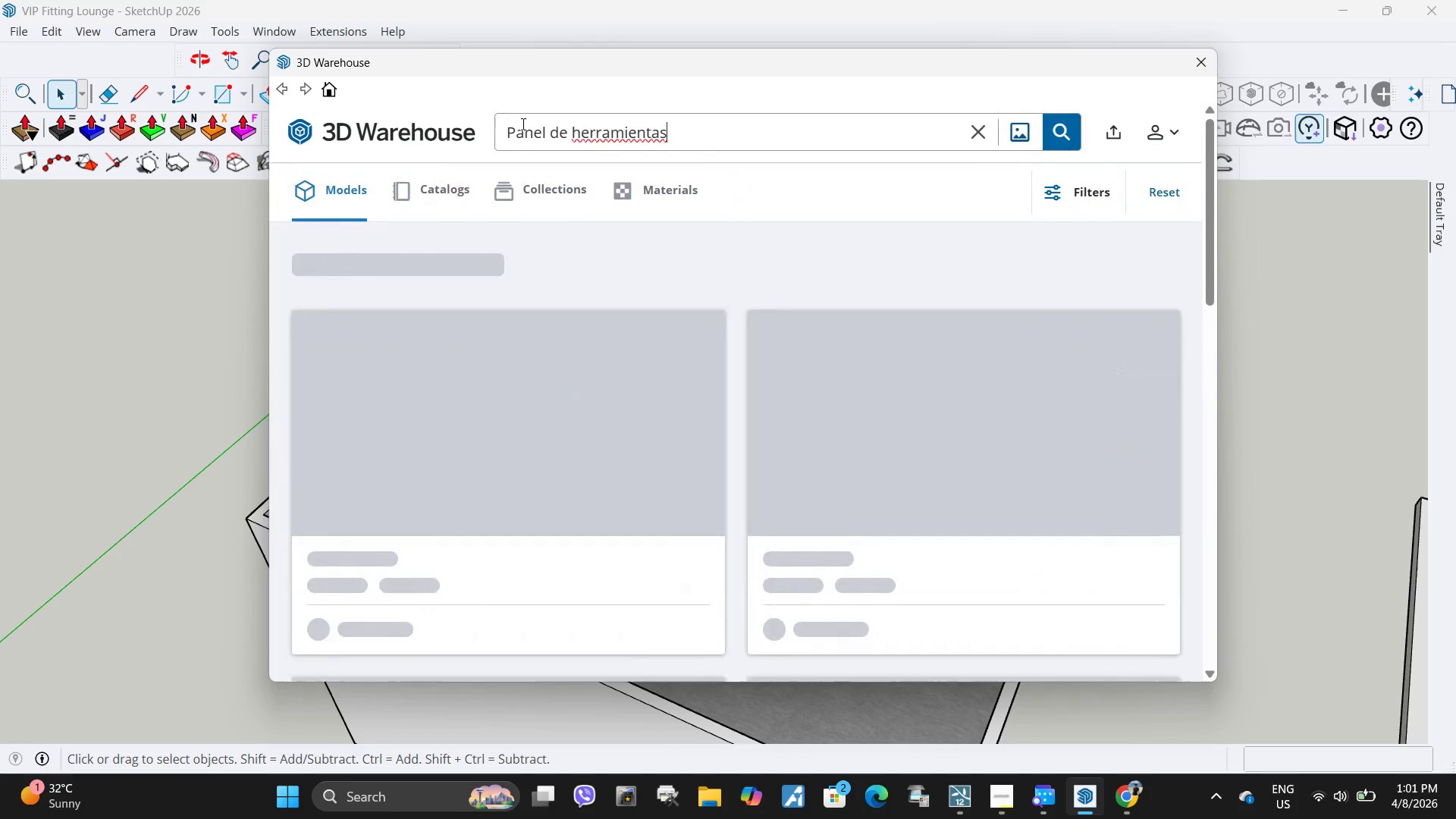 
left_click_drag(start_coordinate=[724, 124], to_coordinate=[492, 123])
 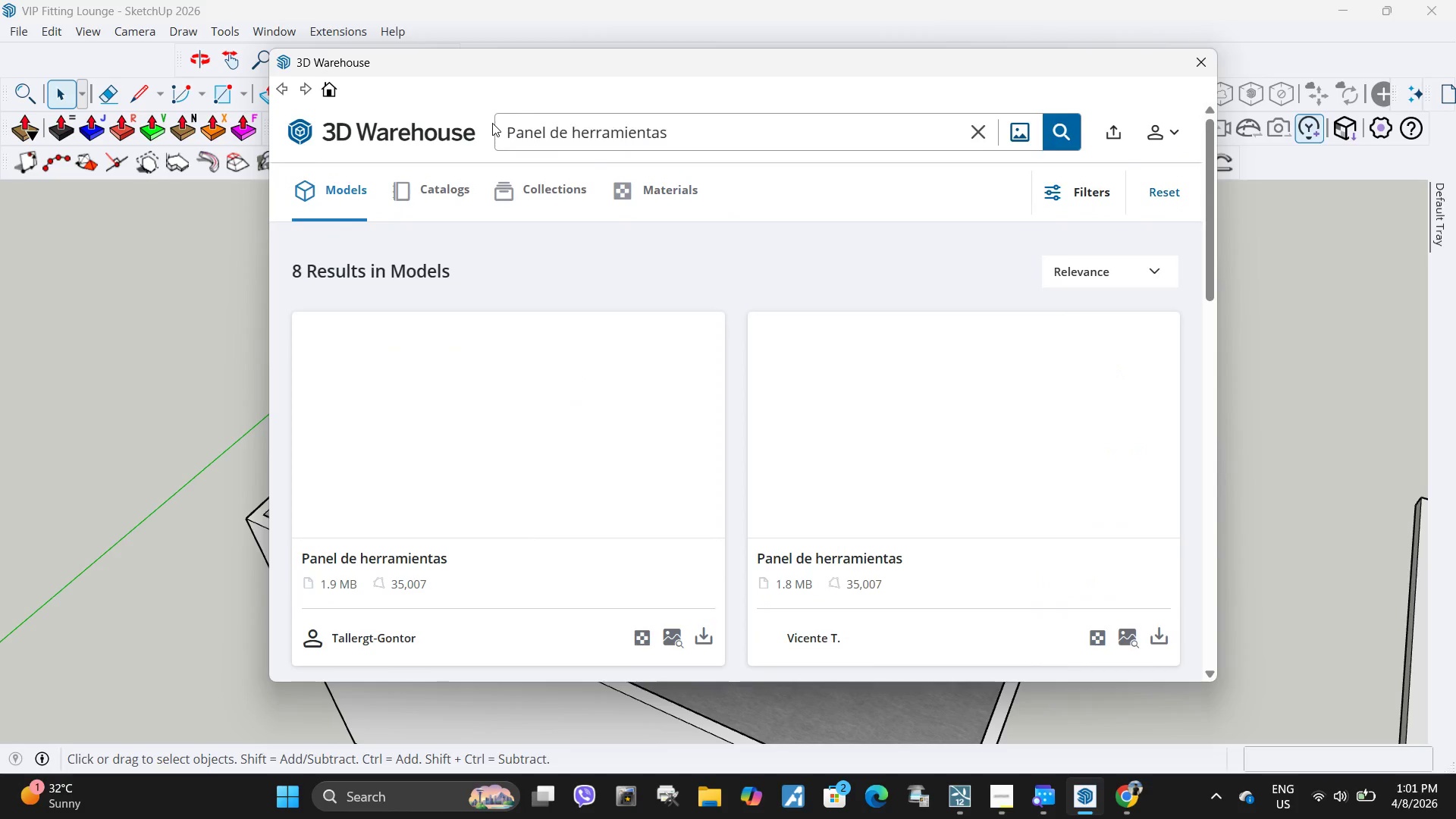 
triple_click([492, 123])
 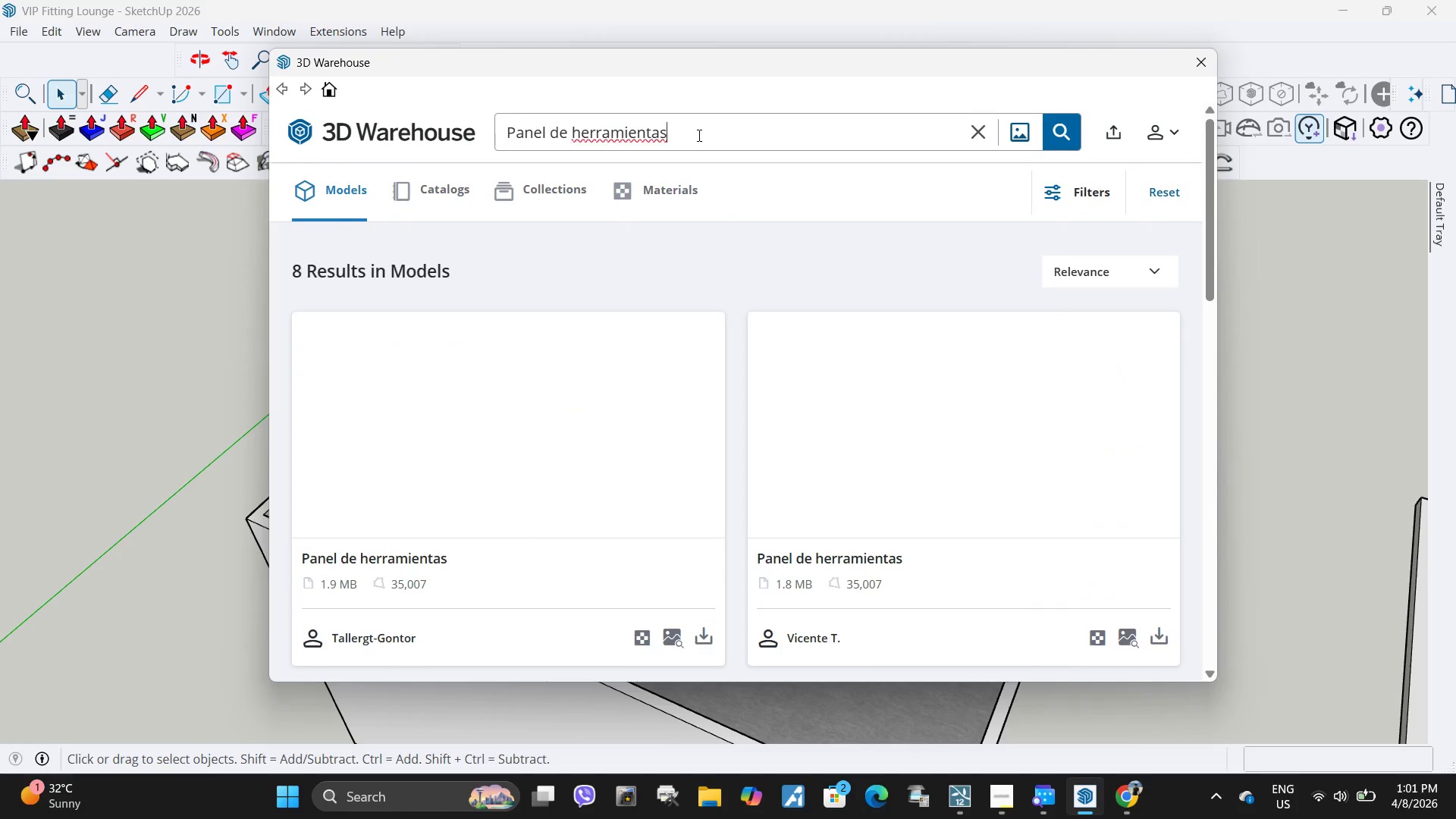 
double_click([698, 135])
 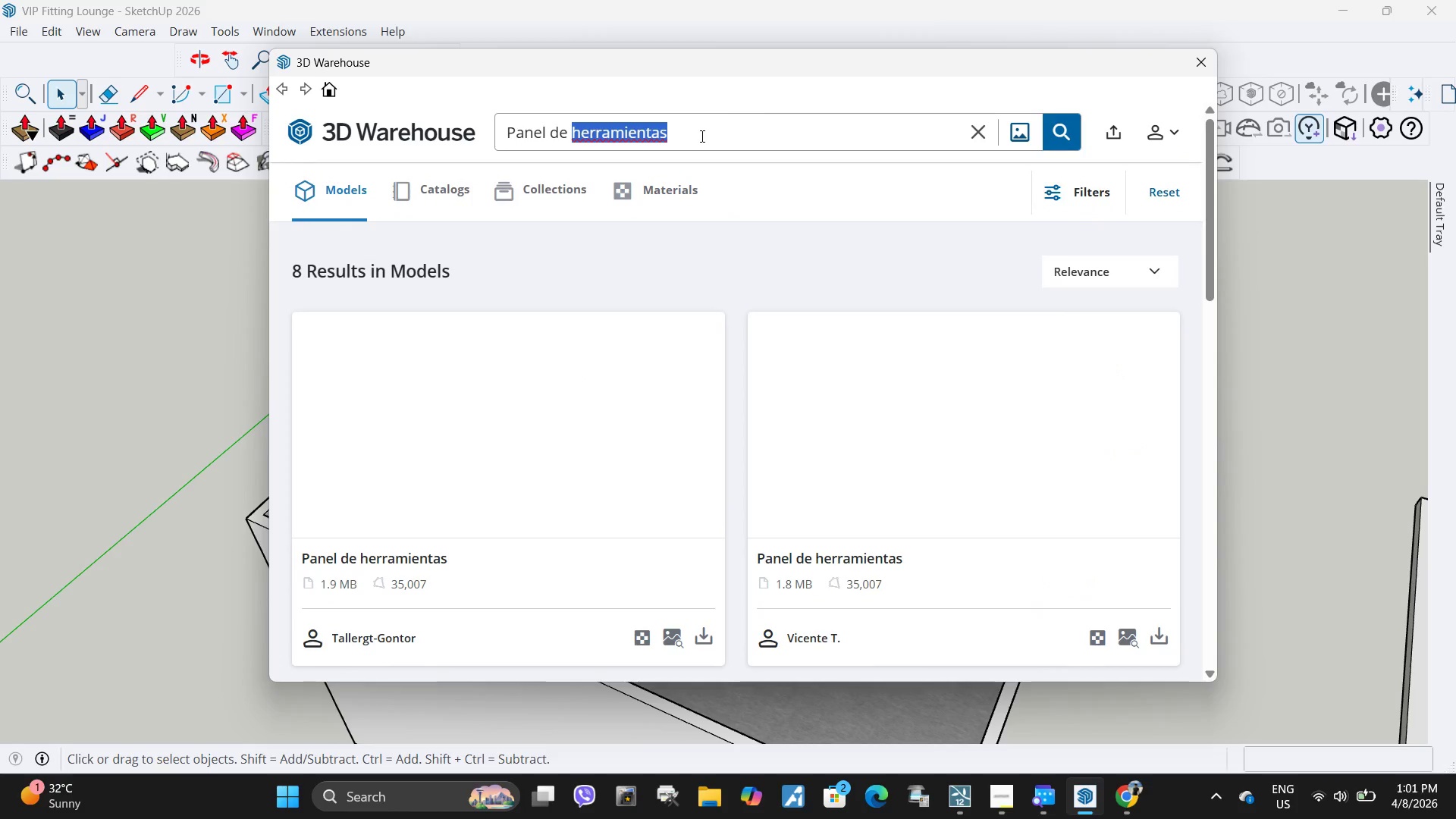 
hold_key(key=Backspace, duration=0.94)
 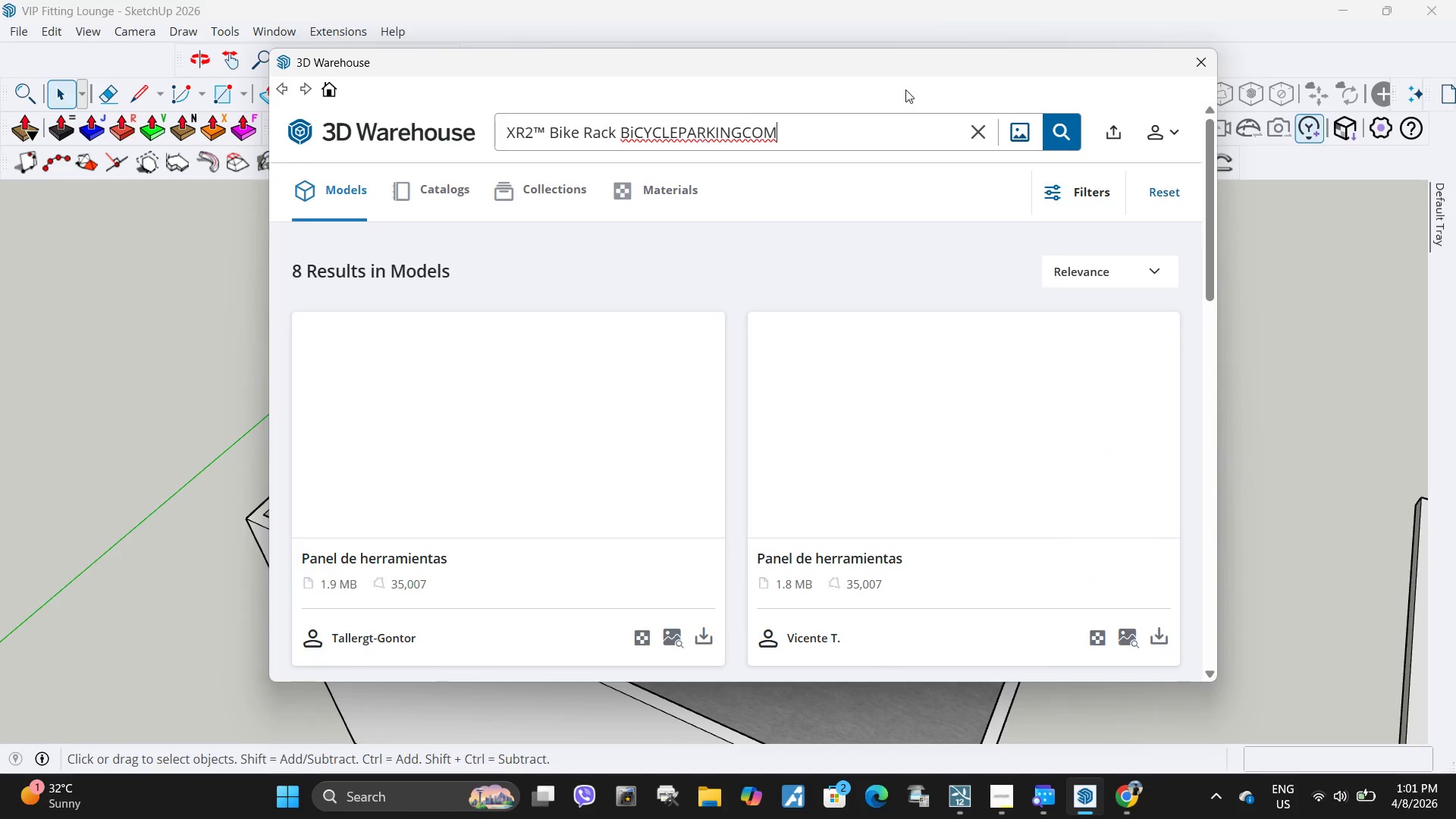 
key(Control+ControlLeft)
 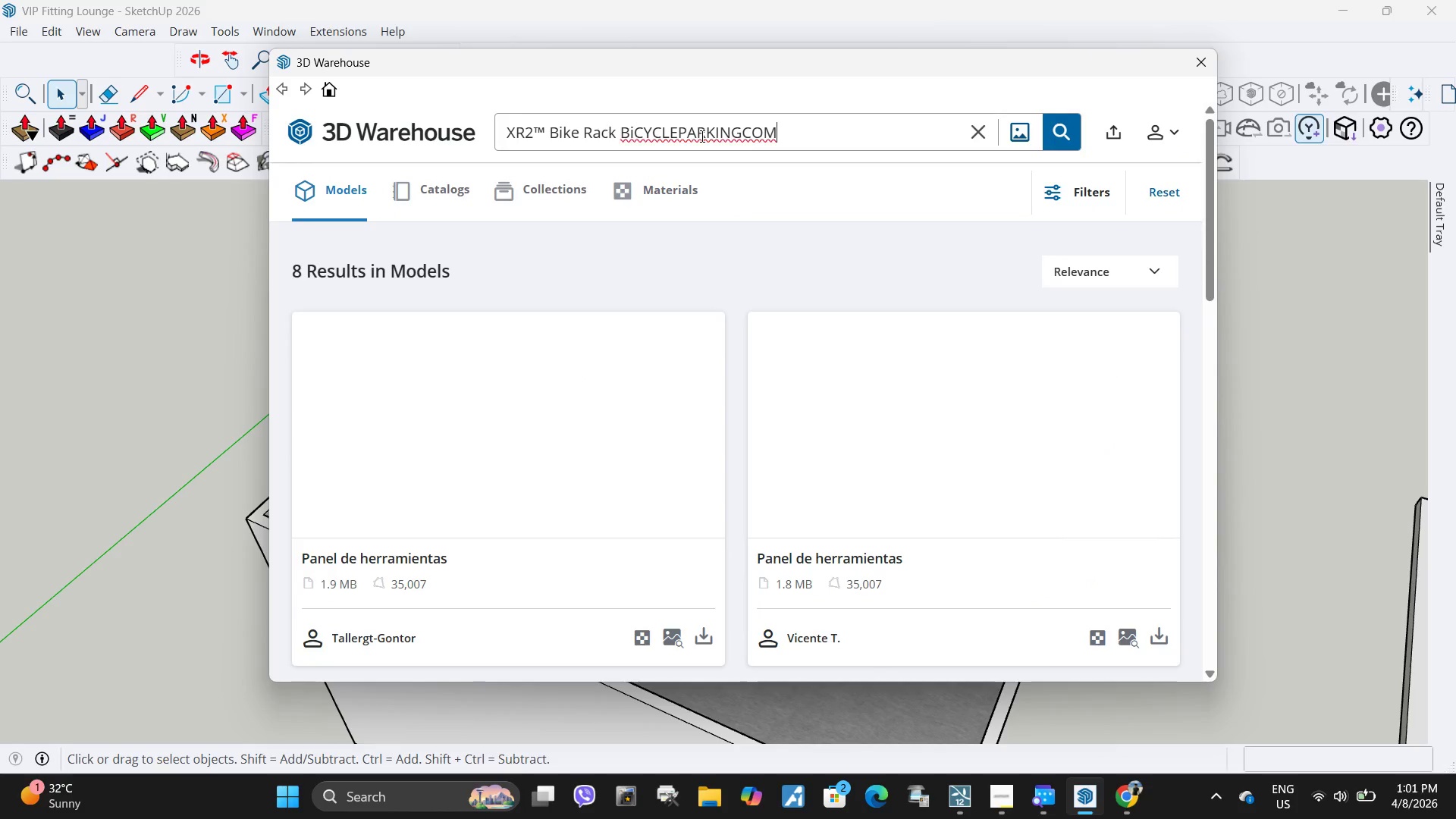 
key(Control+V)
 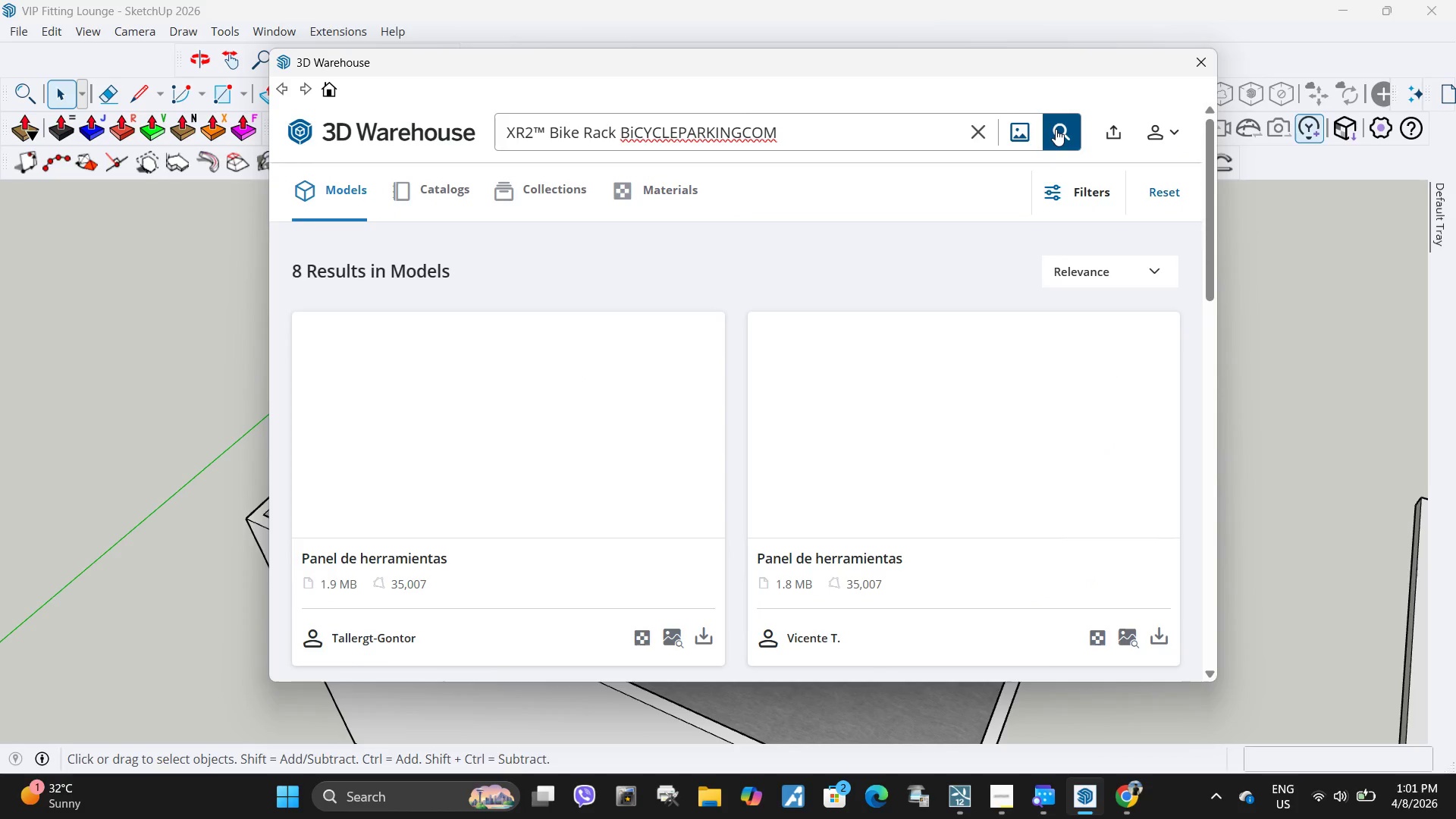 
left_click([1056, 129])
 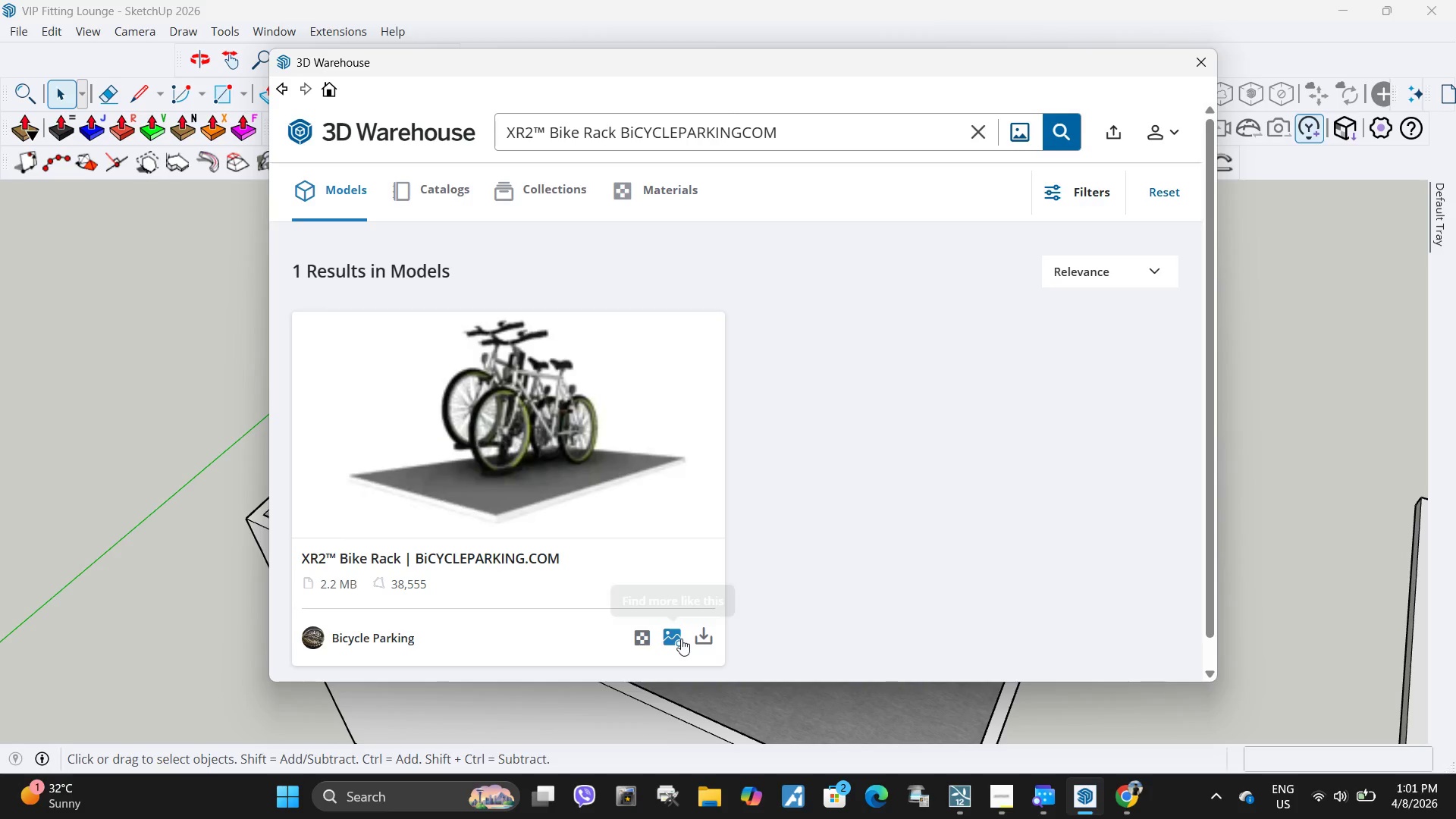 
left_click([699, 637])
 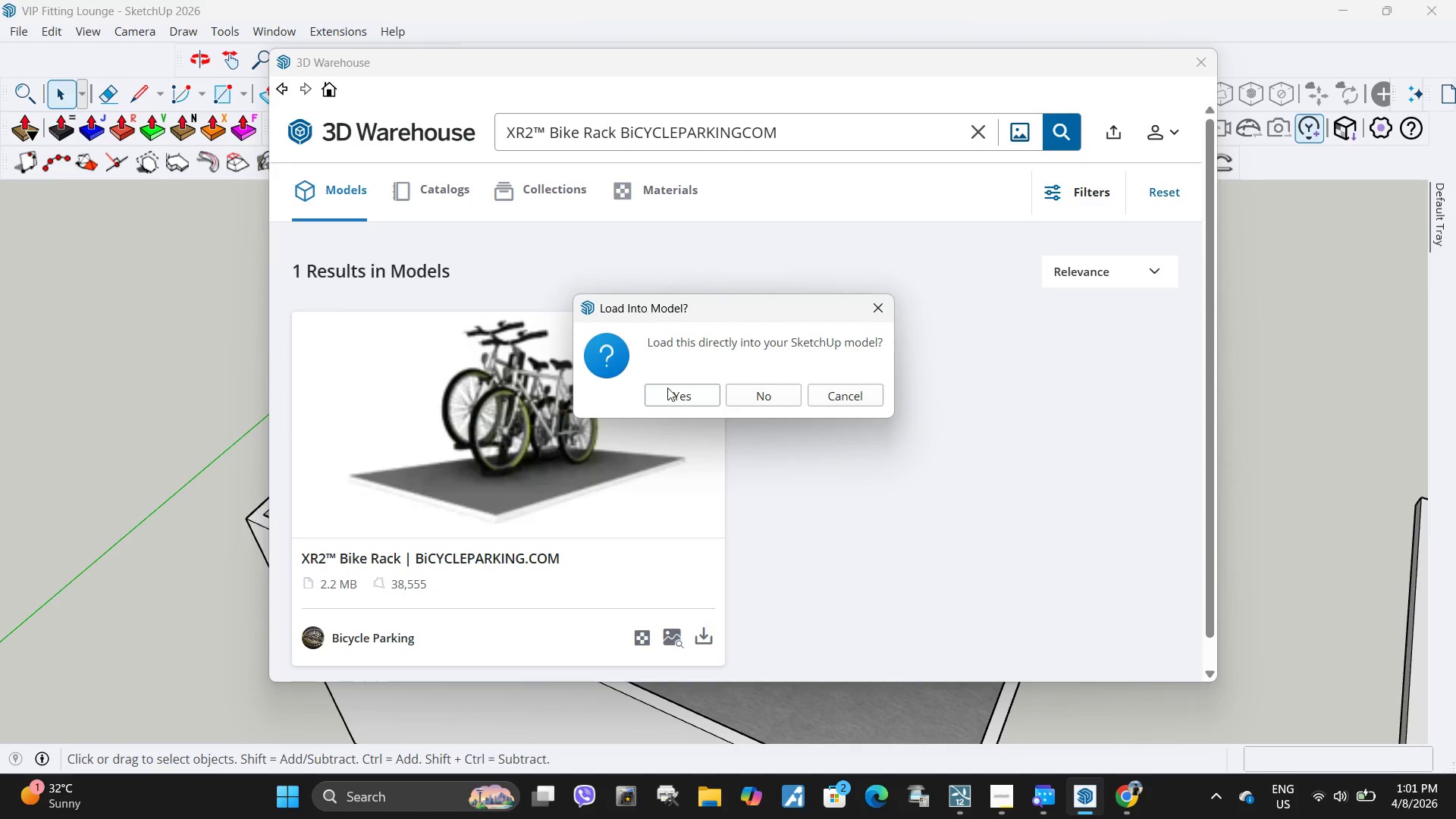 
left_click([667, 388])
 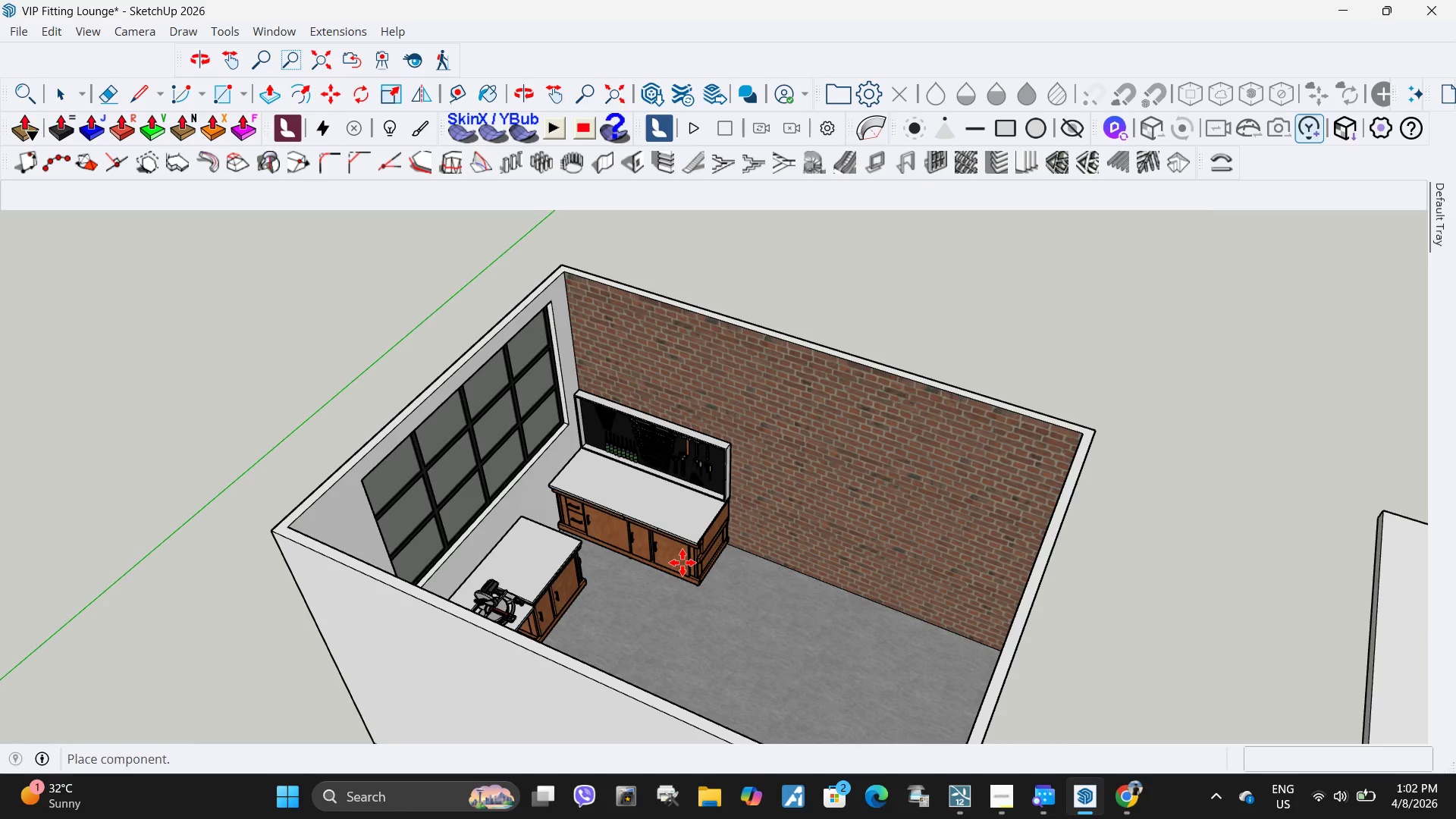 
wait(14.47)
 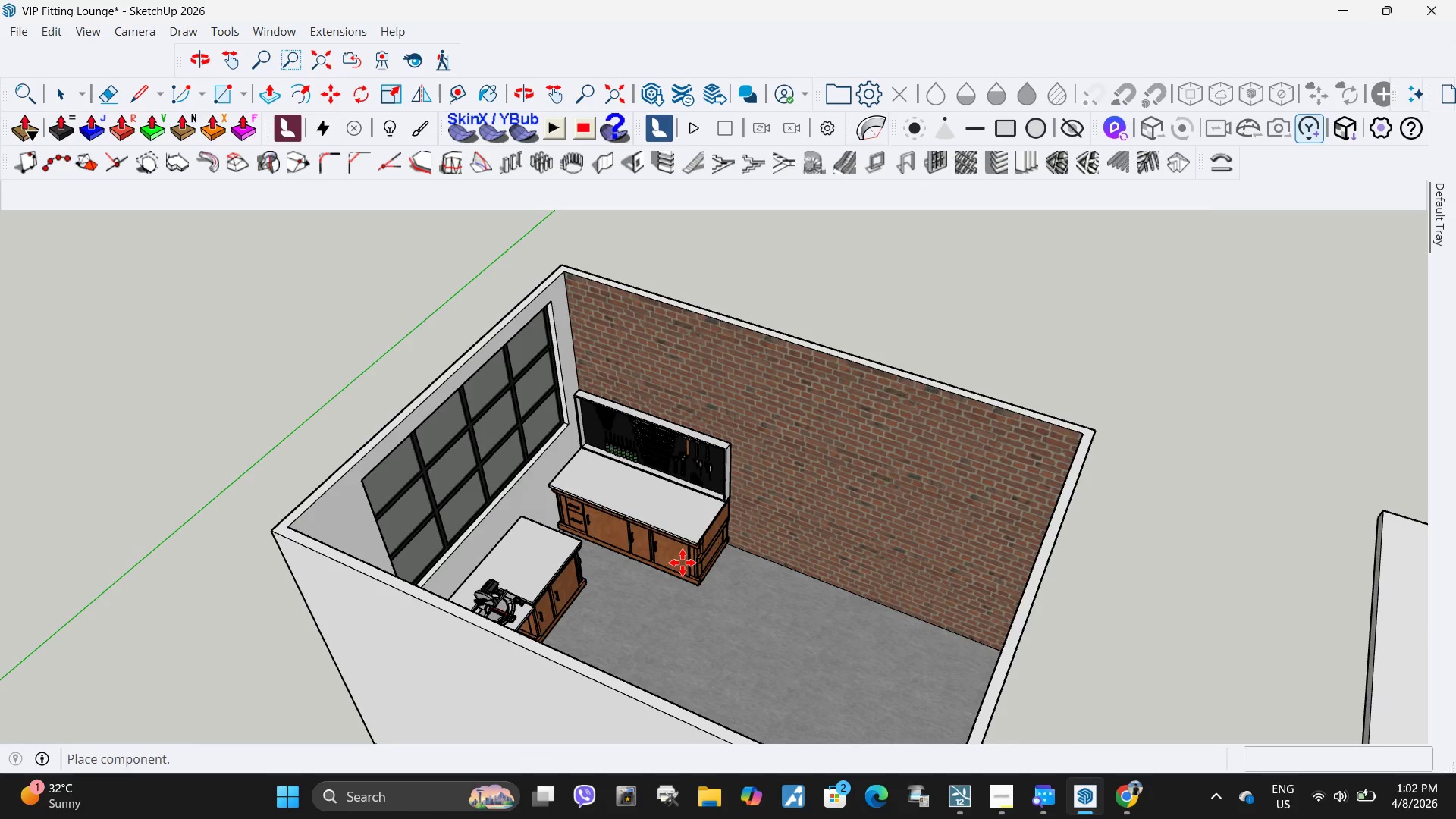 
scroll: coordinate [675, 553], scroll_direction: down, amount: 7.0
 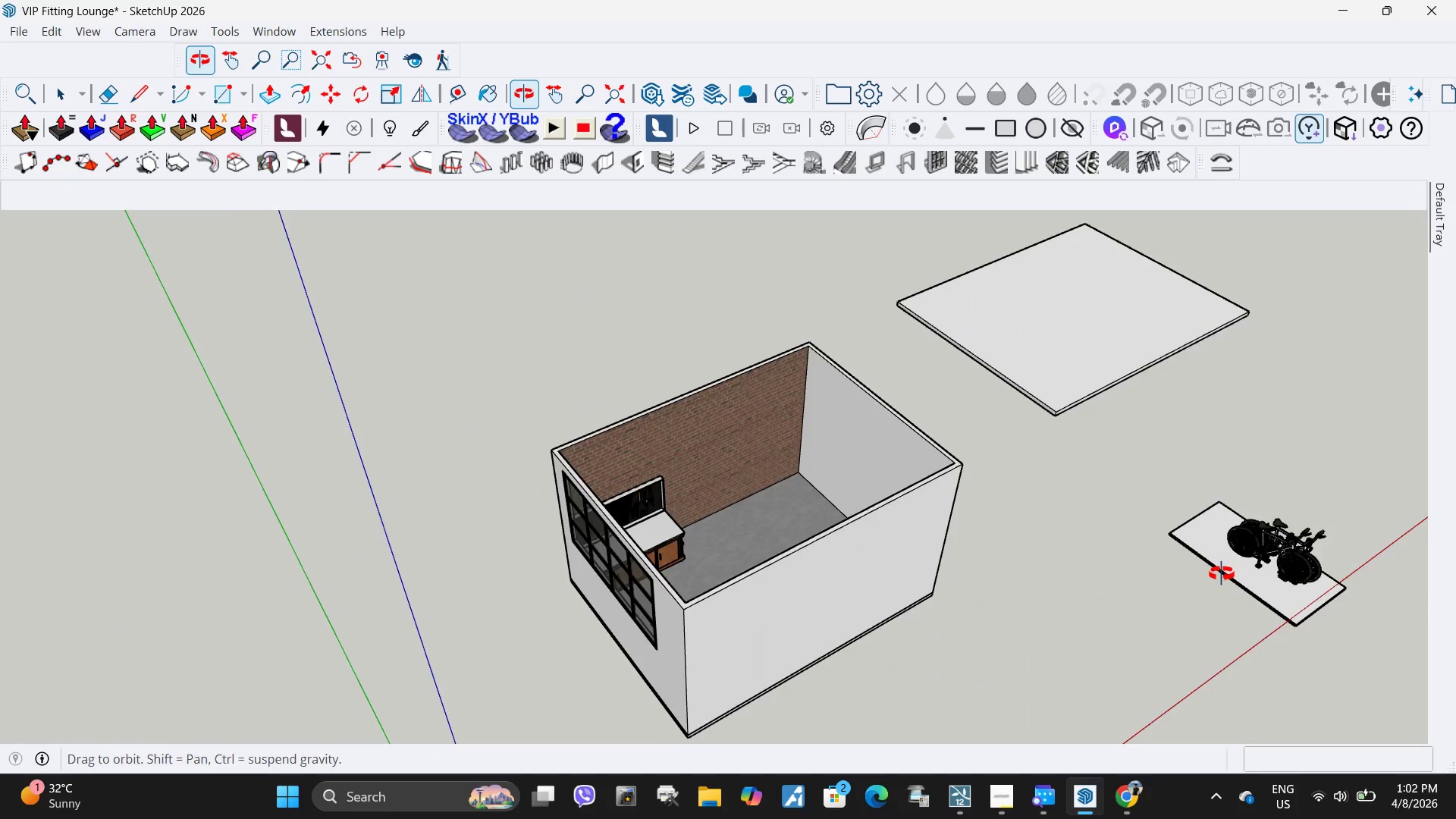 
left_click([987, 611])
 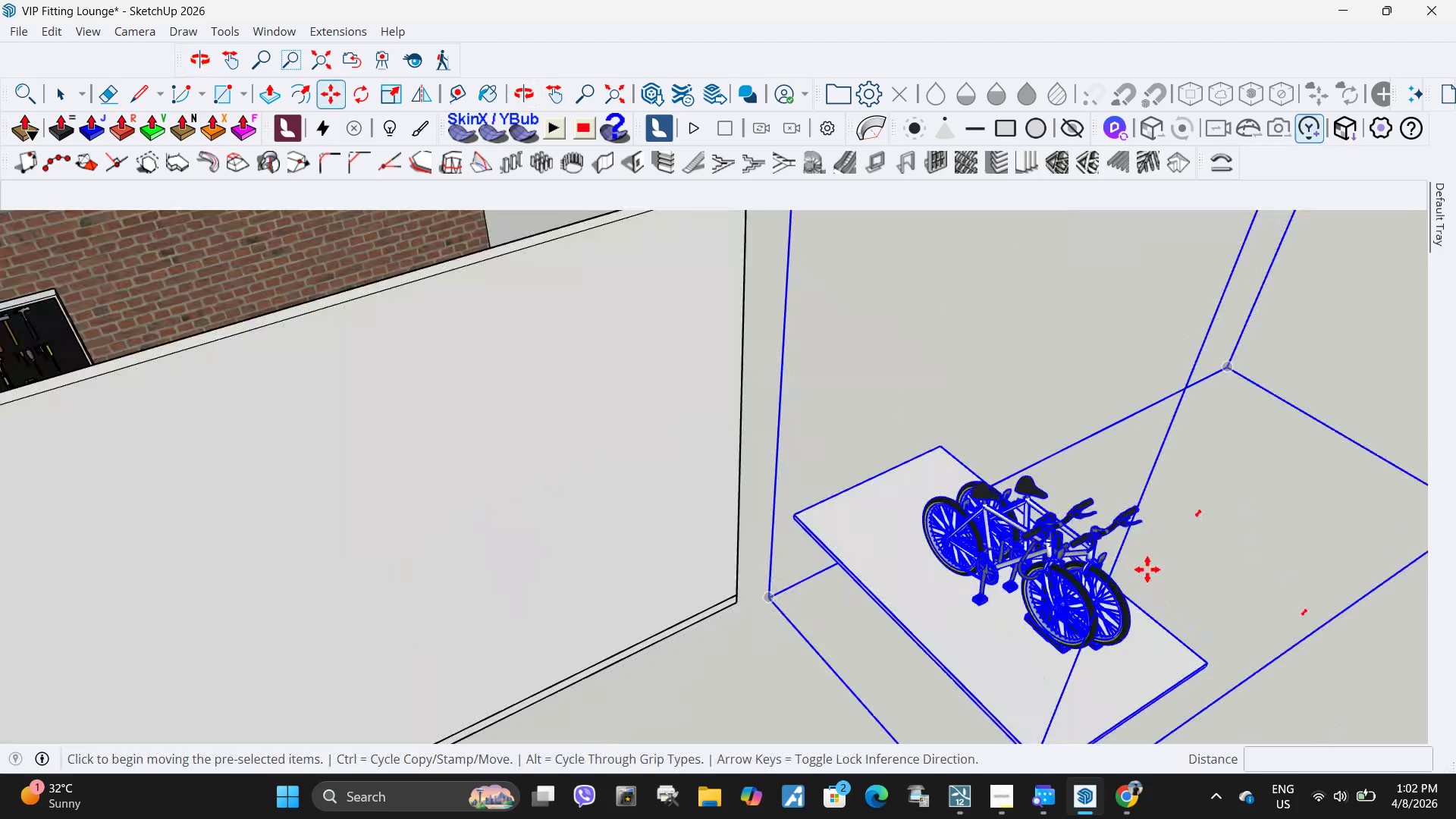 
scroll: coordinate [1019, 642], scroll_direction: up, amount: 5.0
 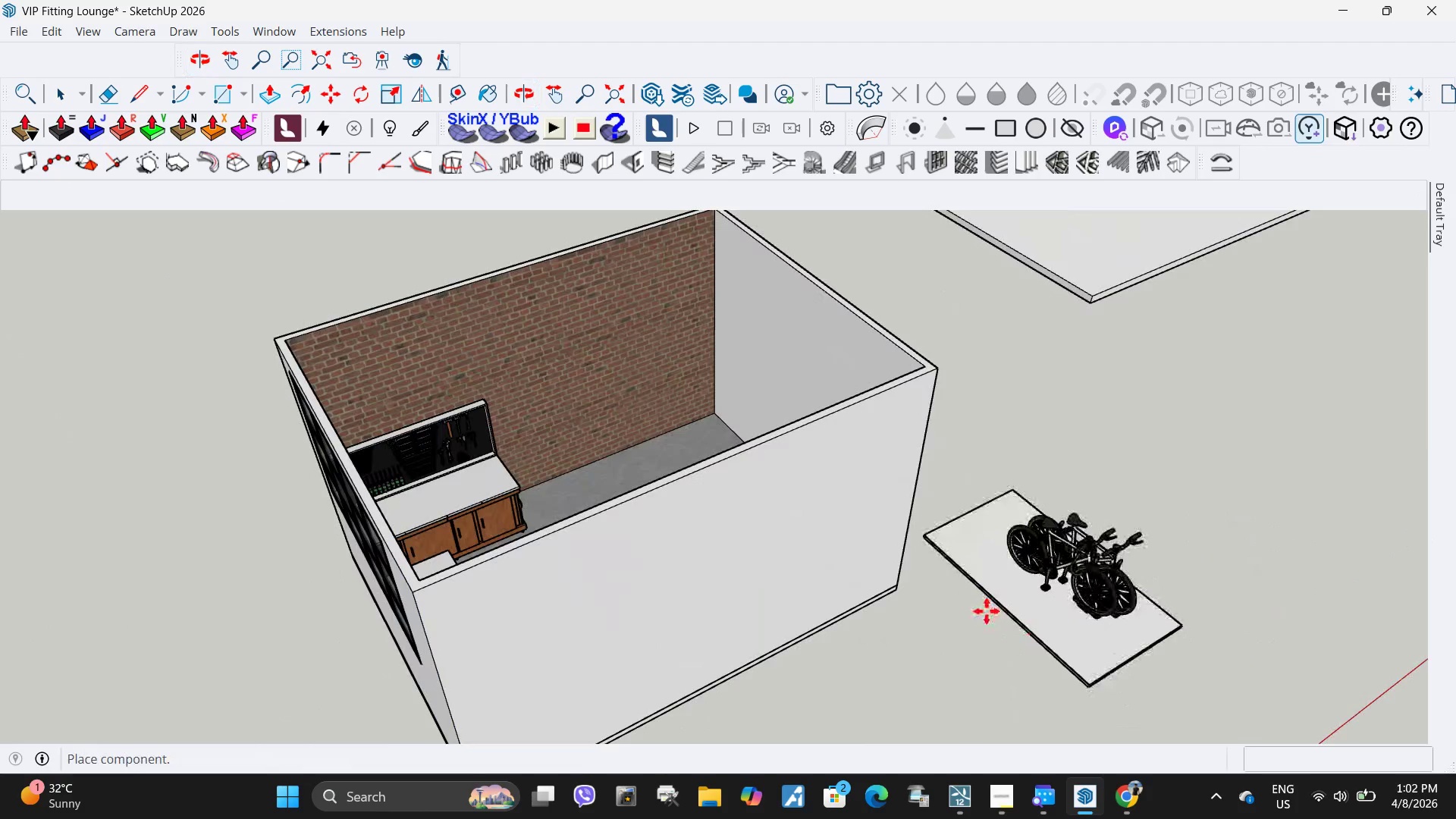 
key(Space)
 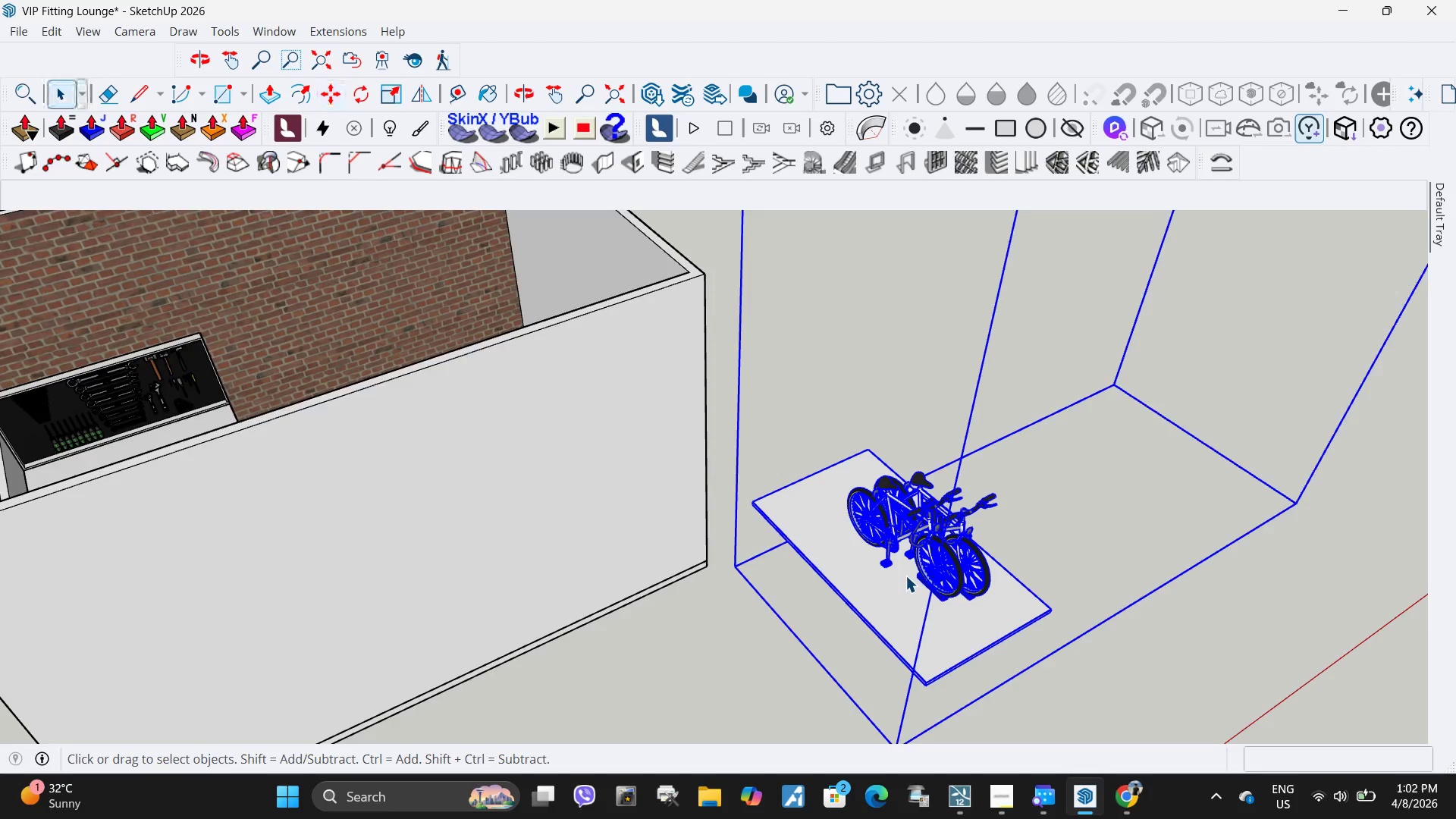 
left_click([905, 576])
 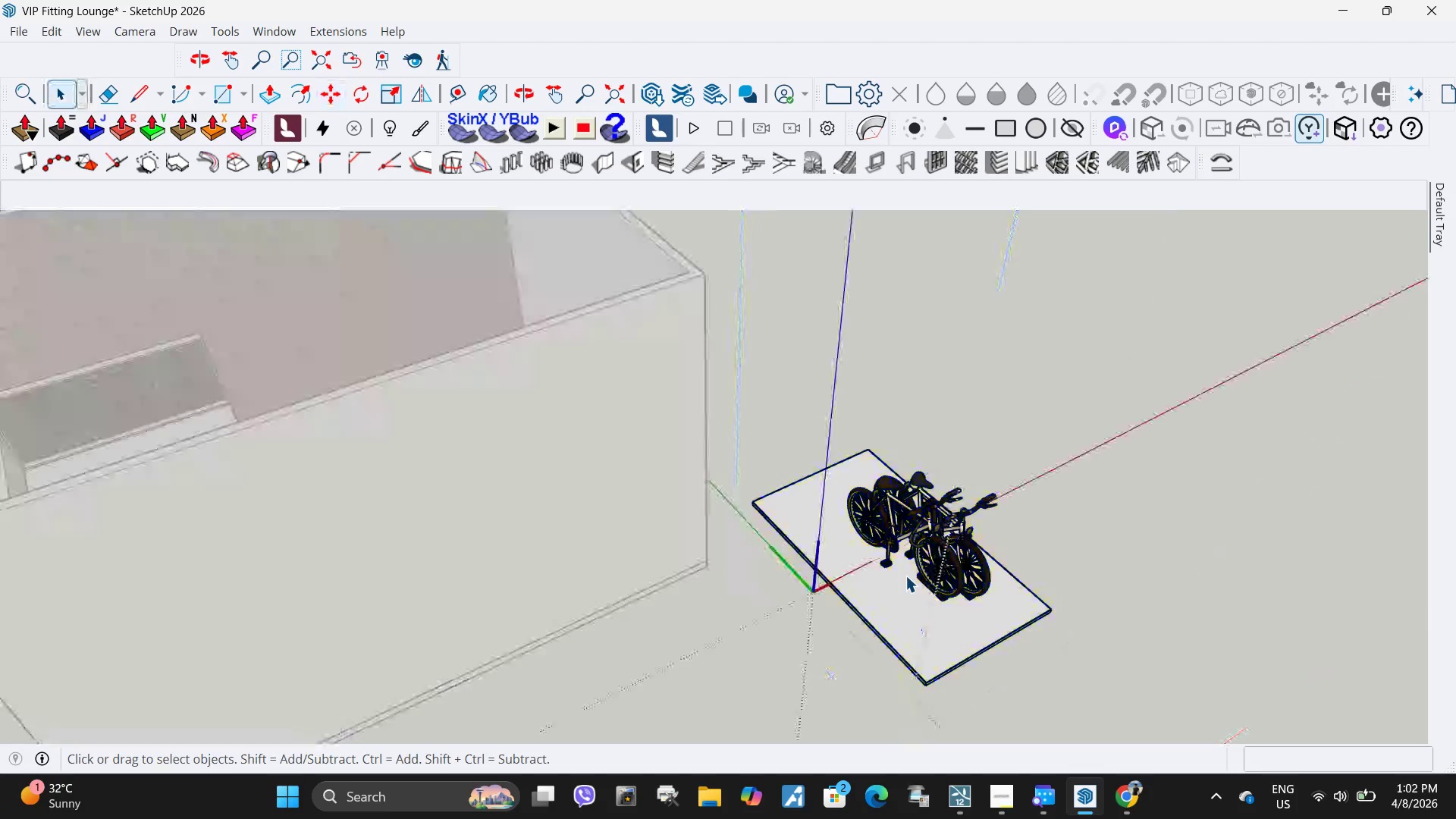 
scroll: coordinate [812, 519], scroll_direction: up, amount: 5.0
 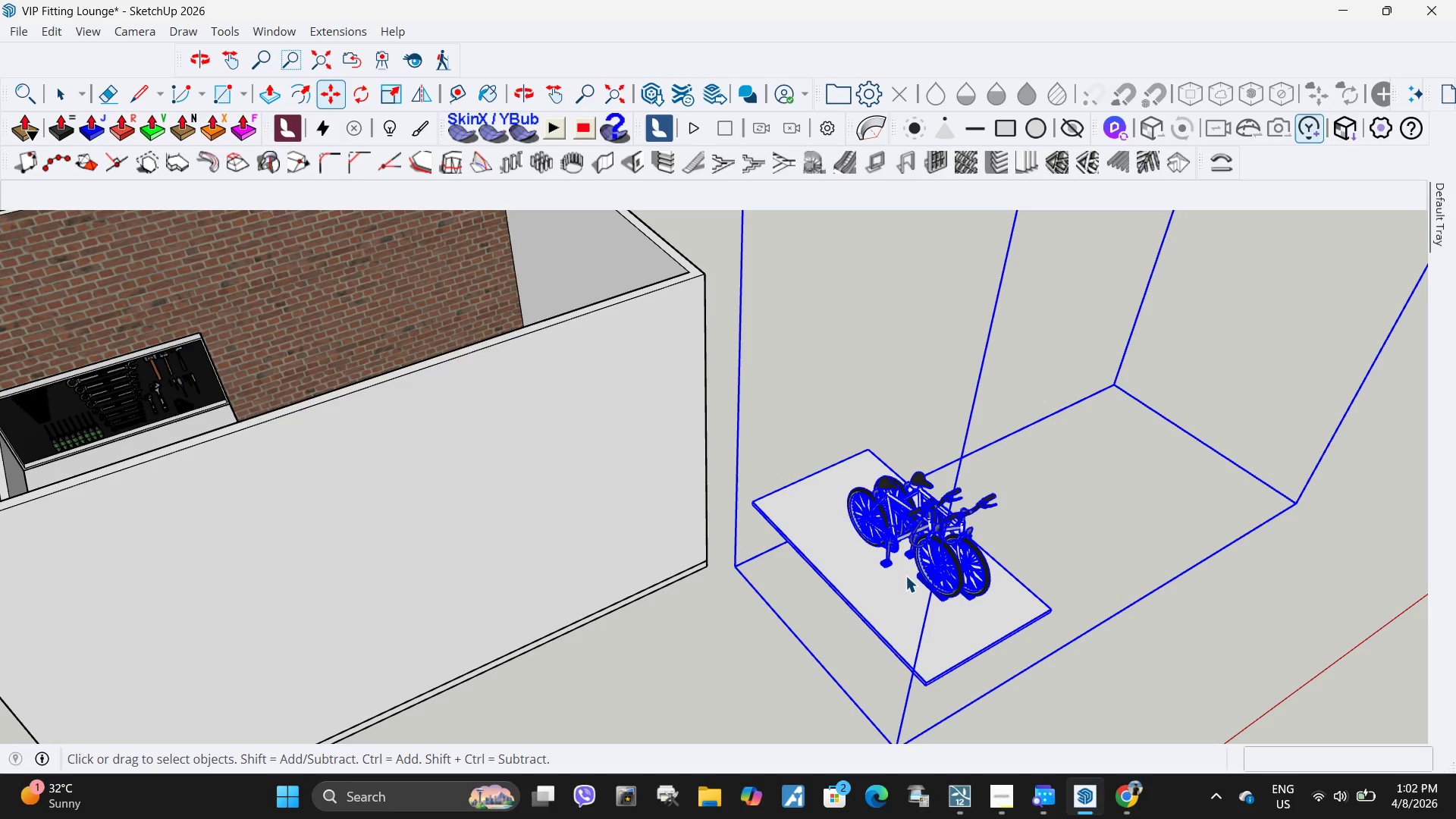 
double_click([905, 576])
 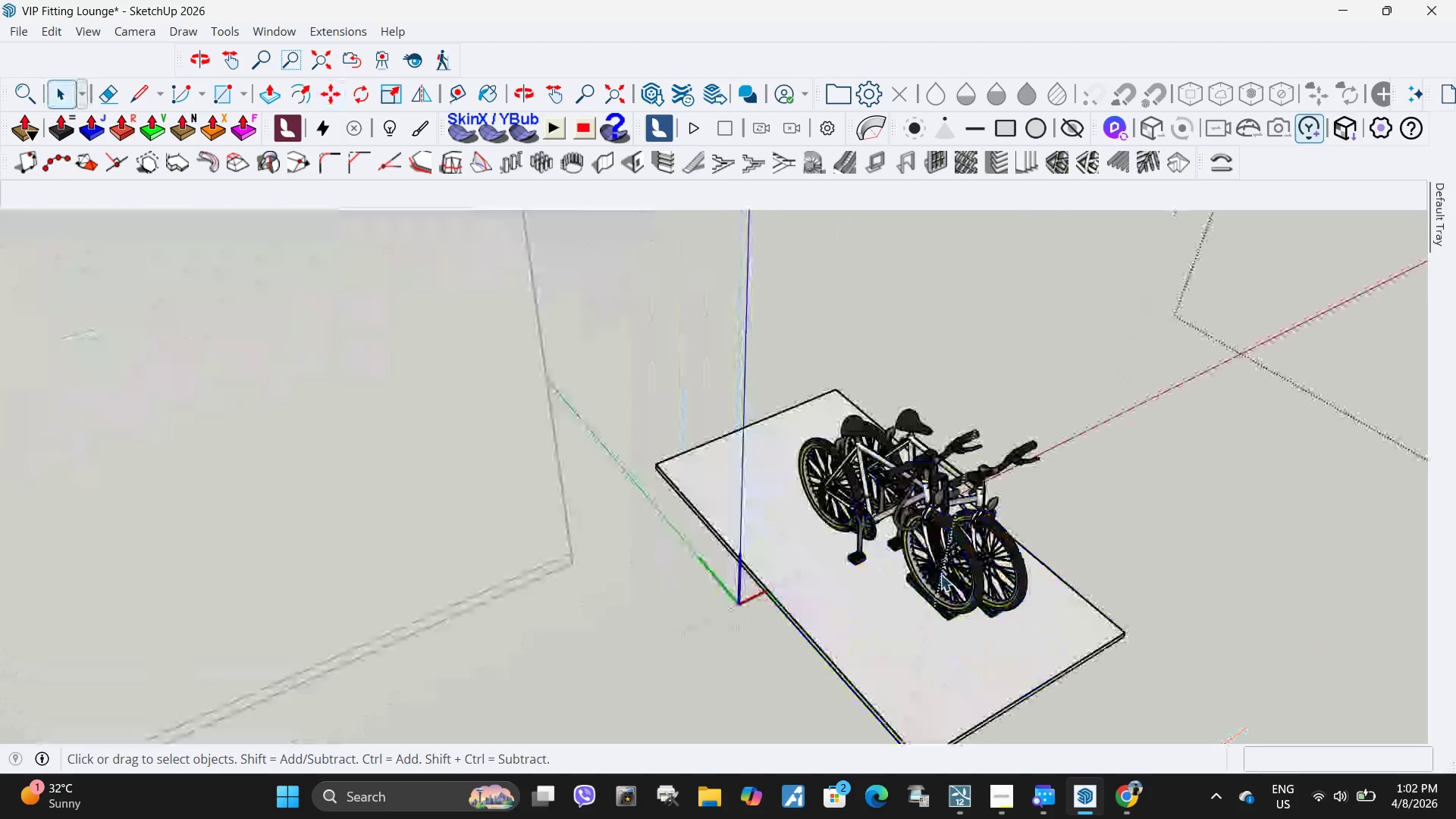 
scroll: coordinate [1025, 596], scroll_direction: up, amount: 11.0
 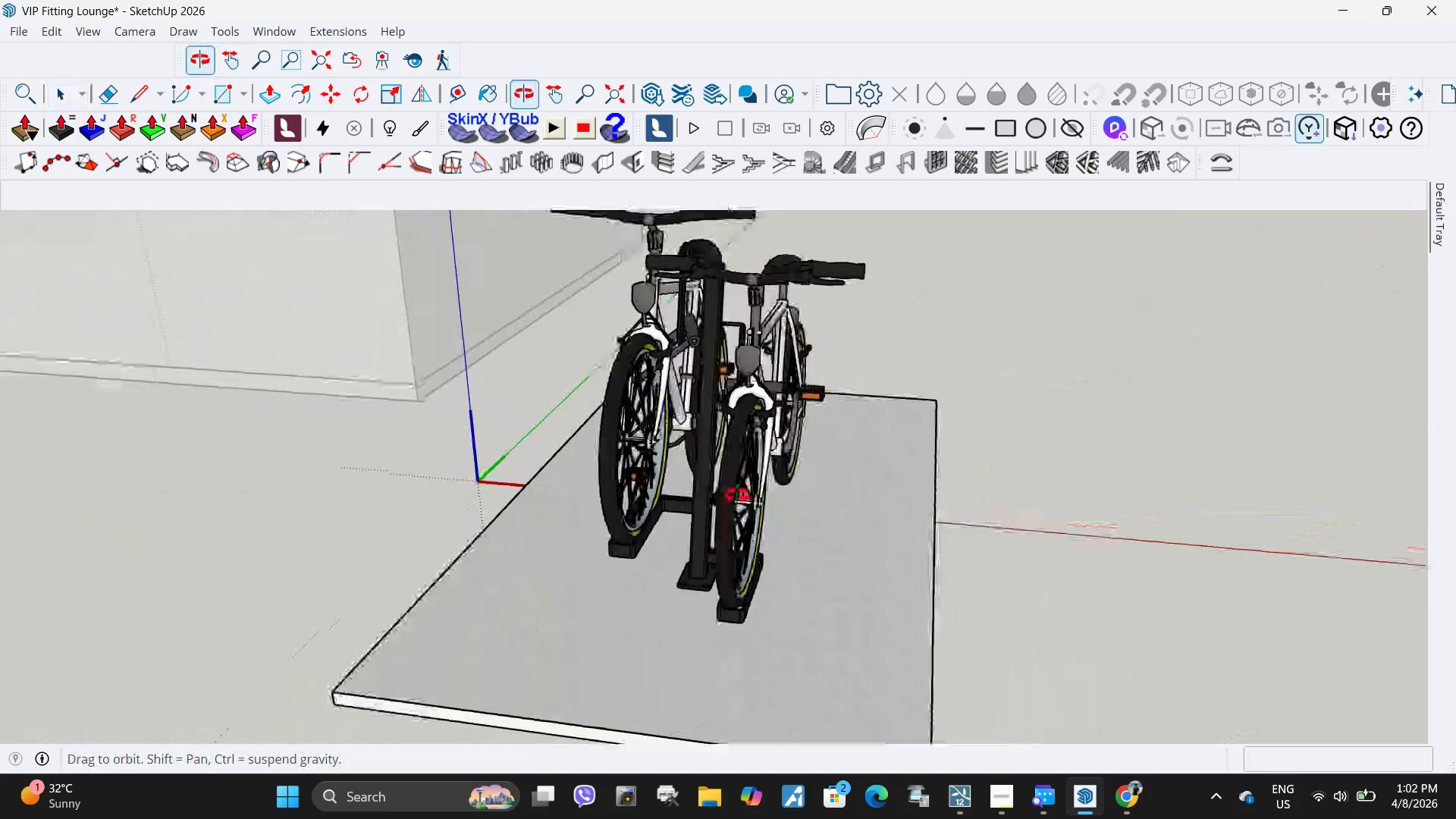 
scroll: coordinate [883, 512], scroll_direction: down, amount: 5.0
 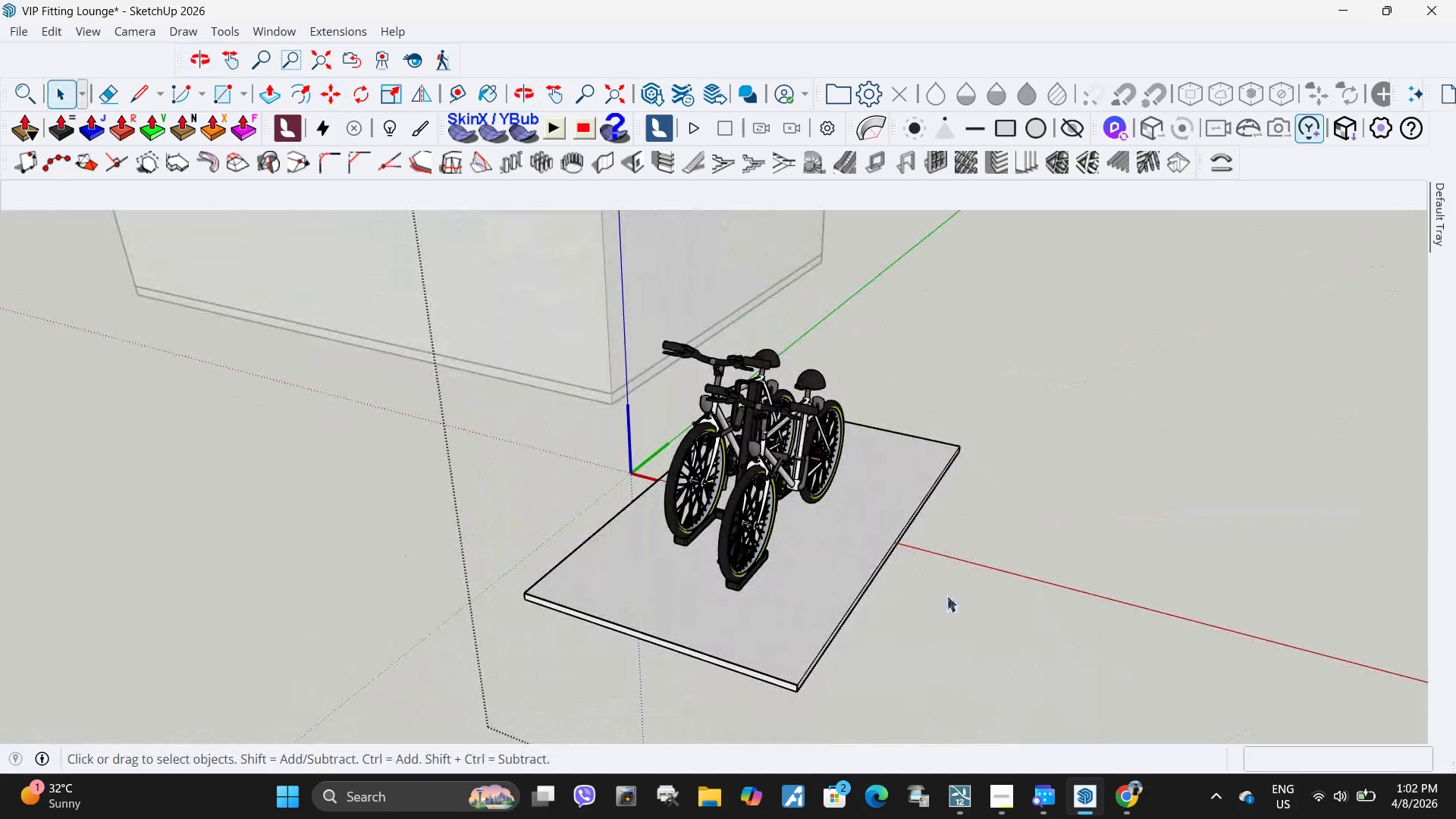 
left_click([946, 595])
 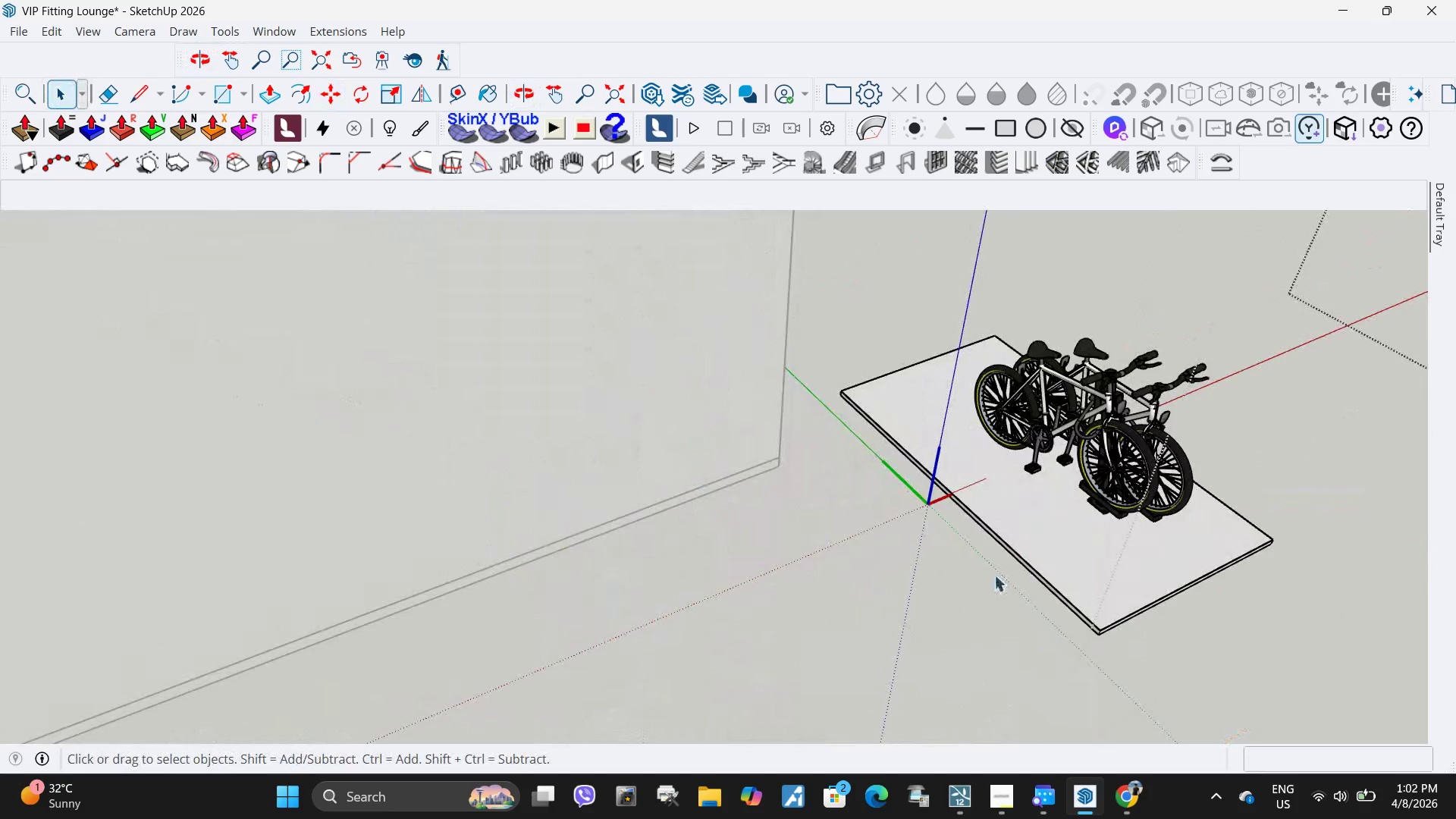 
scroll: coordinate [1202, 472], scroll_direction: up, amount: 9.0
 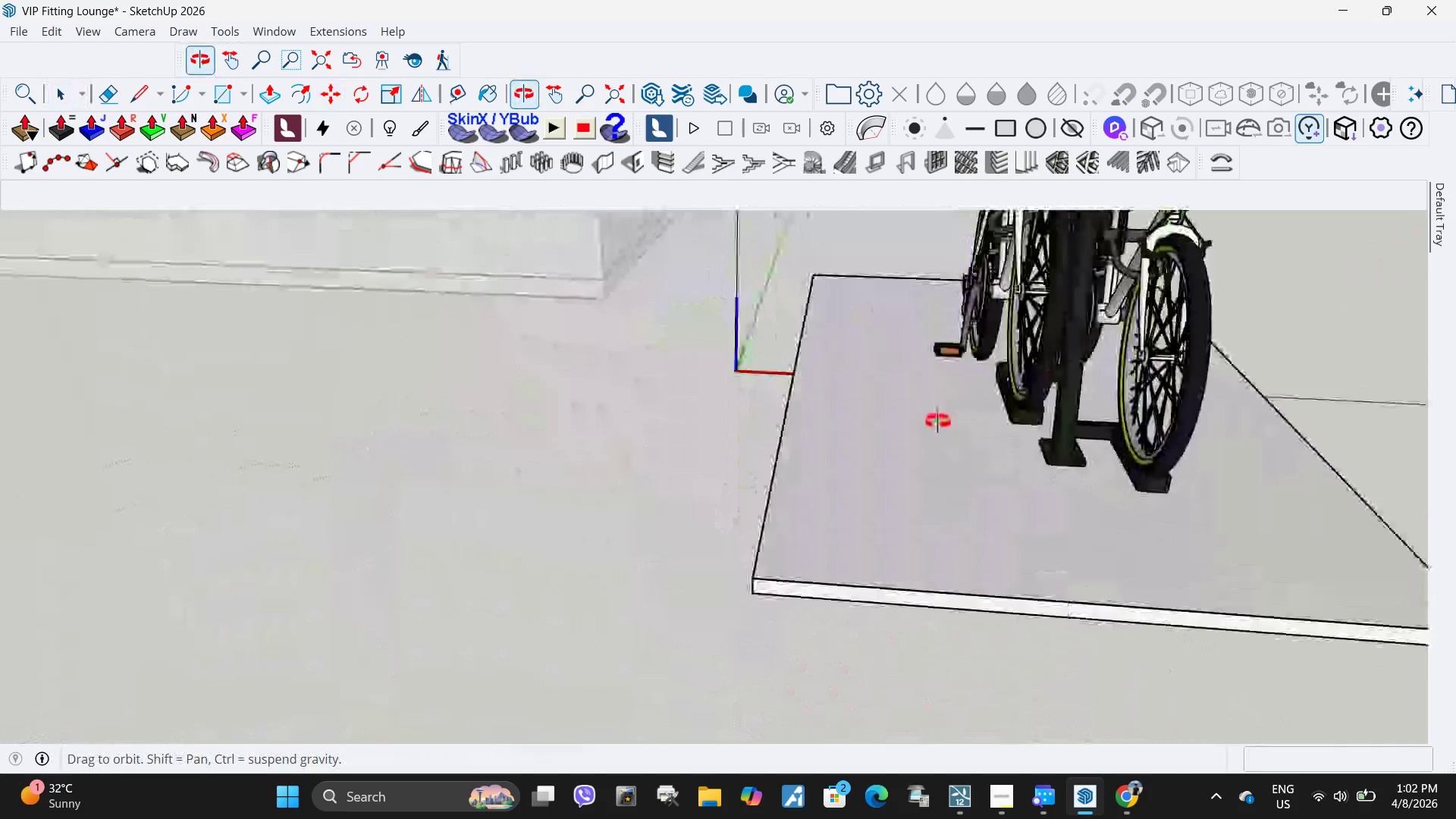 
key(Space)
 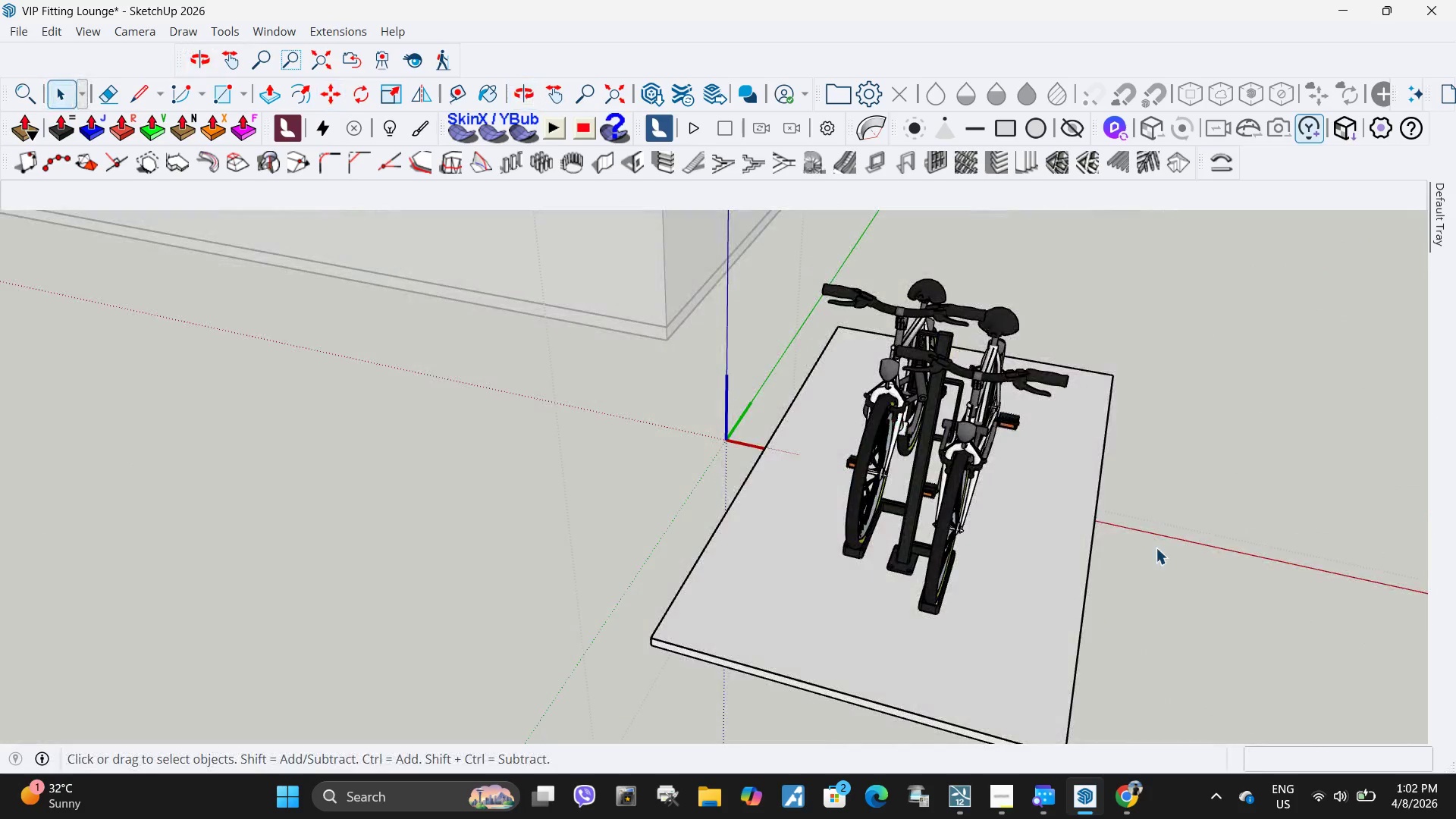 
left_click([1198, 554])
 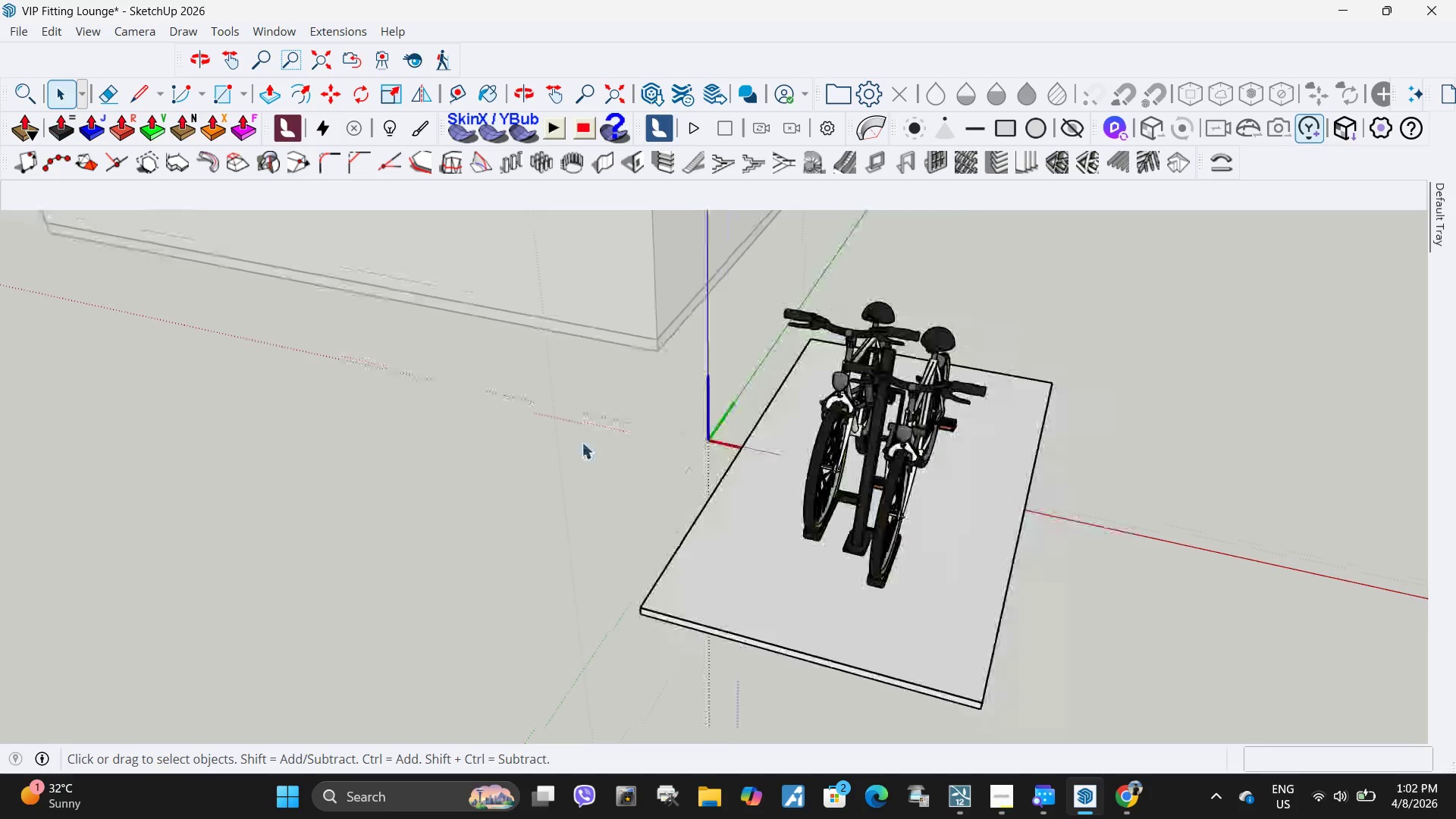 
scroll: coordinate [814, 480], scroll_direction: down, amount: 4.0
 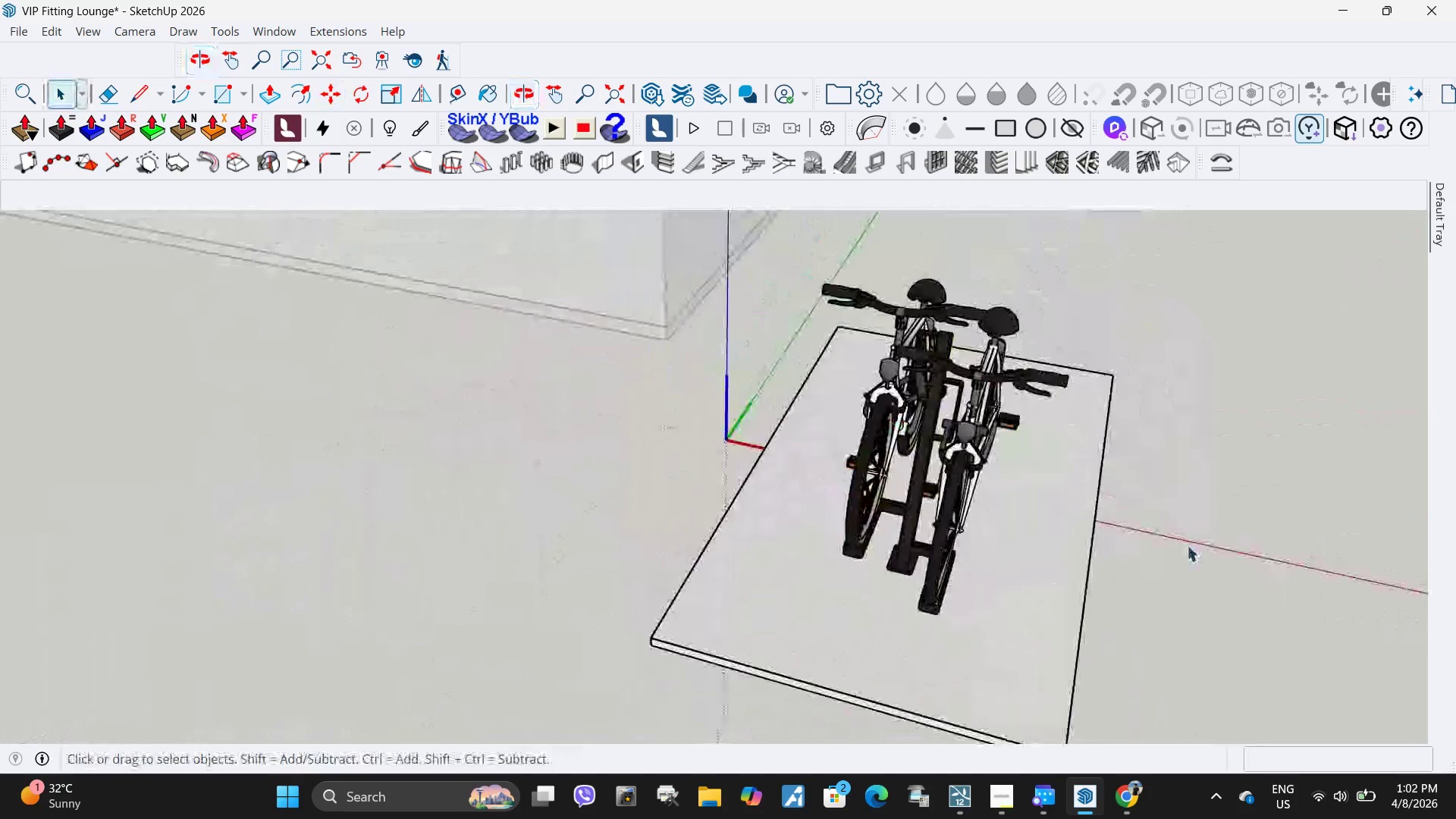 
scroll: coordinate [757, 635], scroll_direction: up, amount: 5.0
 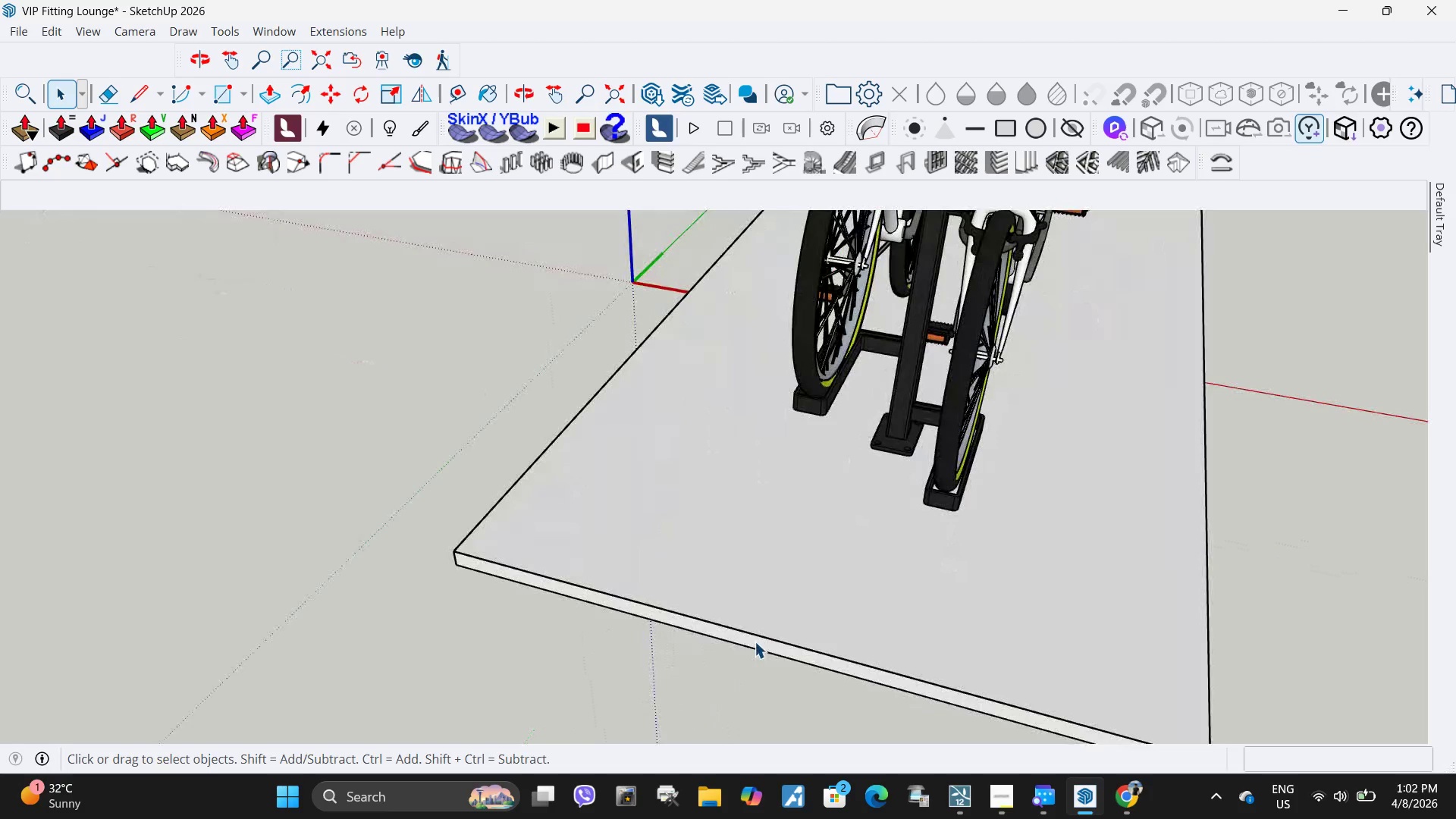 
left_click([755, 642])
 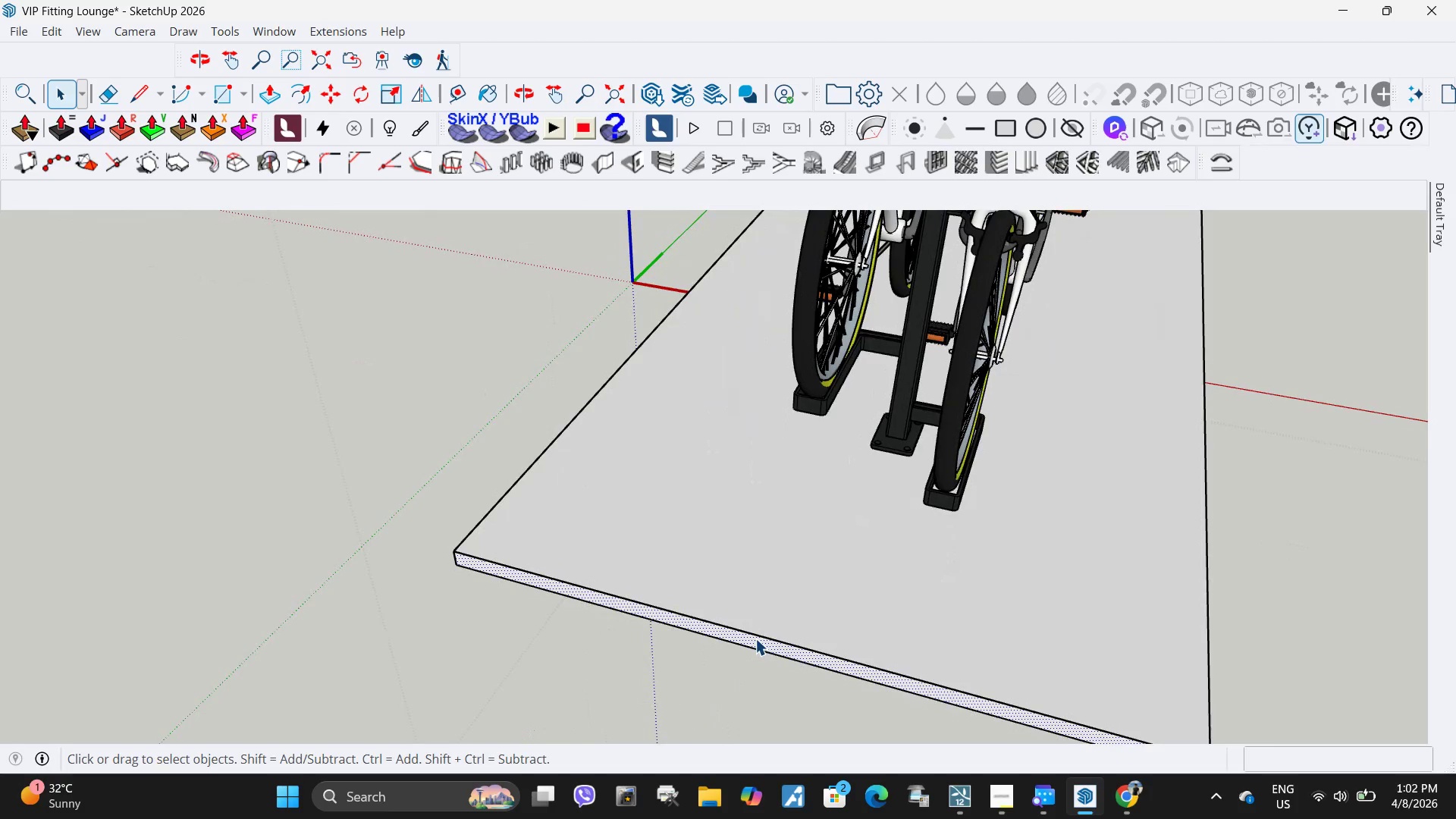 
scroll: coordinate [761, 509], scroll_direction: down, amount: 8.0
 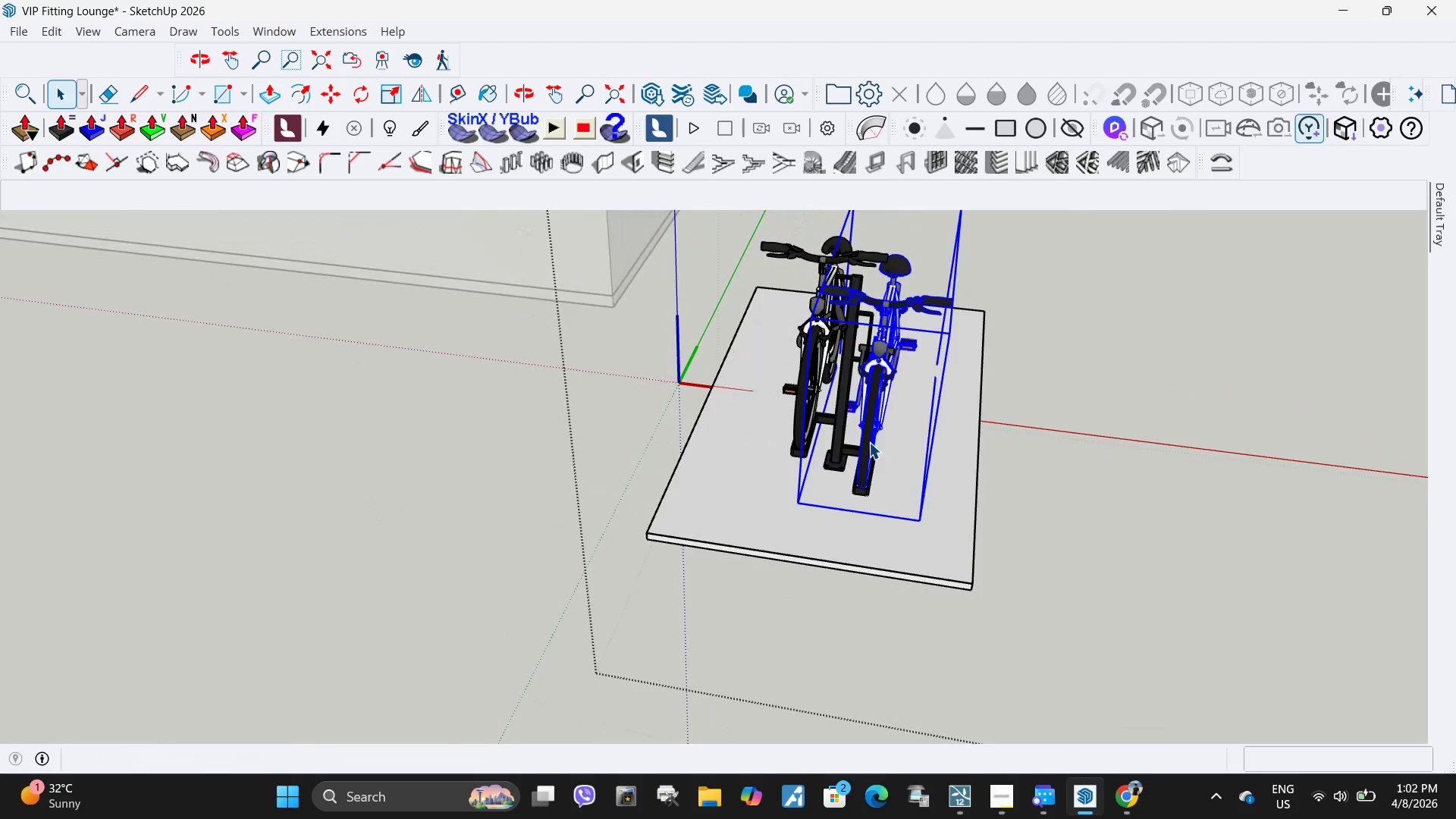 
double_click([869, 442])
 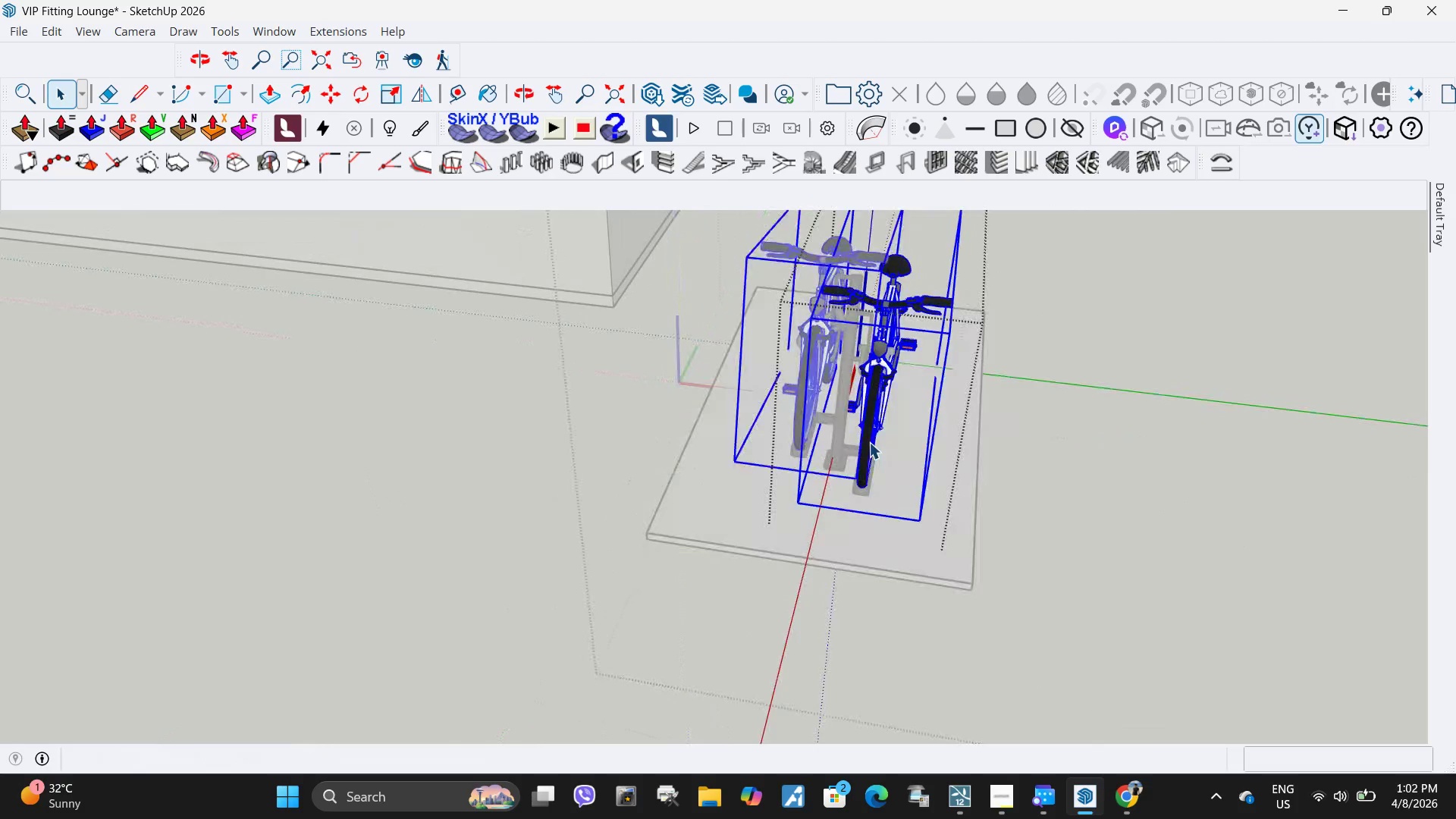 
triple_click([869, 442])
 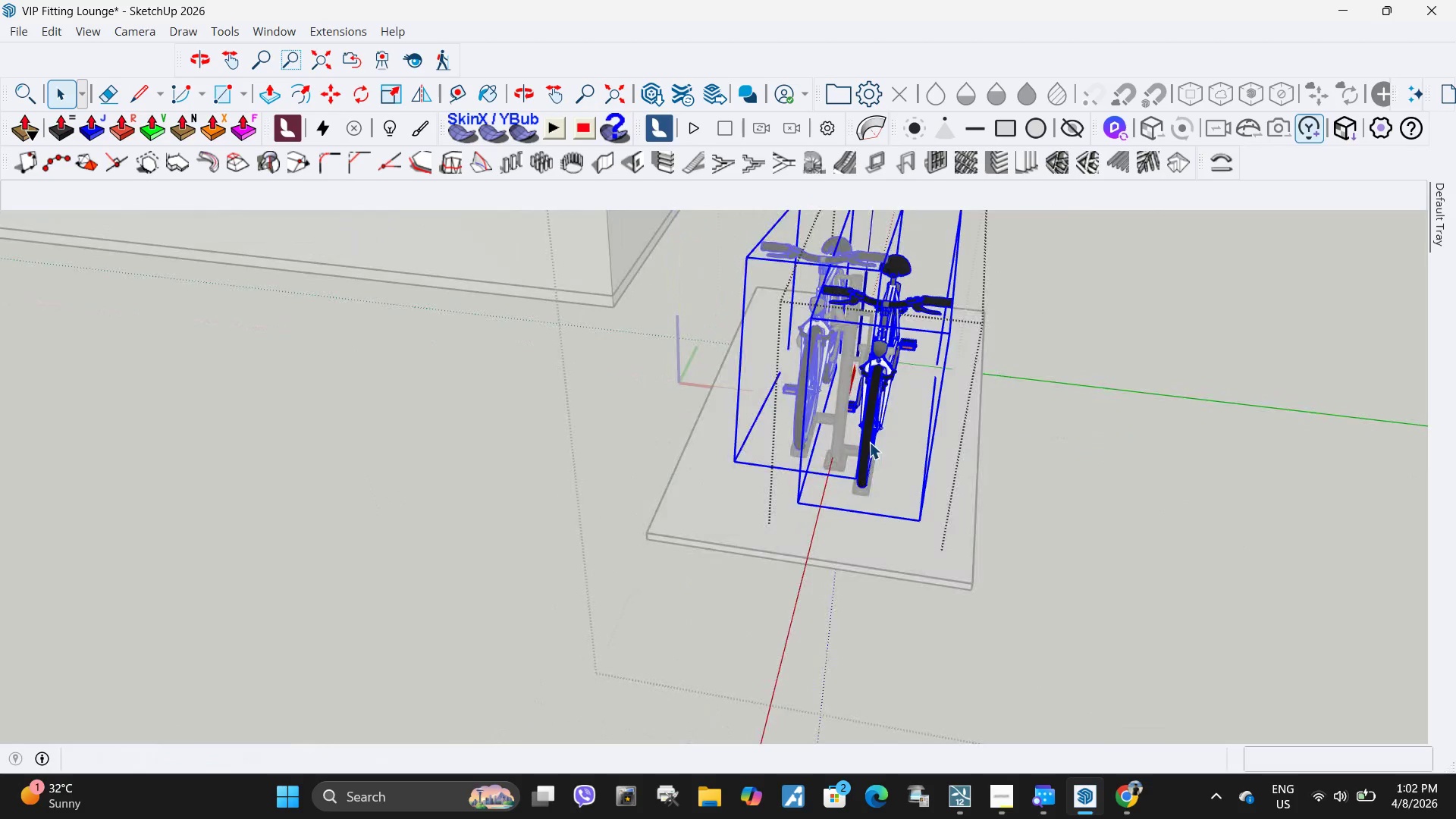 
double_click([869, 442])
 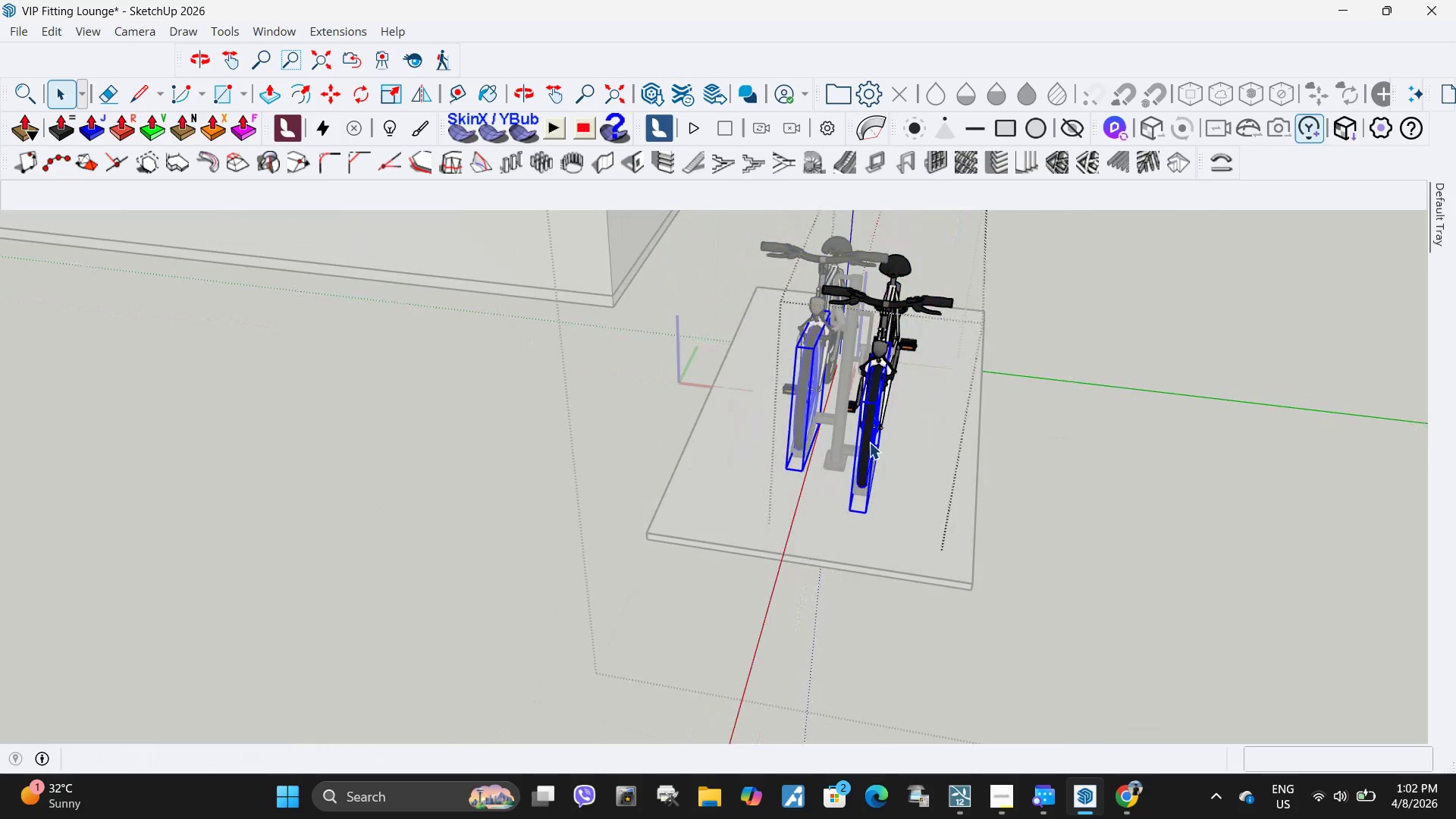 
triple_click([869, 442])
 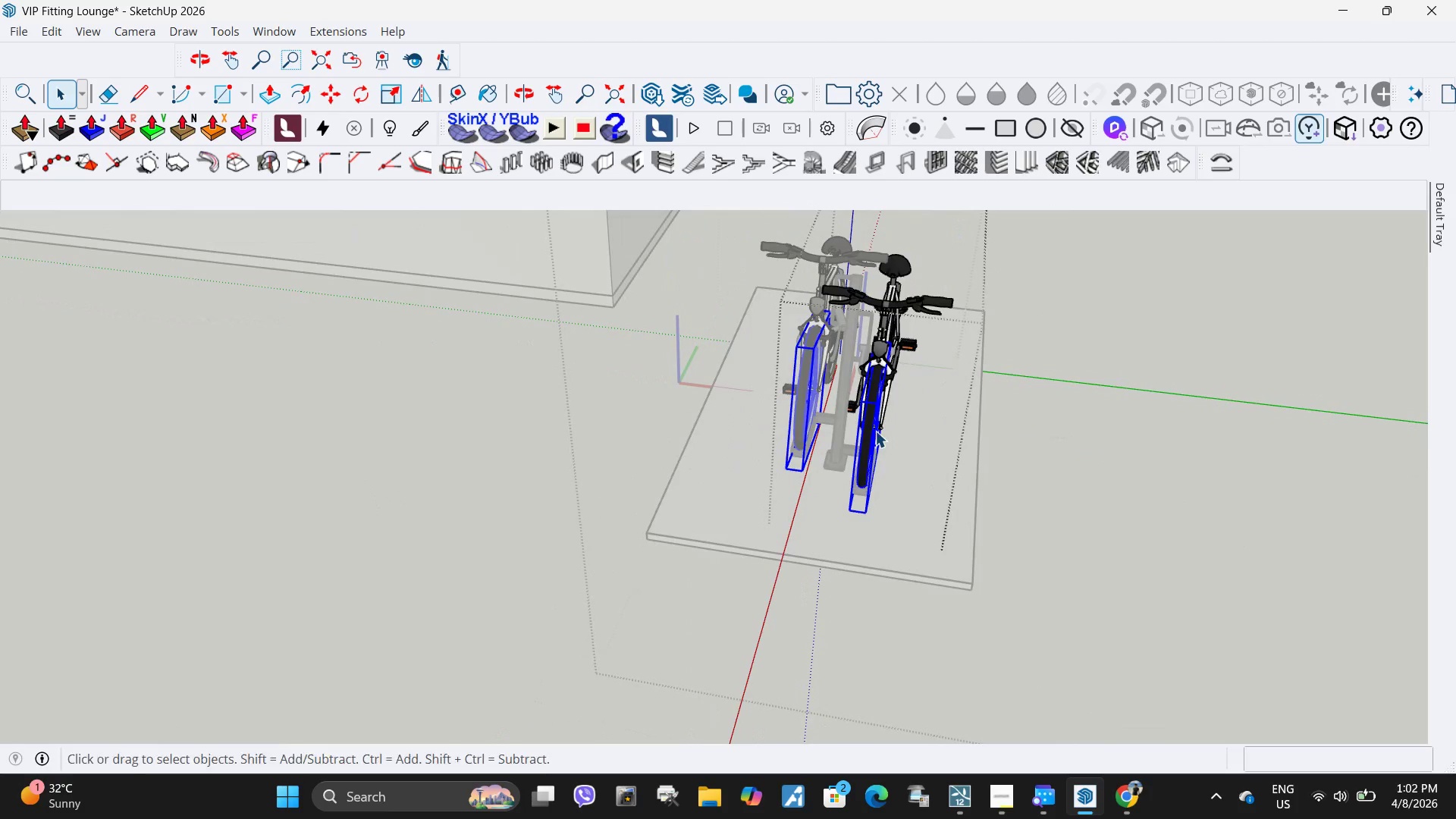 
key(Escape)
 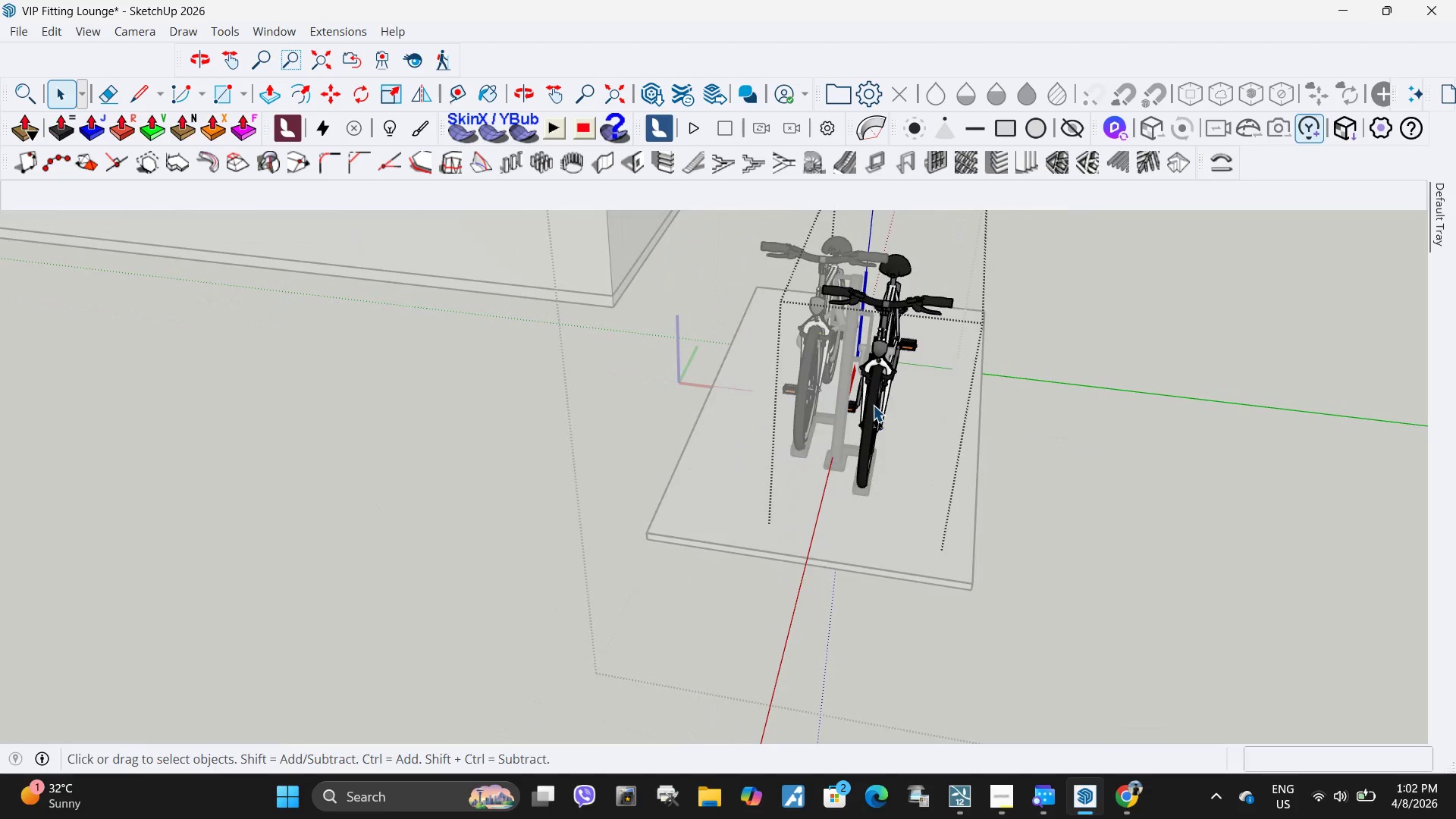 
left_click([873, 405])
 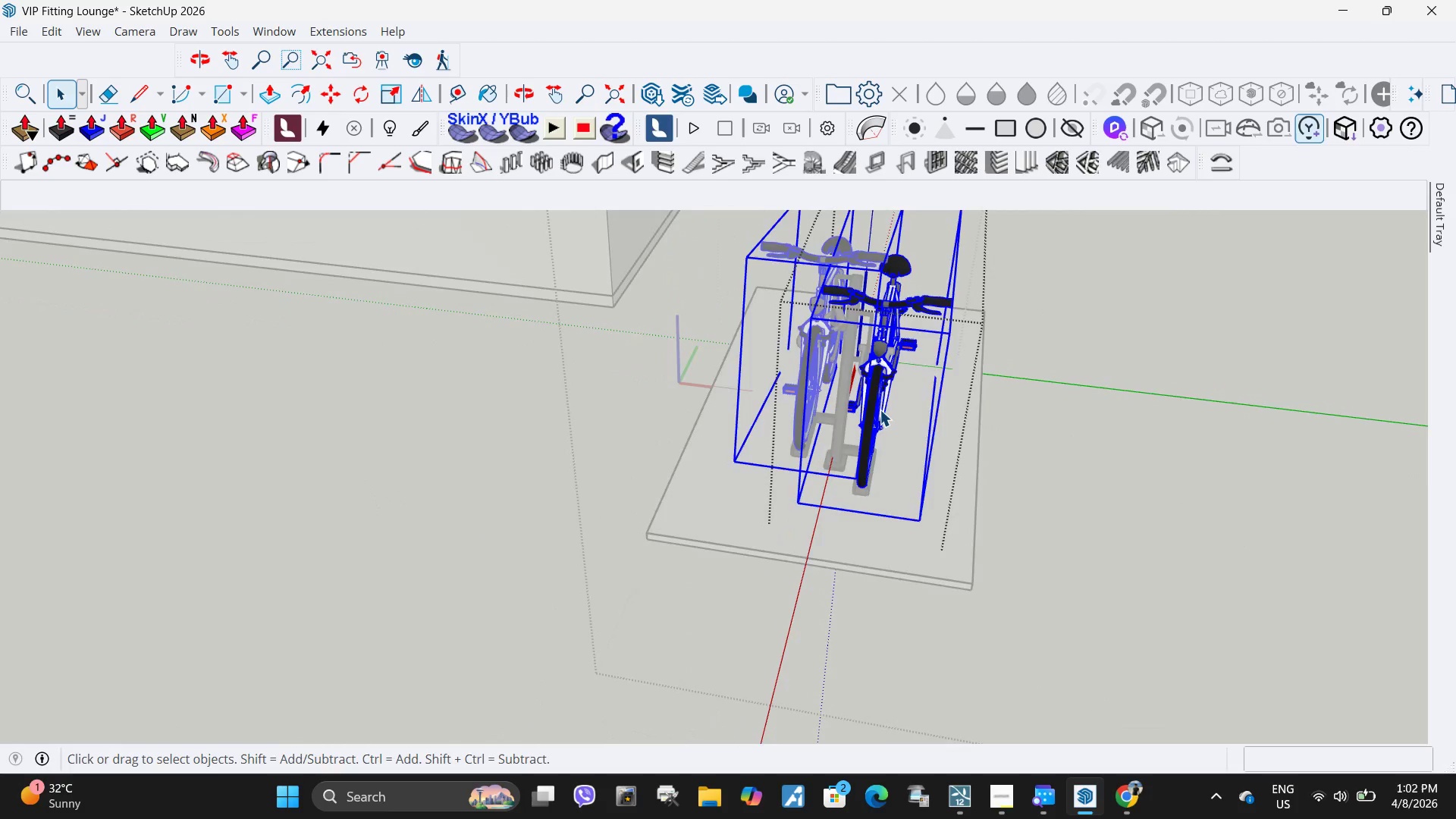 
key(Escape)
 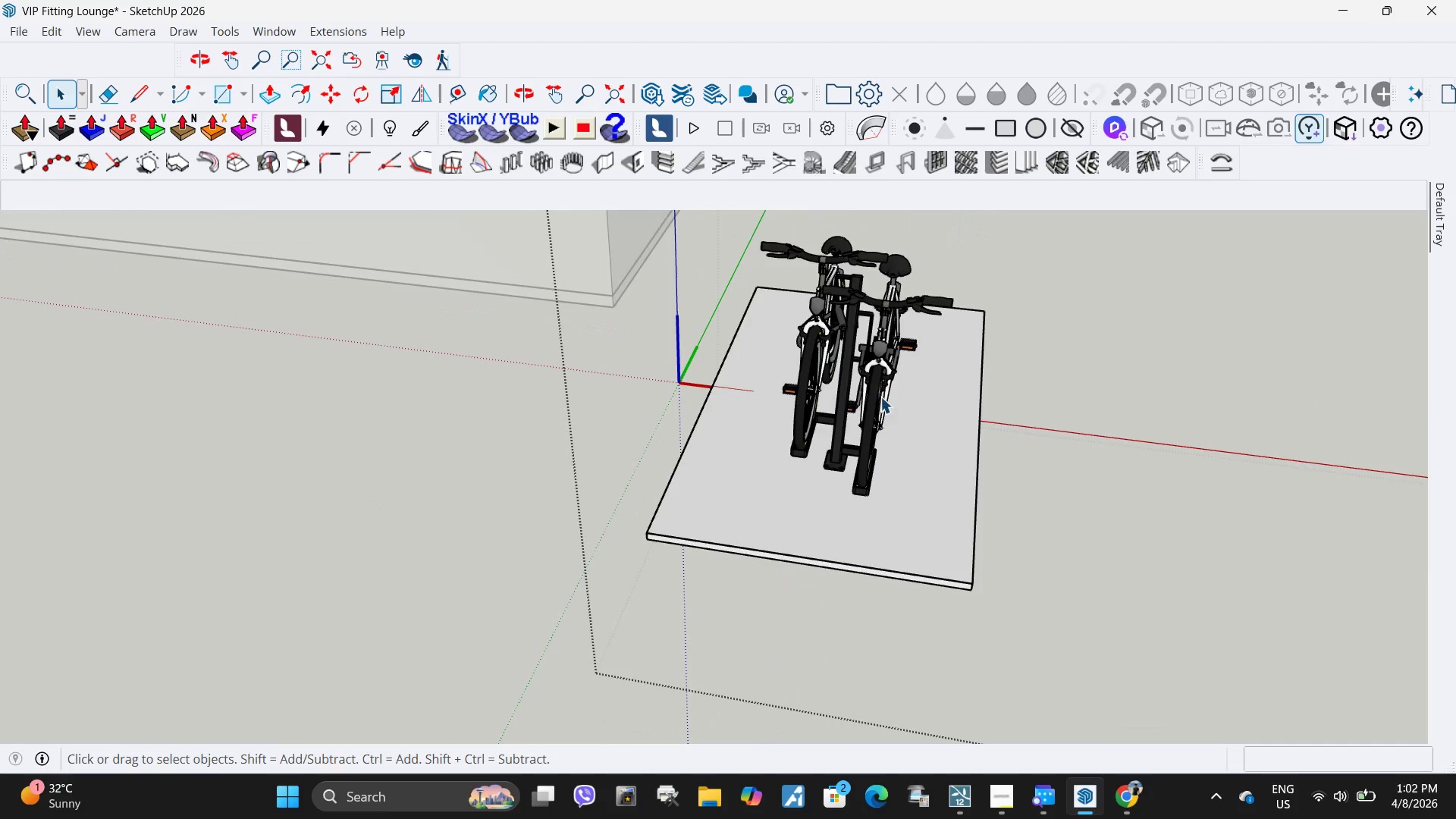 
left_click([880, 397])
 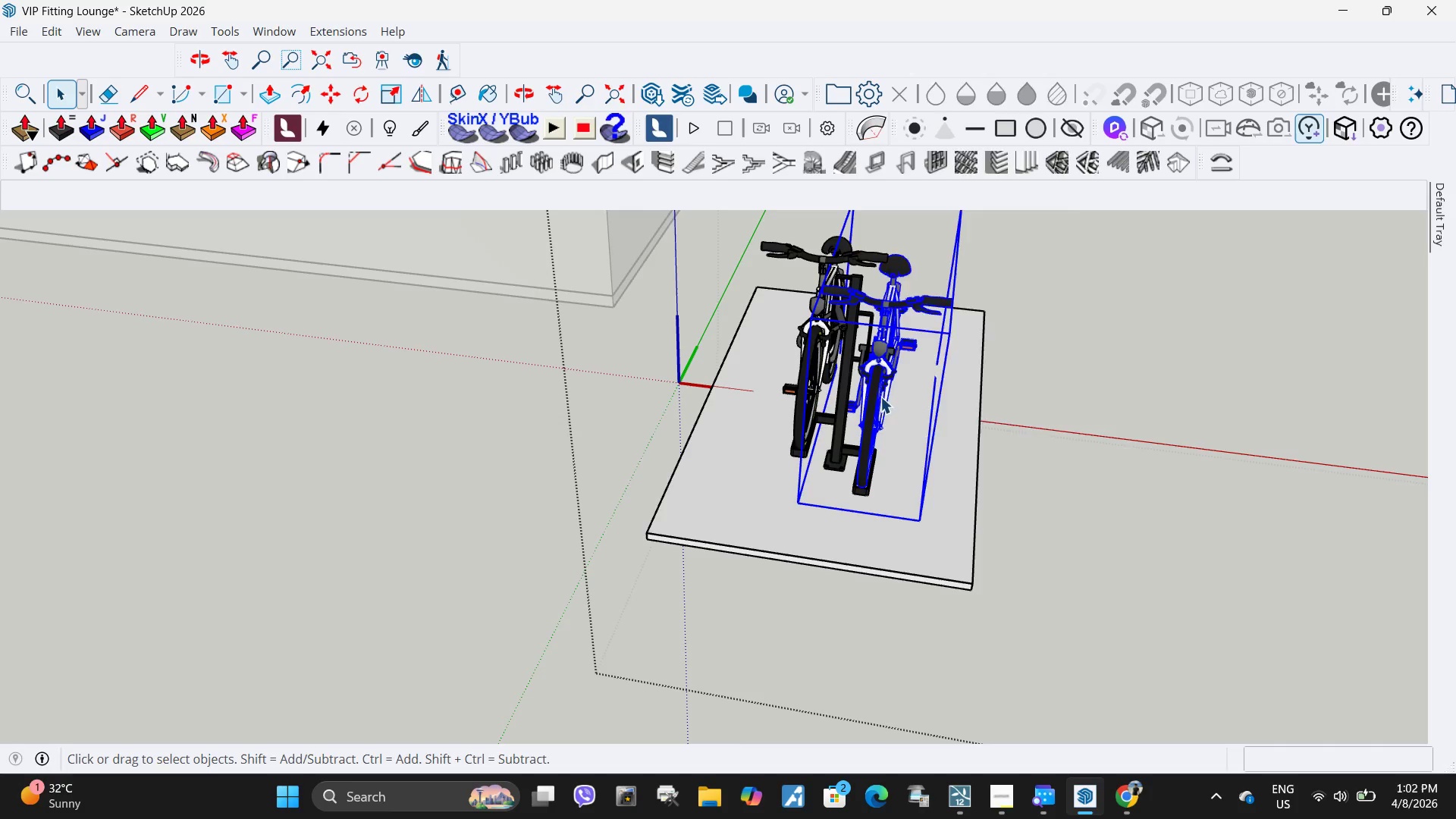 
right_click([880, 397])
 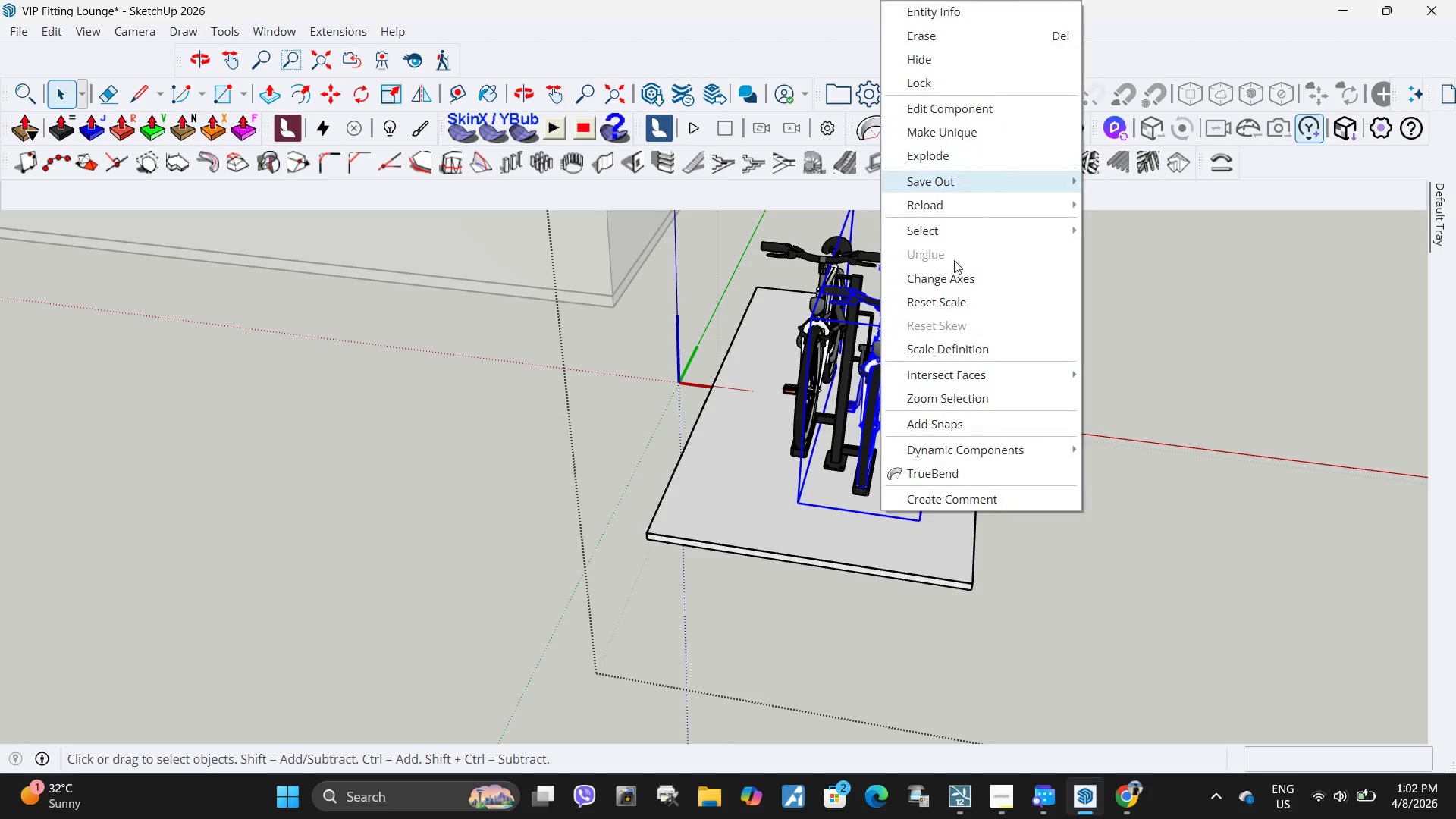 
key(Escape)
 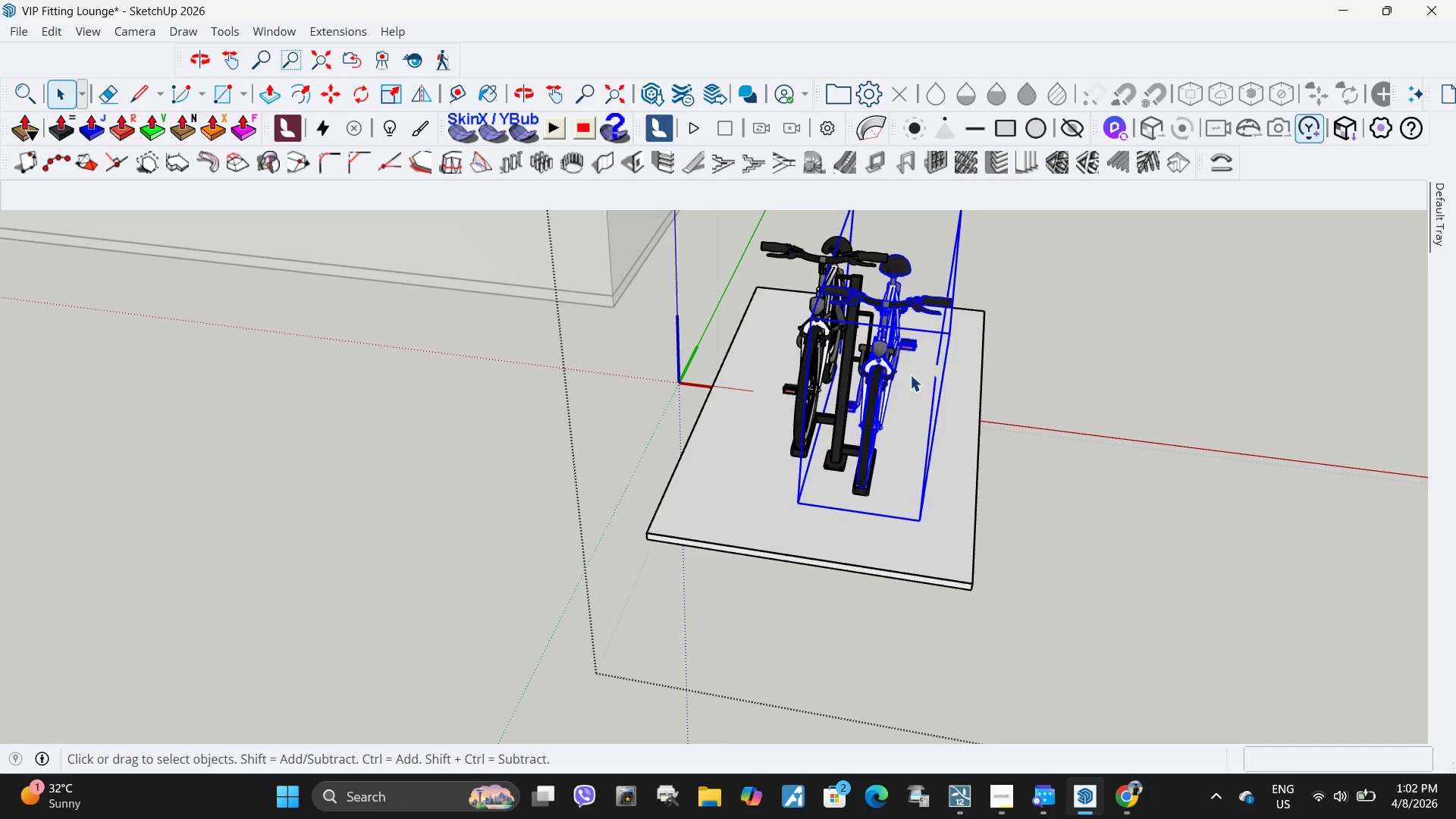 
key(Delete)
 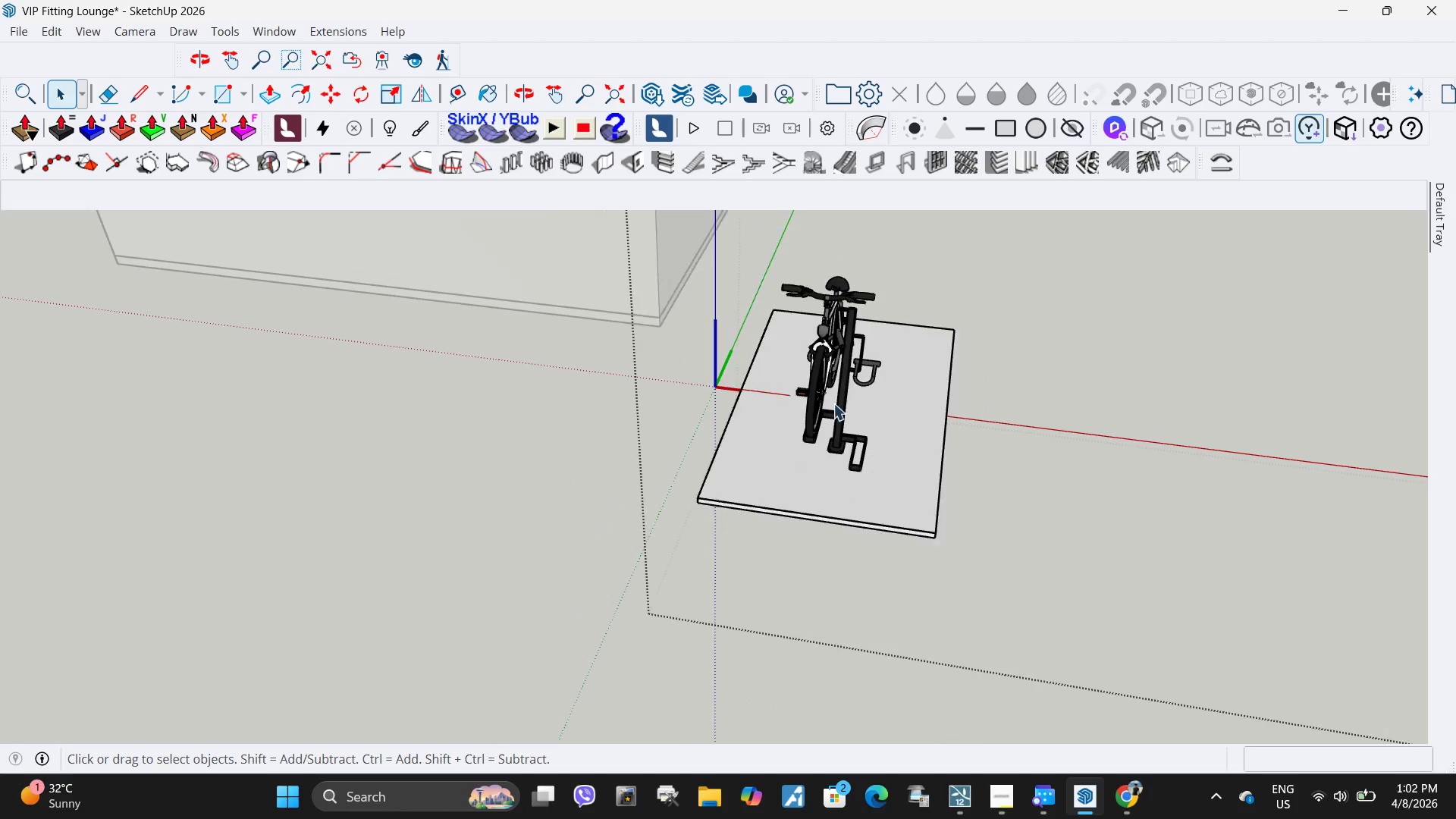 
key(Escape)
 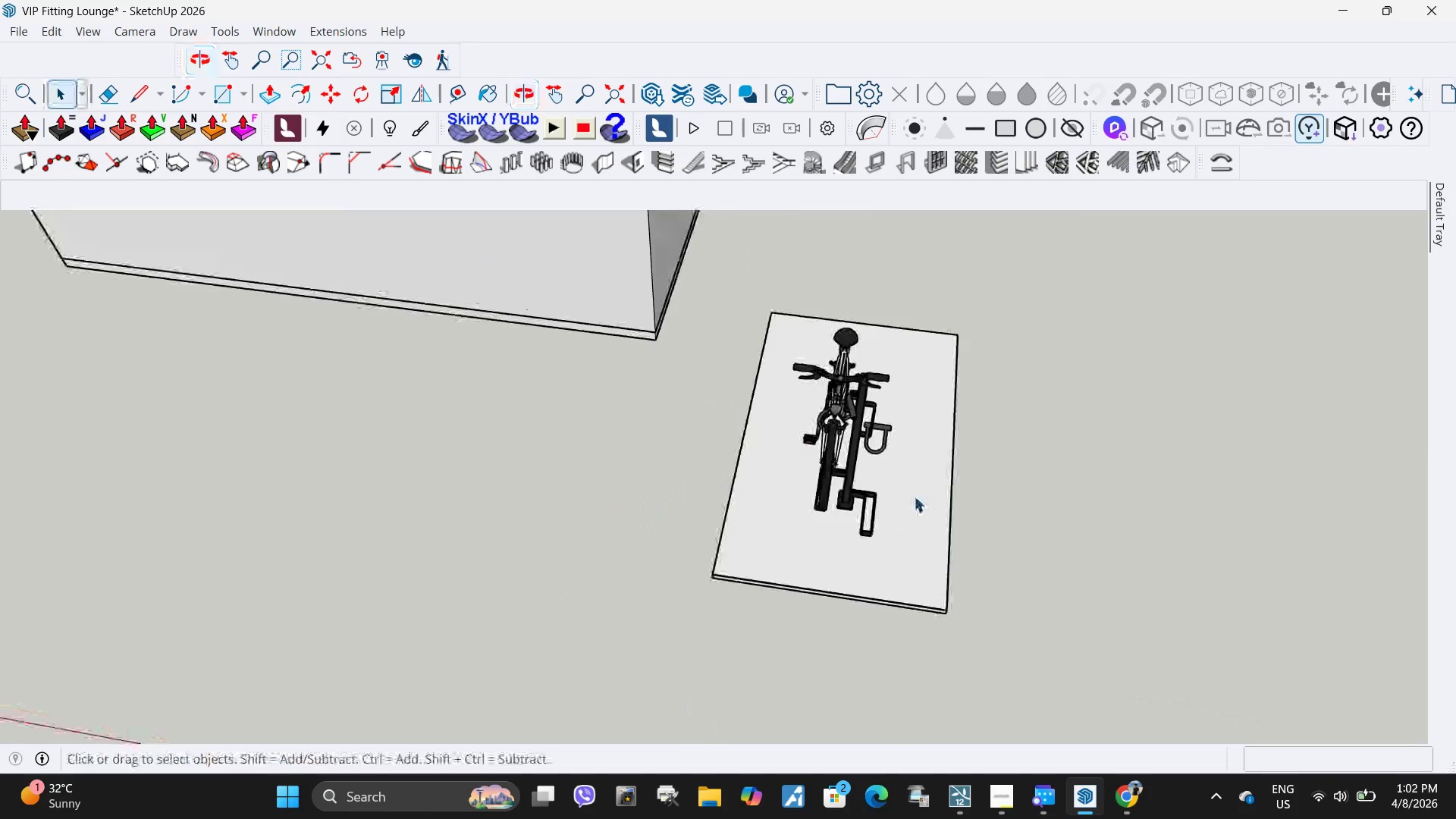 
scroll: coordinate [834, 403], scroll_direction: down, amount: 3.0
 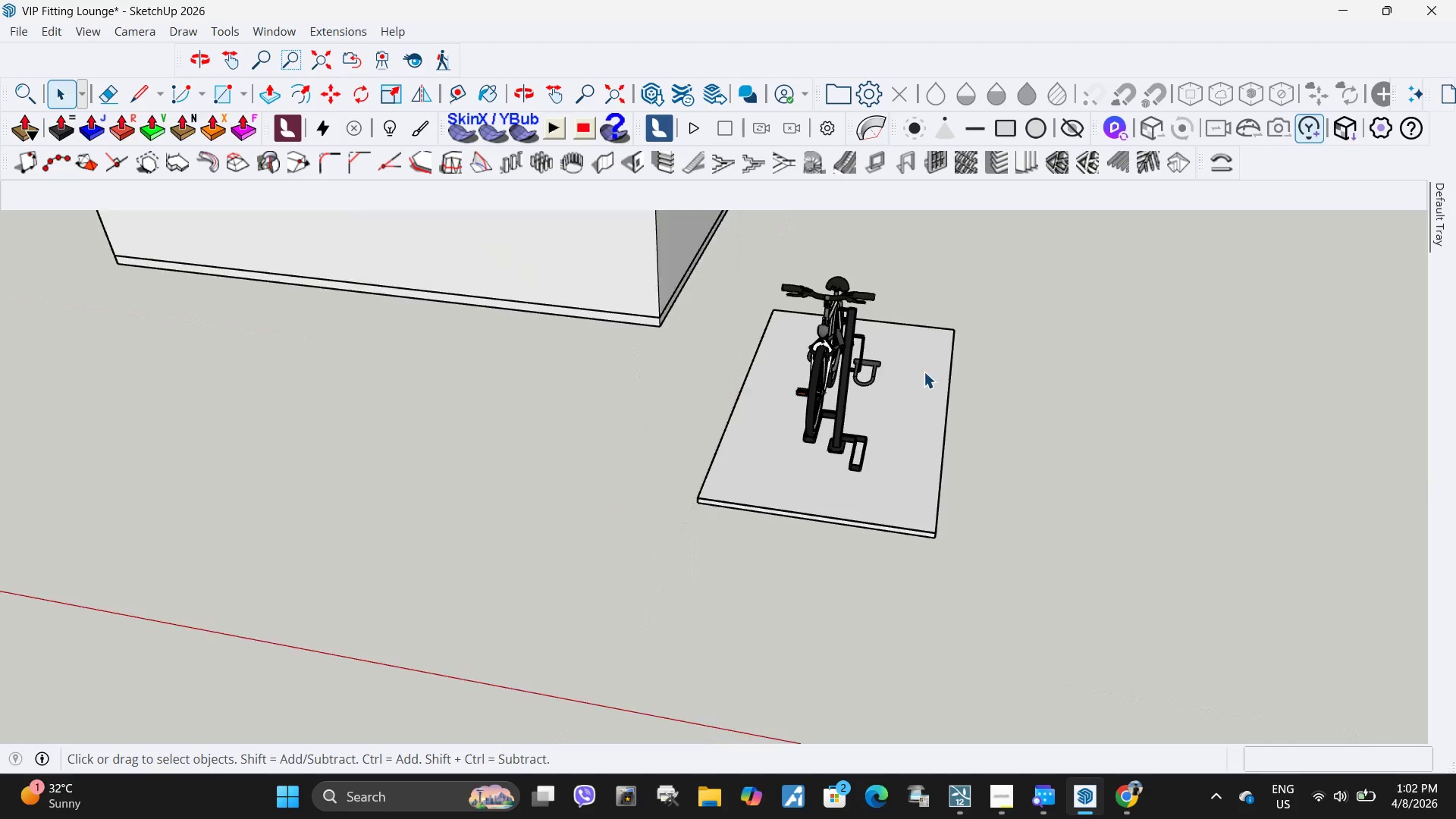 
scroll: coordinate [902, 402], scroll_direction: up, amount: 13.0
 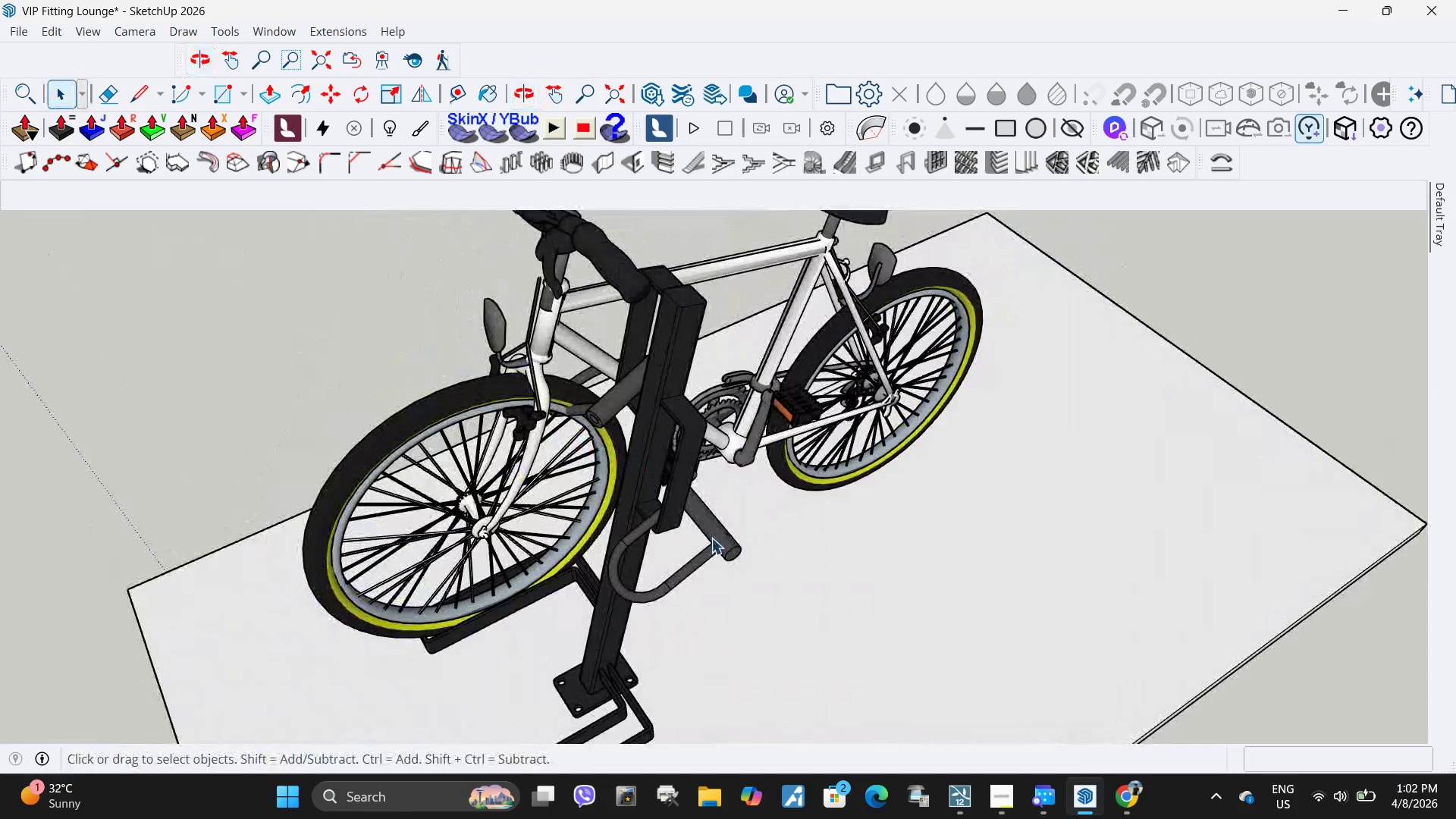 
left_click([716, 538])
 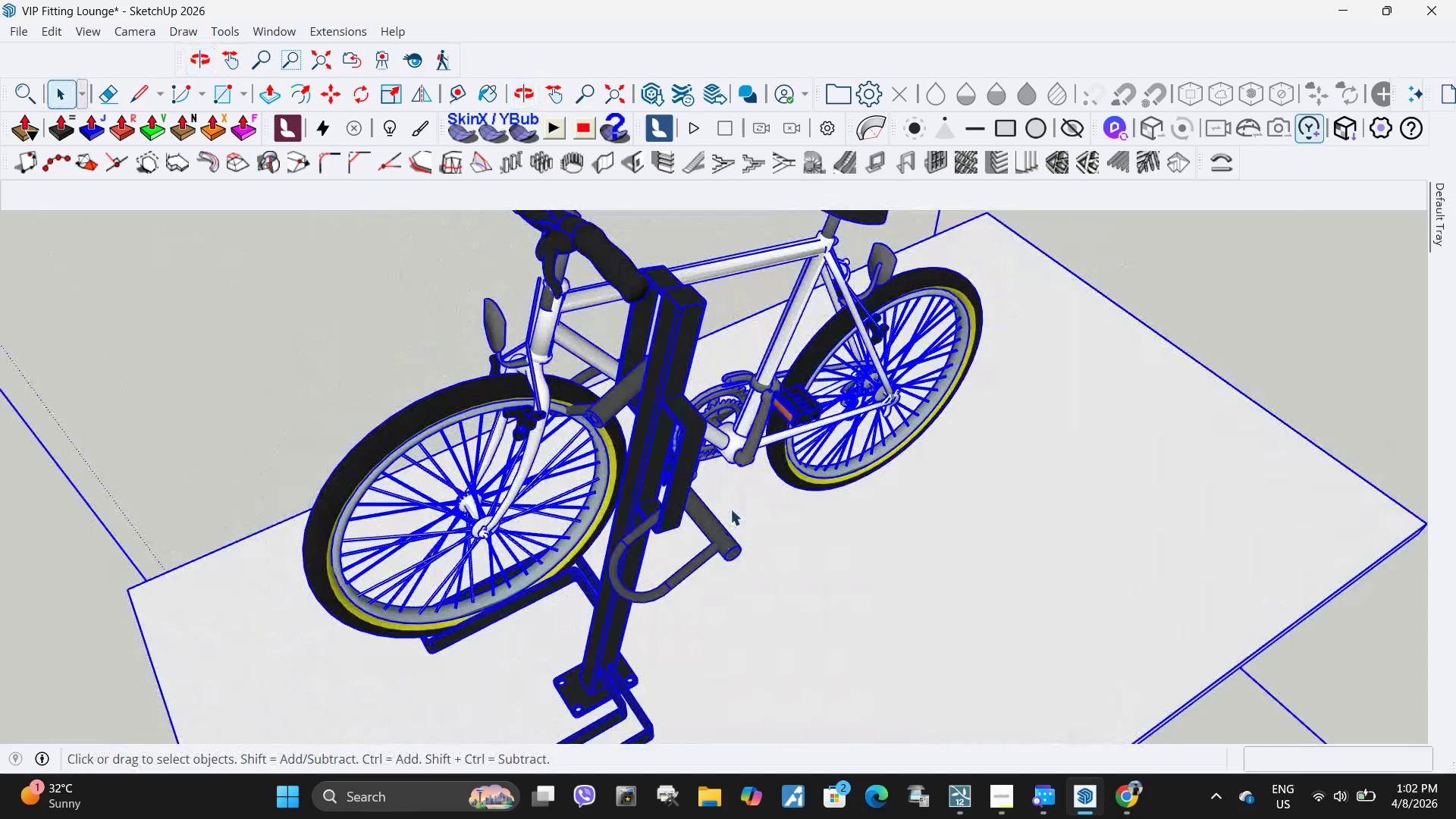 
scroll: coordinate [733, 505], scroll_direction: down, amount: 1.0
 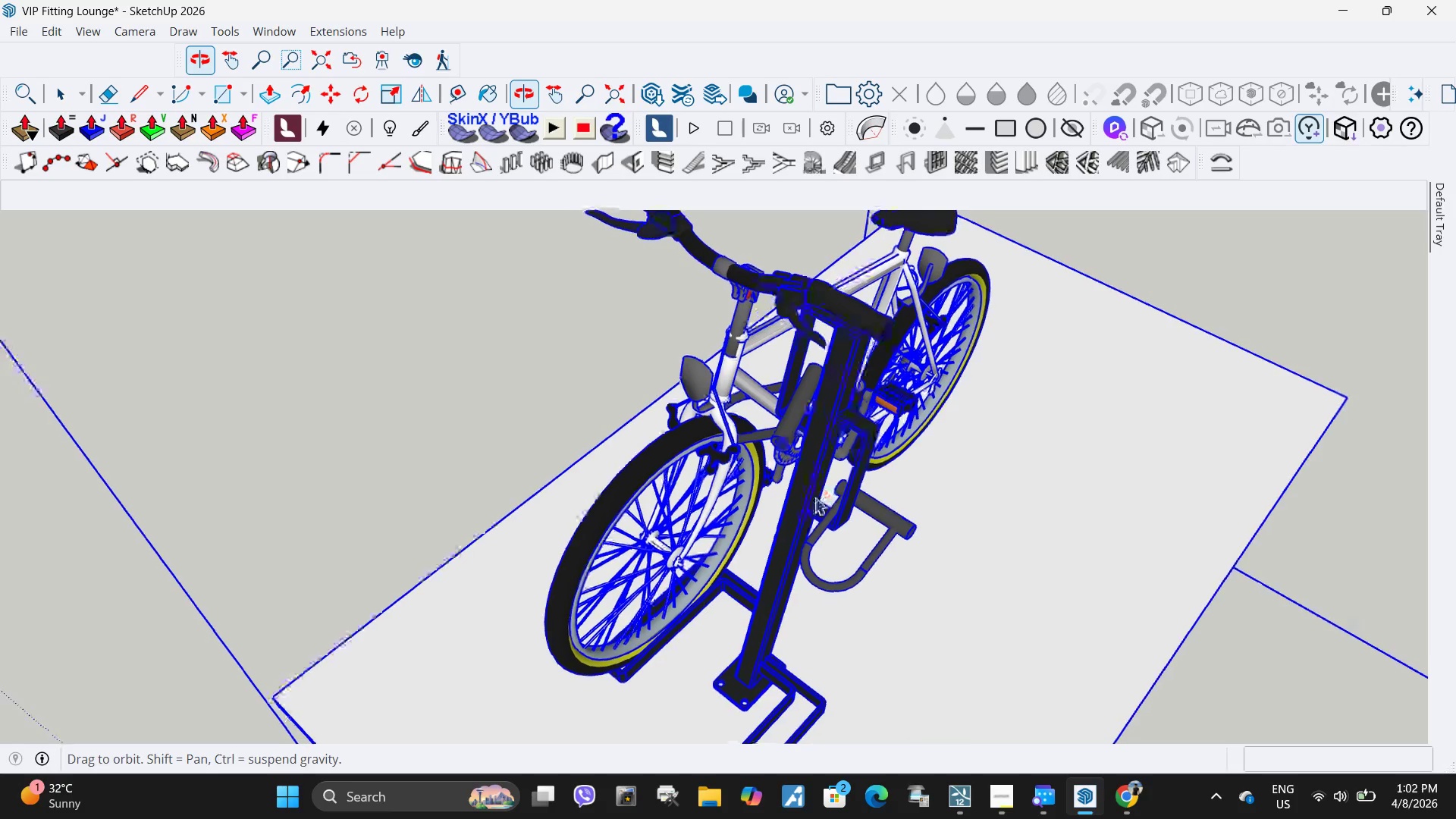 
left_click([483, 602])
 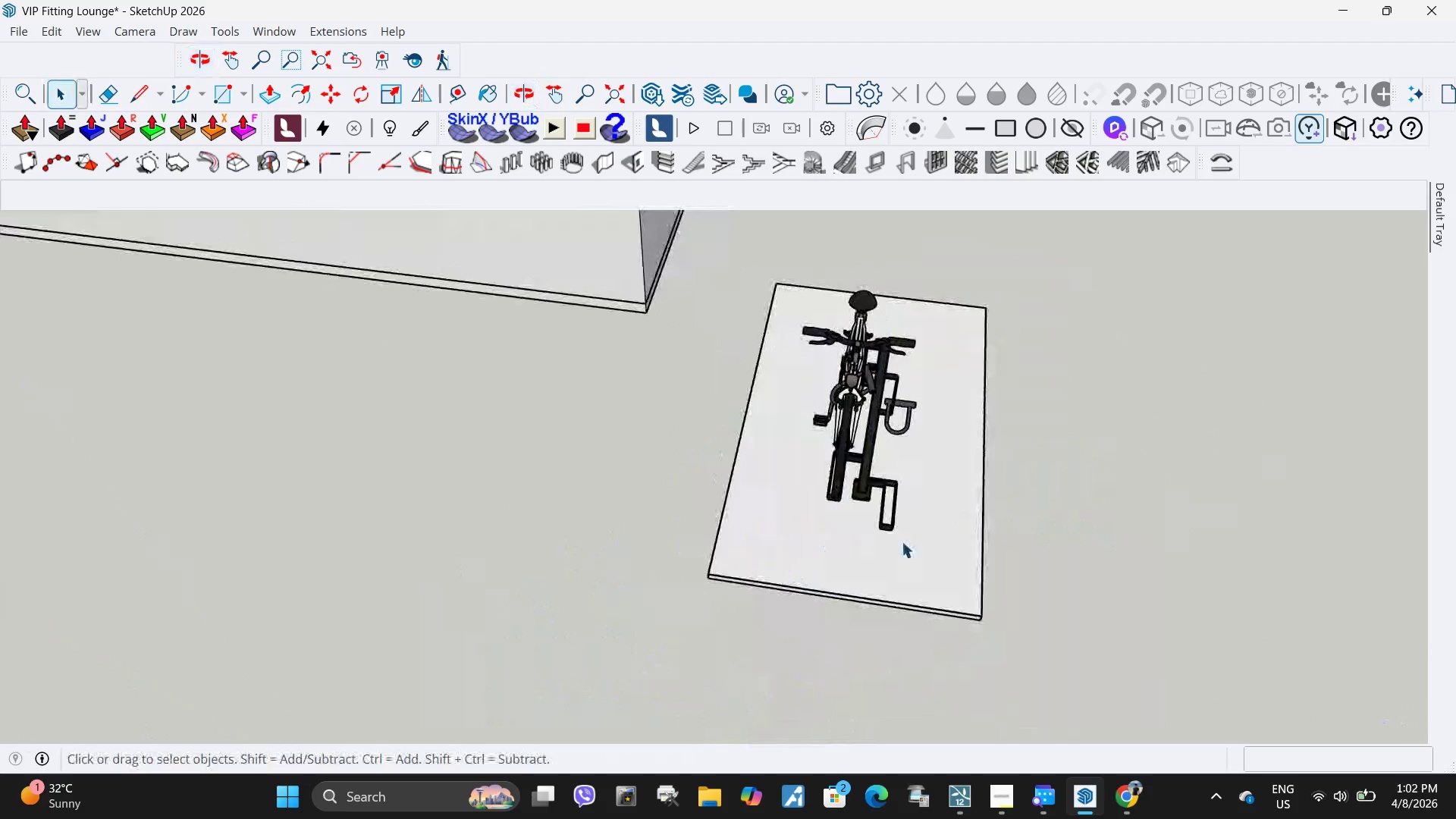 
scroll: coordinate [793, 446], scroll_direction: down, amount: 10.0
 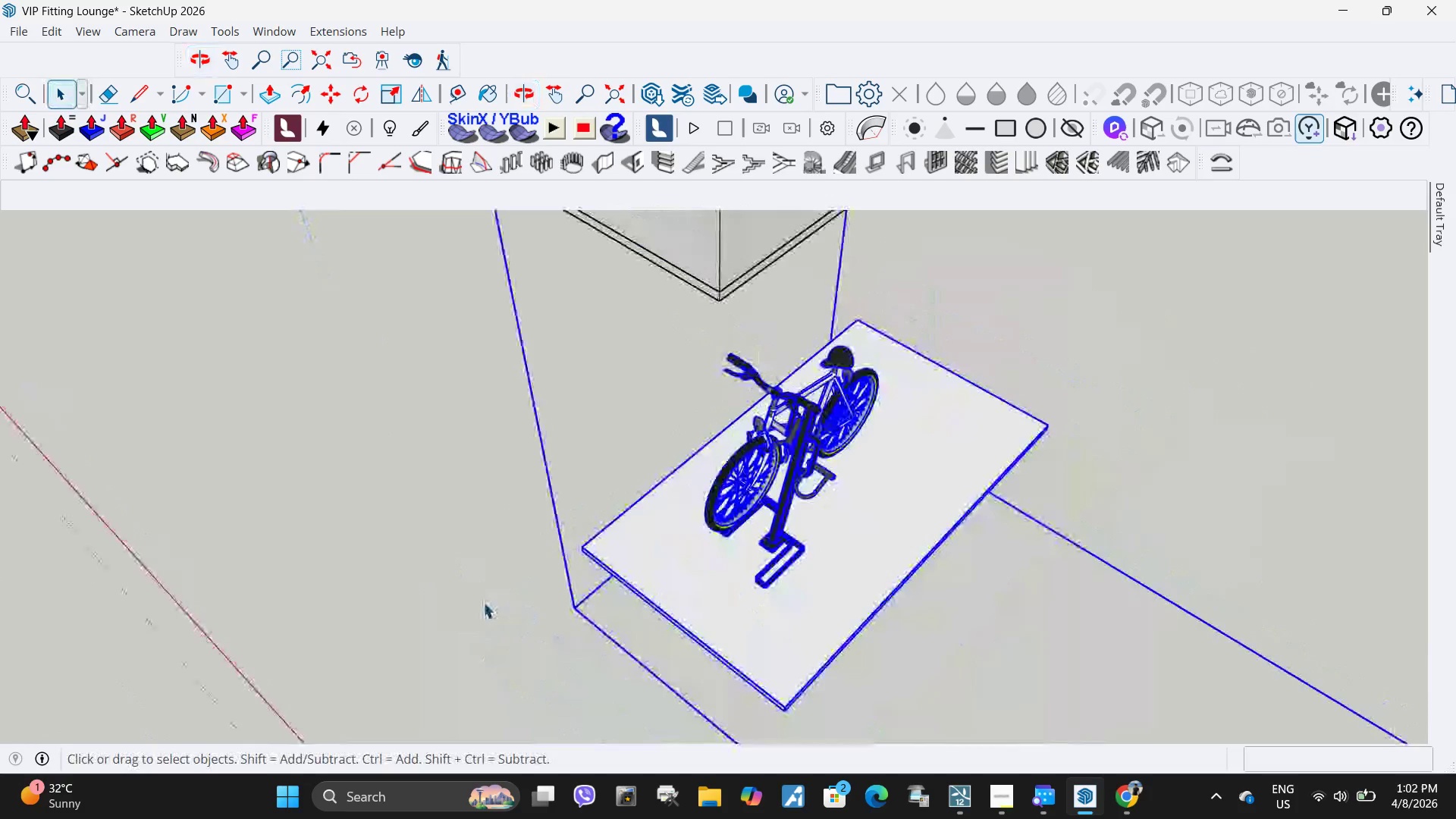 
double_click([902, 541])
 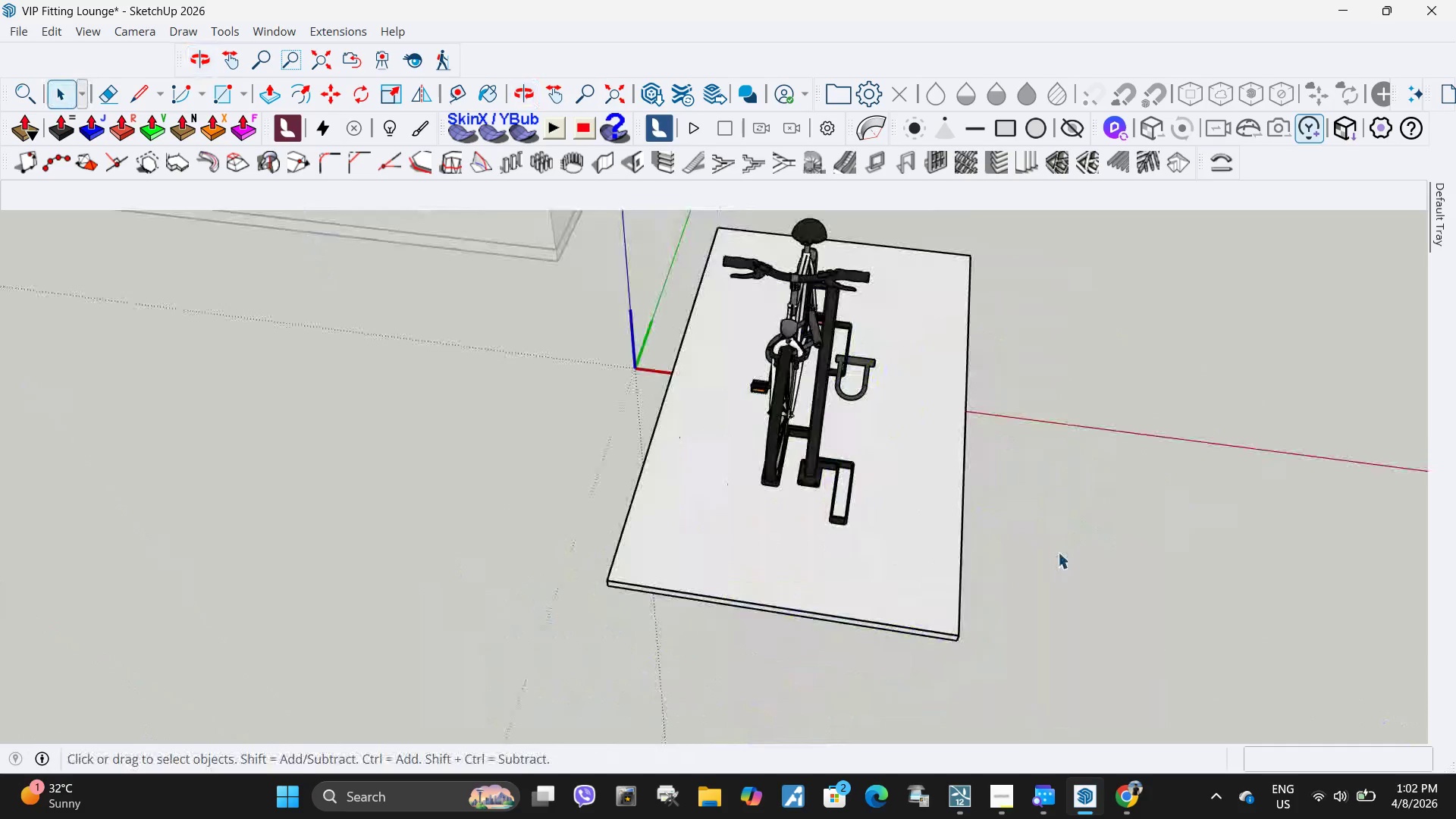 
scroll: coordinate [1036, 566], scroll_direction: up, amount: 10.0
 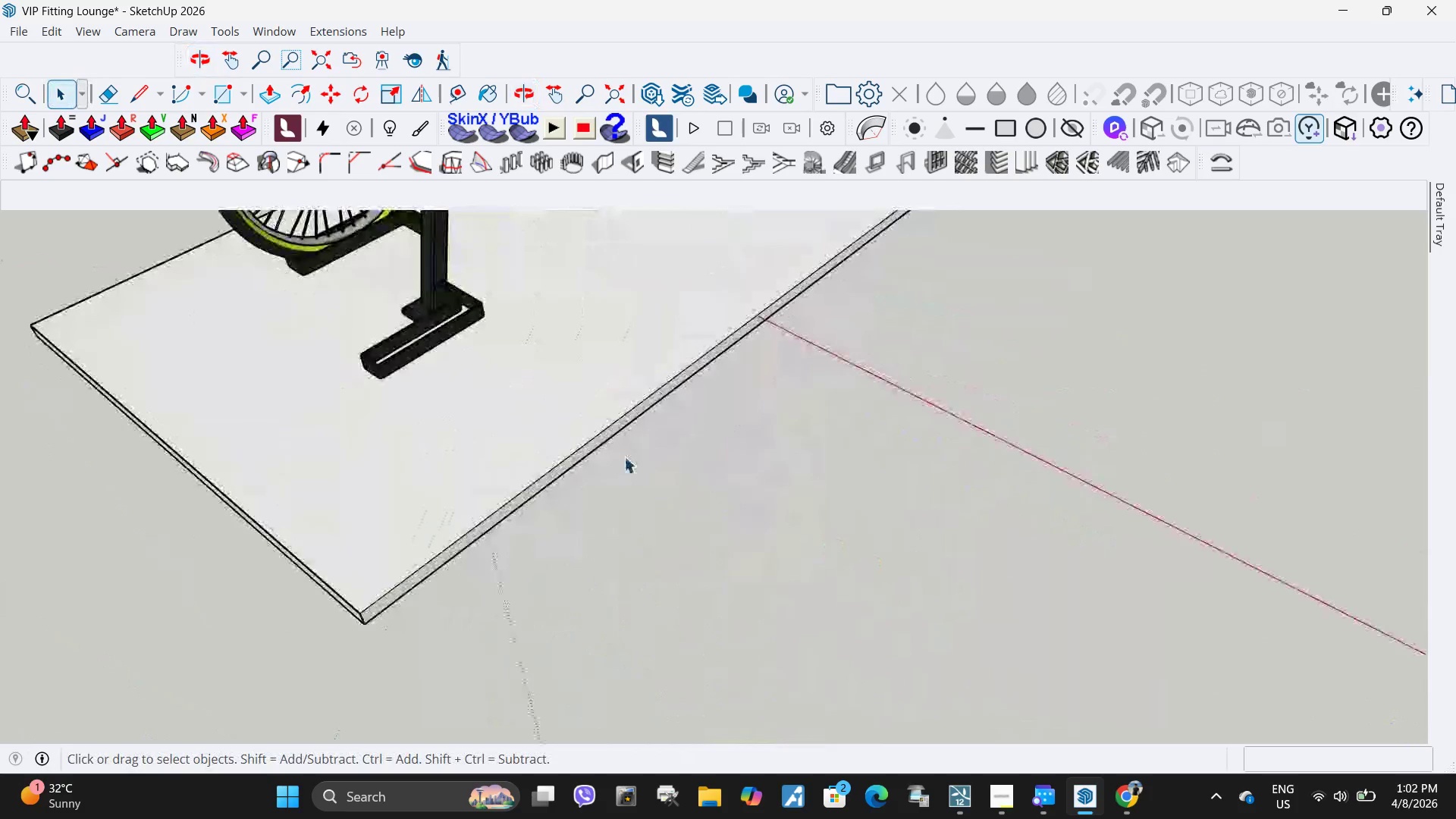 
left_click([586, 439])
 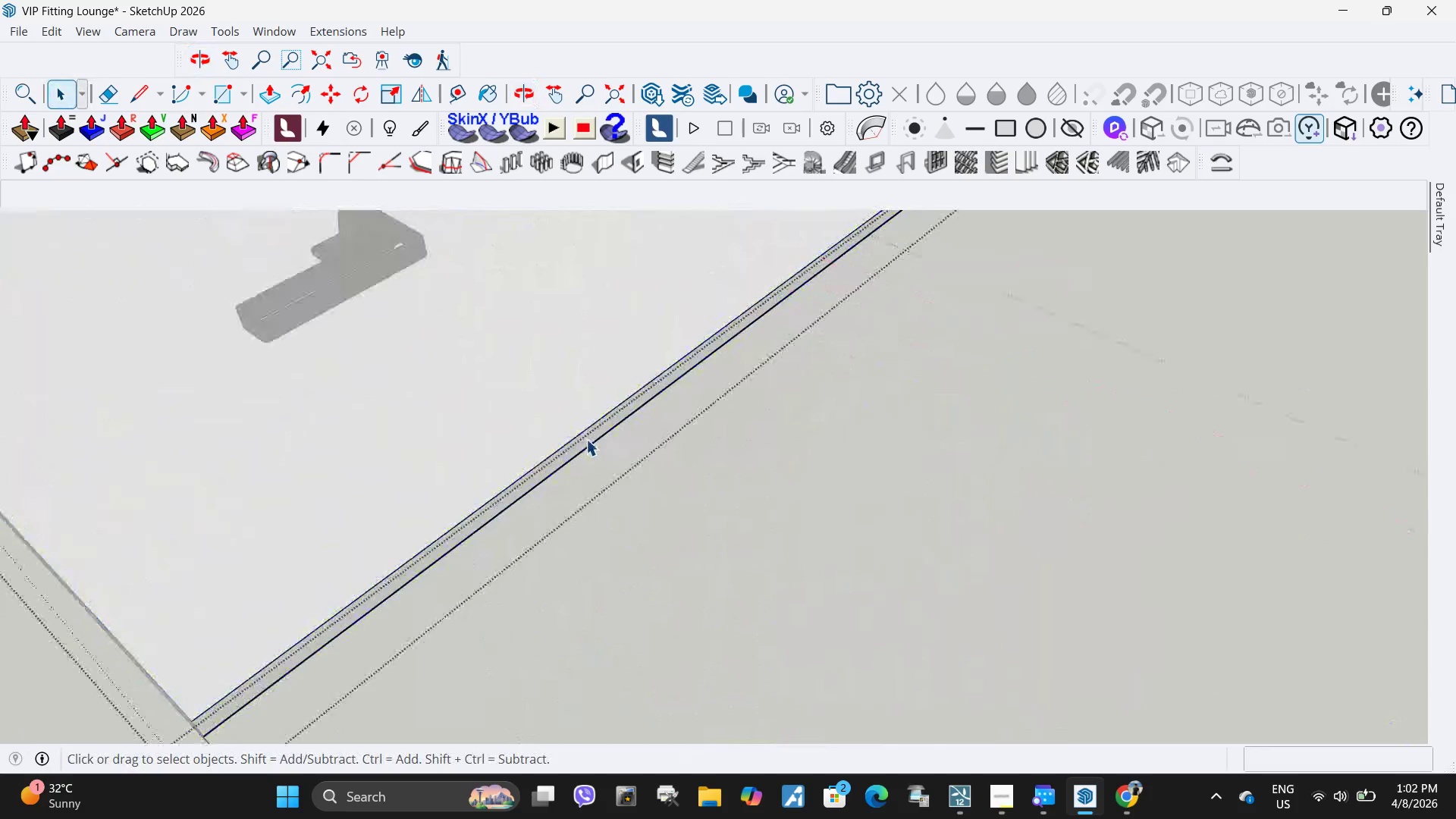 
scroll: coordinate [592, 444], scroll_direction: up, amount: 4.0
 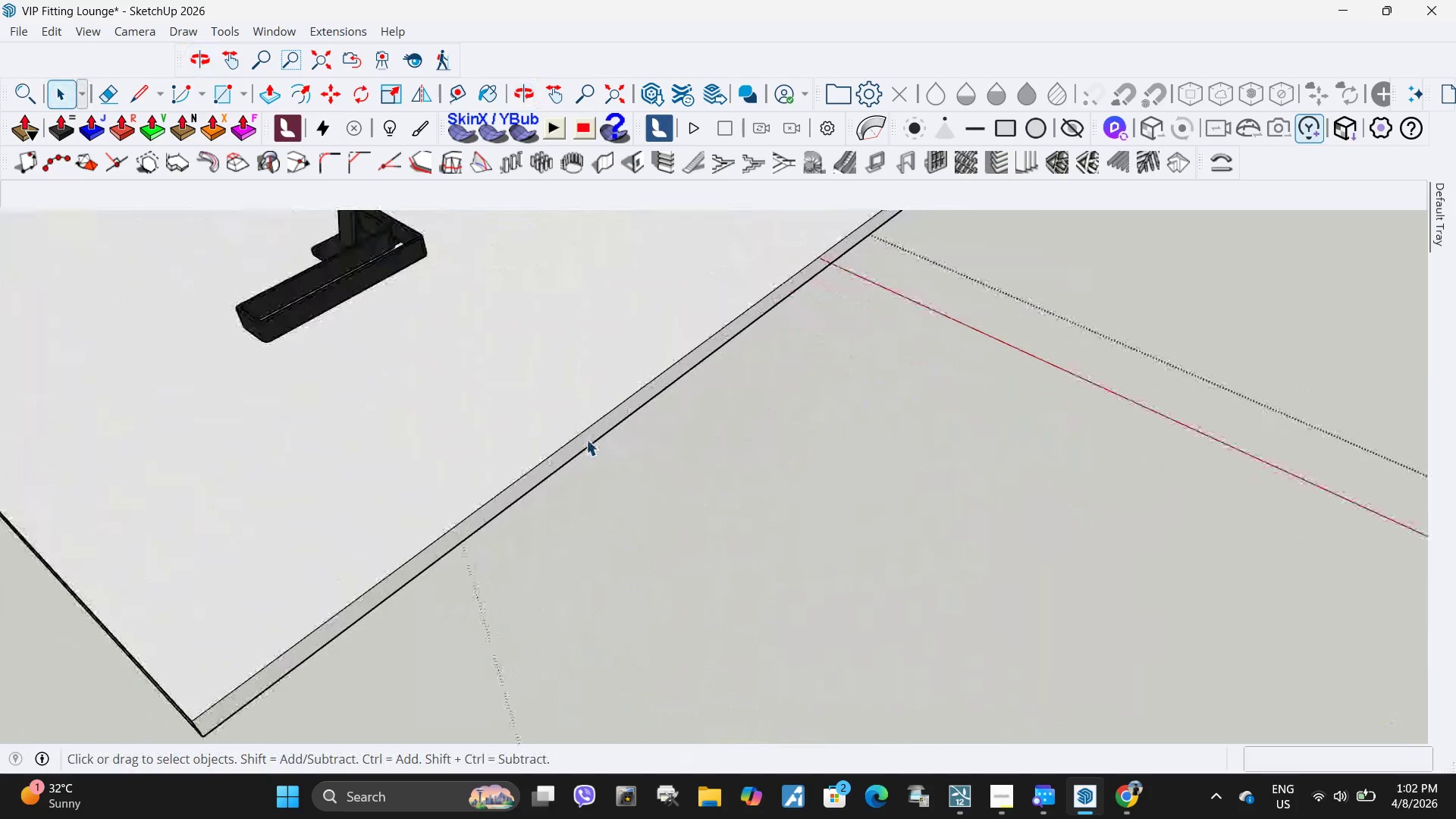 
double_click([586, 439])
 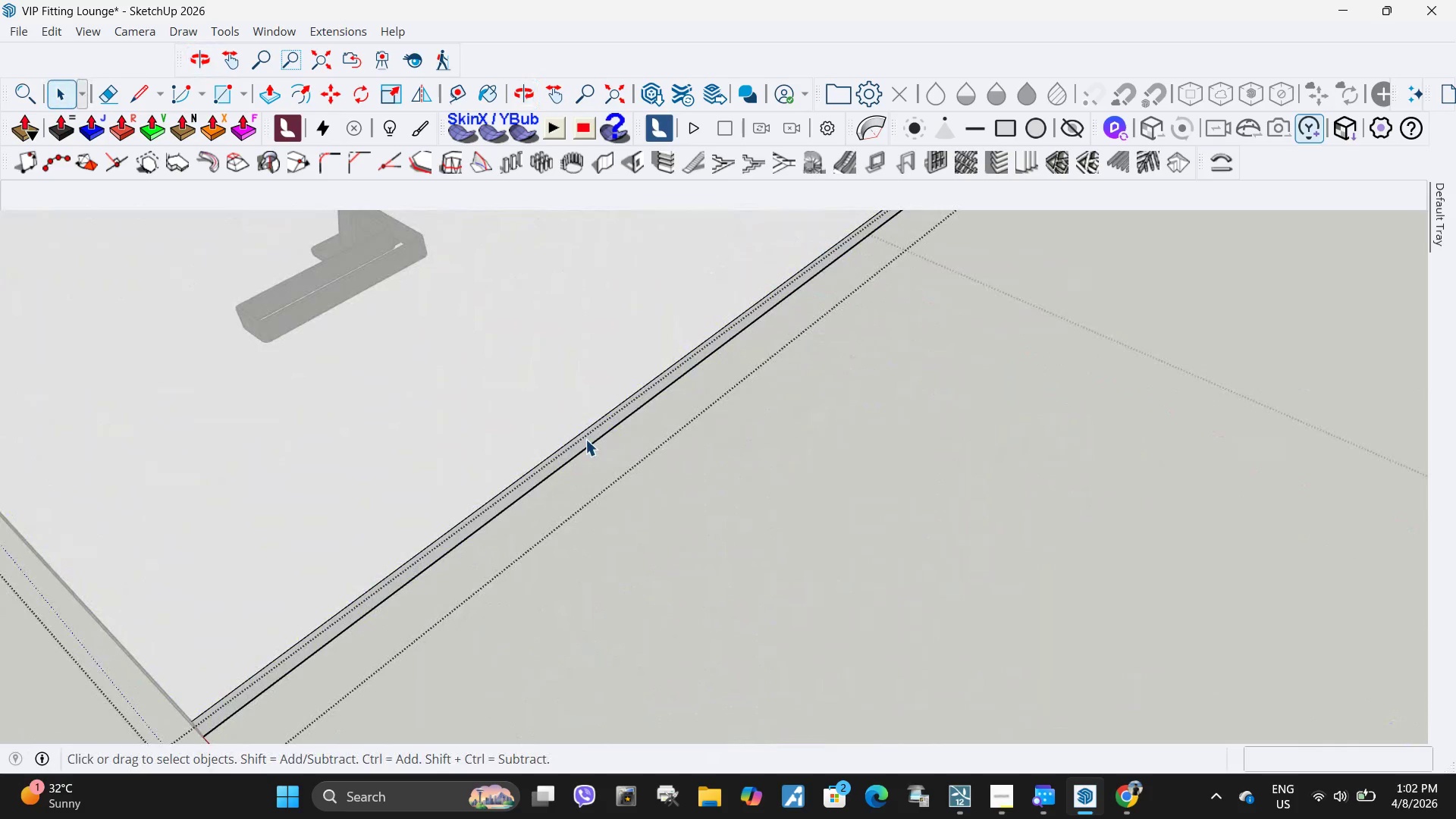 
triple_click([585, 439])
 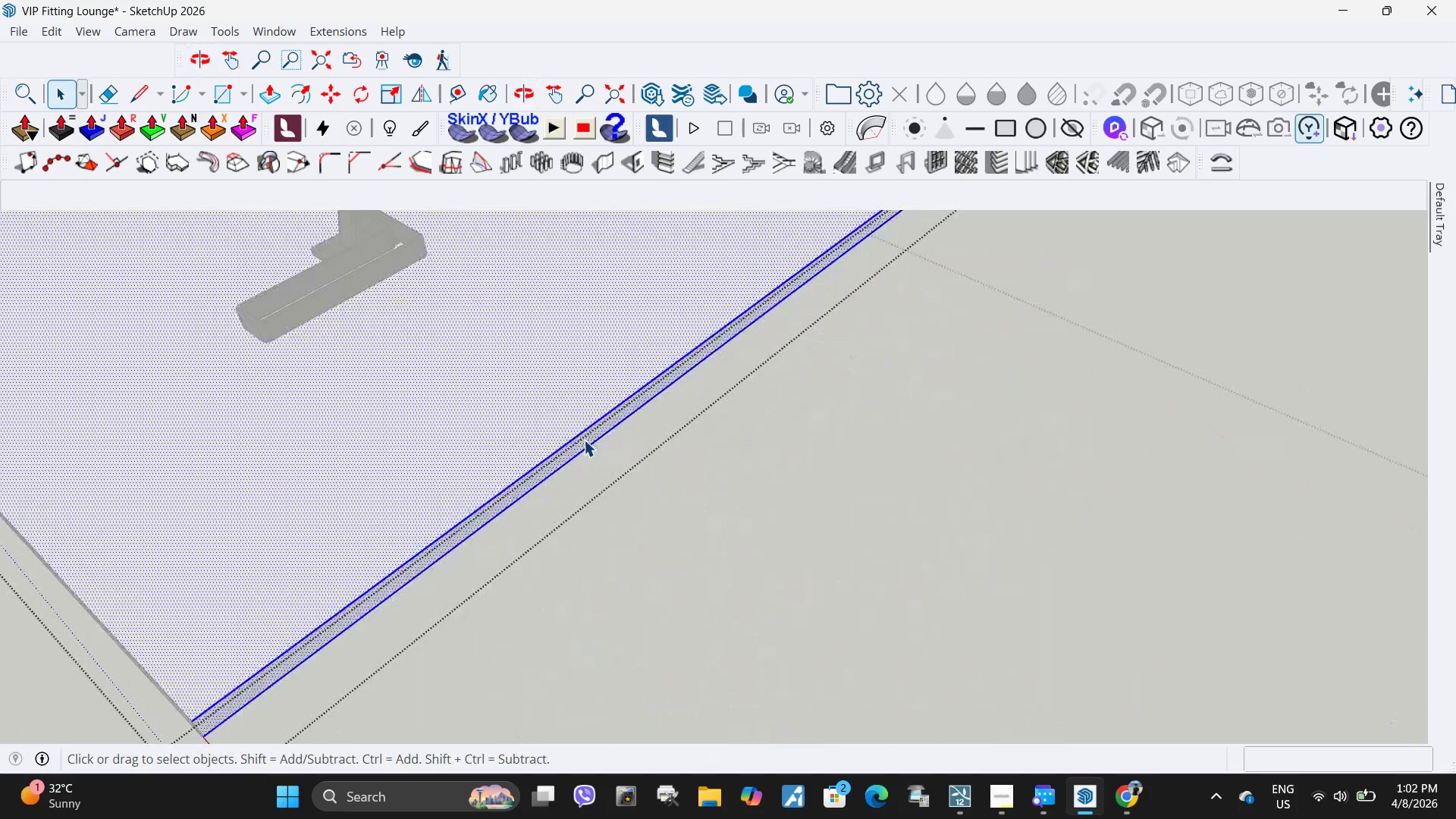 
left_click([584, 440])
 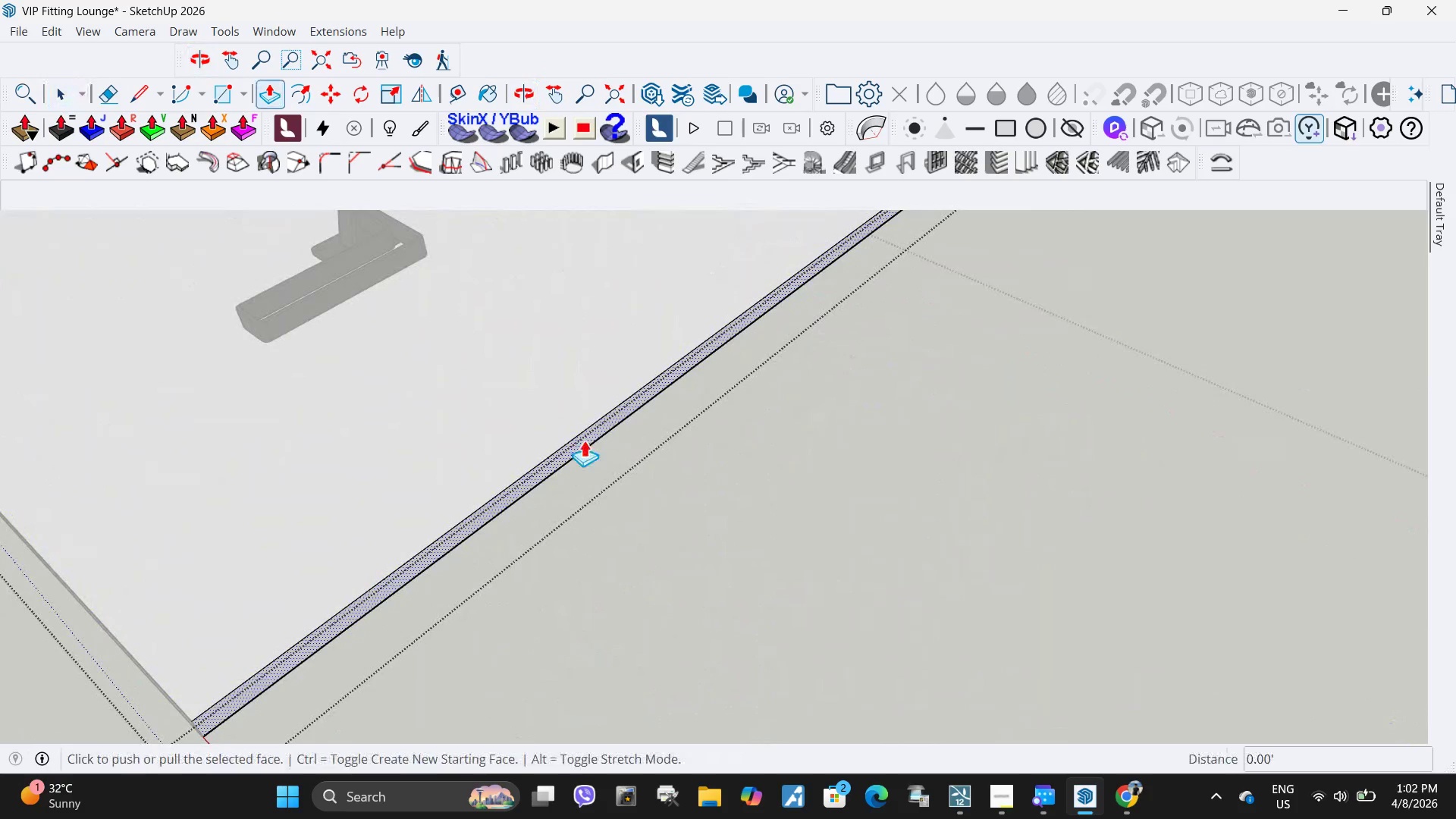 
key(P)
 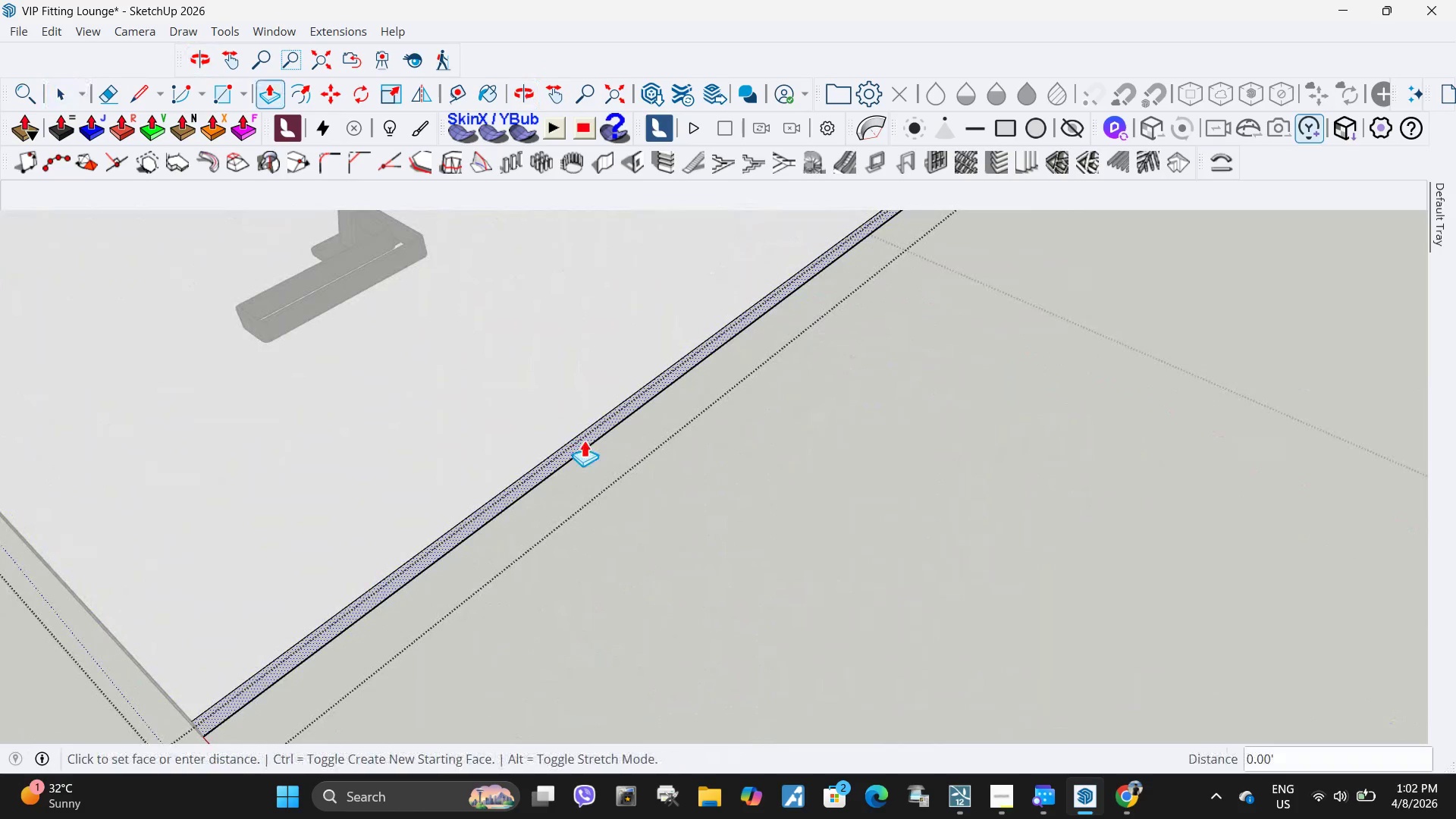 
left_click([584, 440])
 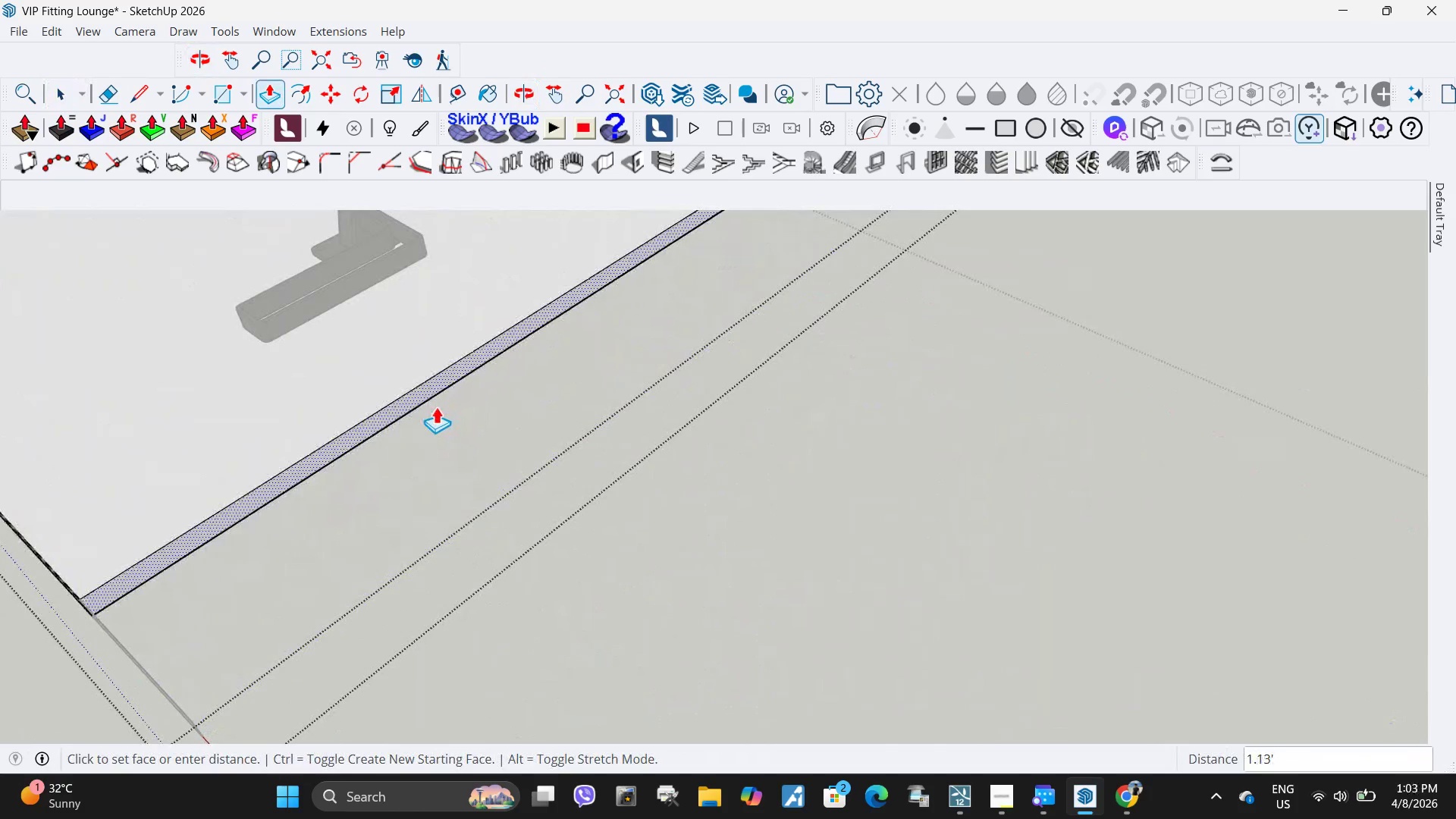 
left_click([436, 406])
 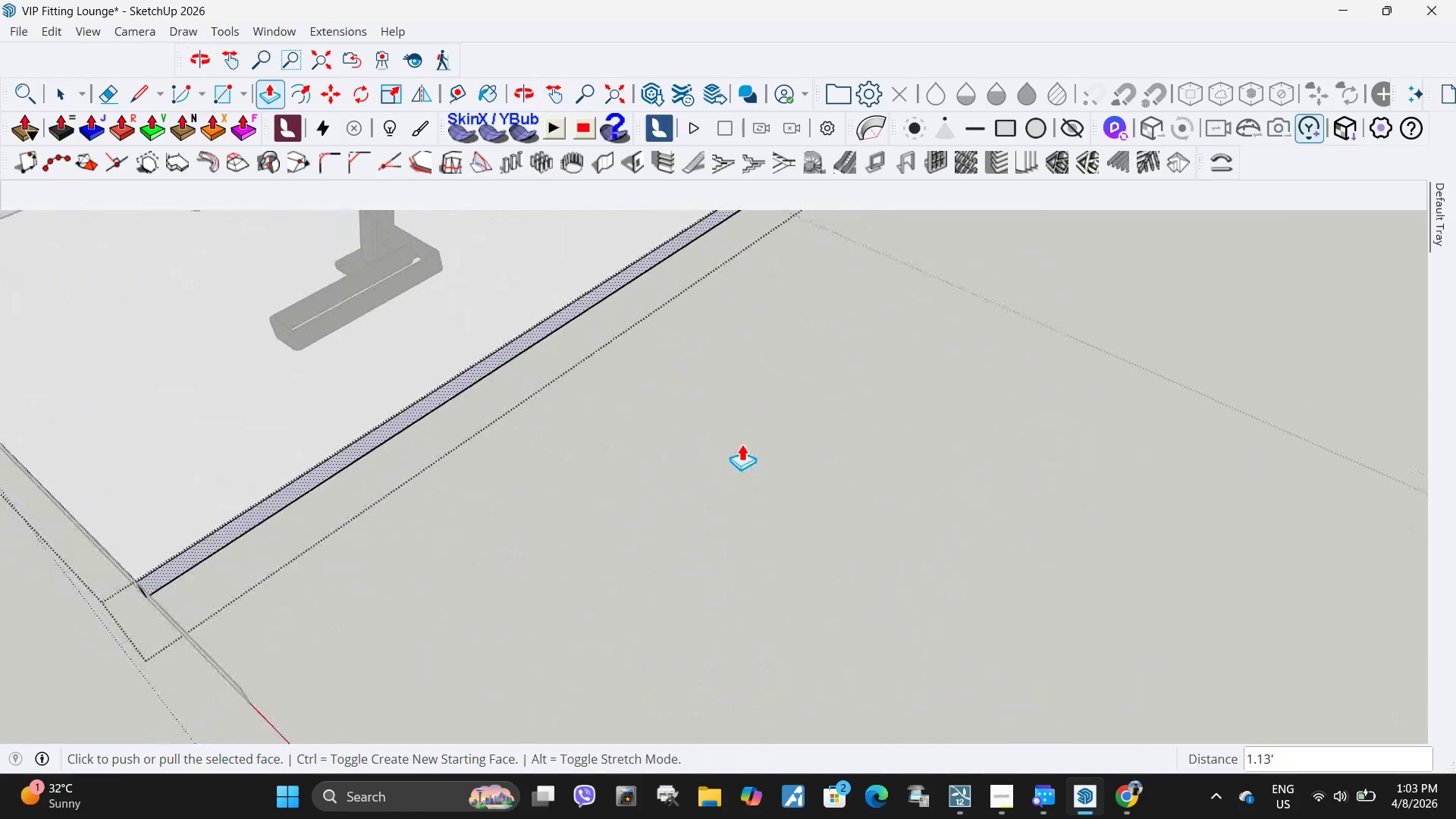 
scroll: coordinate [385, 448], scroll_direction: down, amount: 6.0
 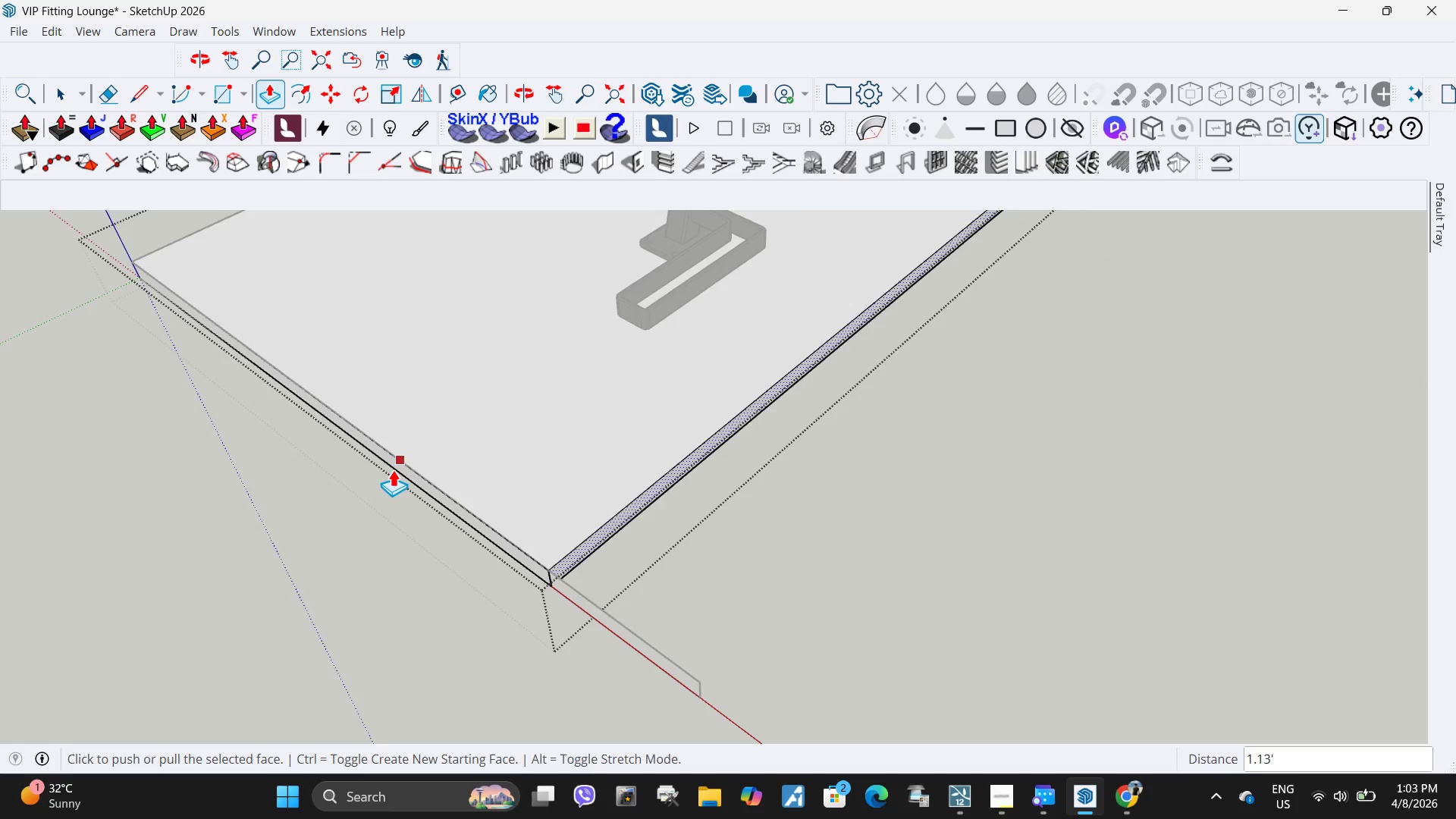 
scroll: coordinate [393, 469], scroll_direction: up, amount: 5.0
 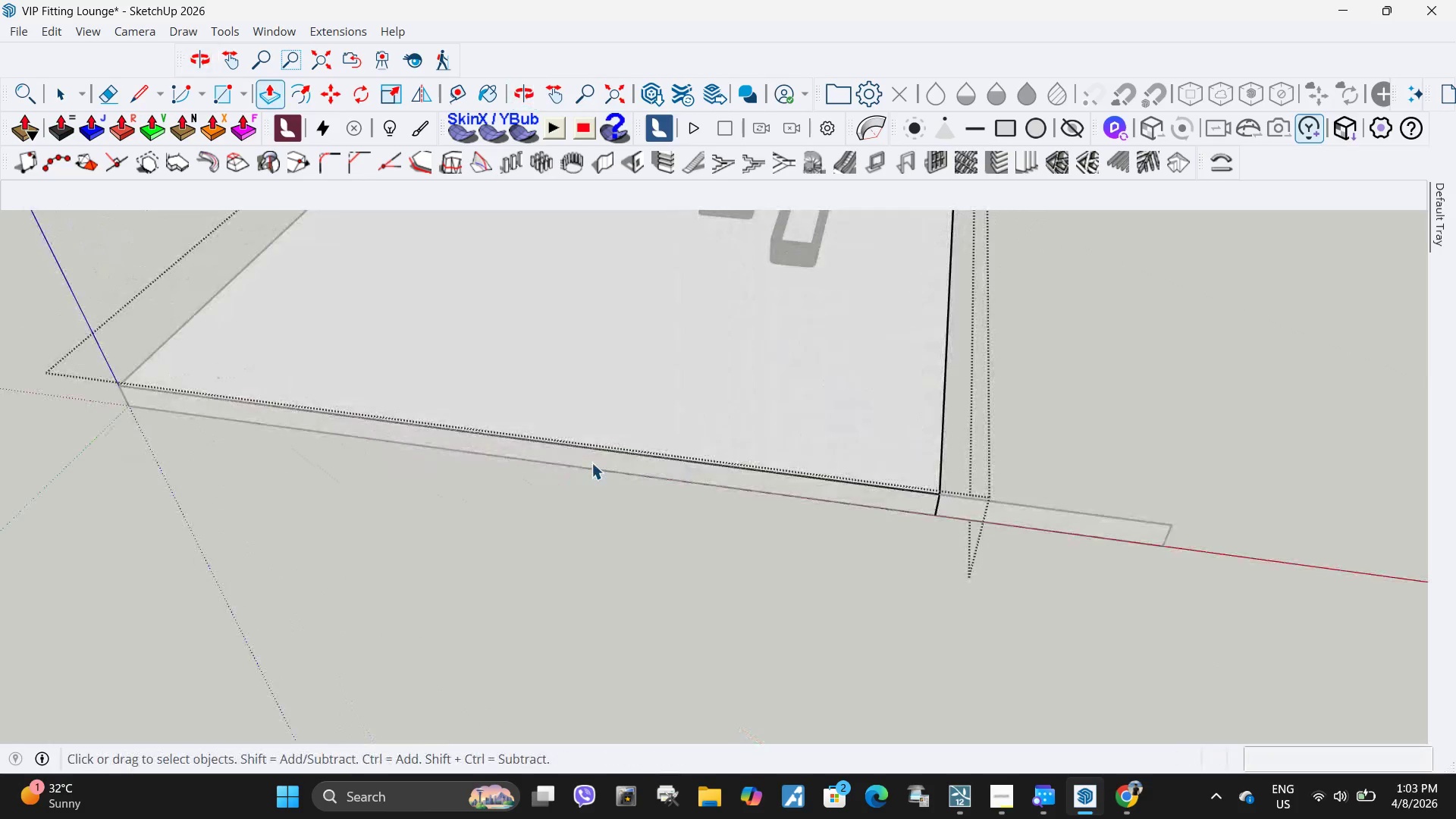 
key(Space)
 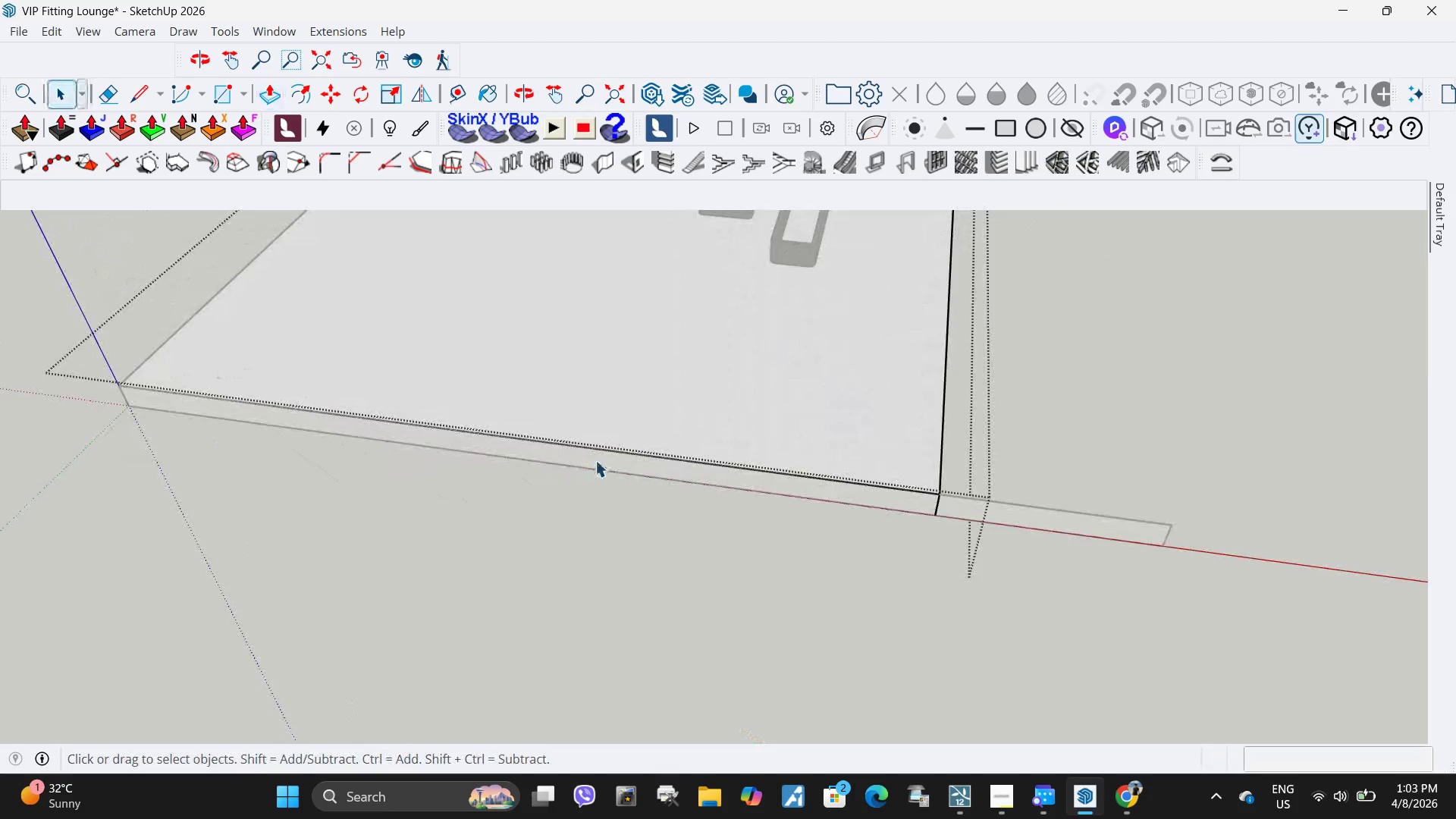 
left_click([595, 460])
 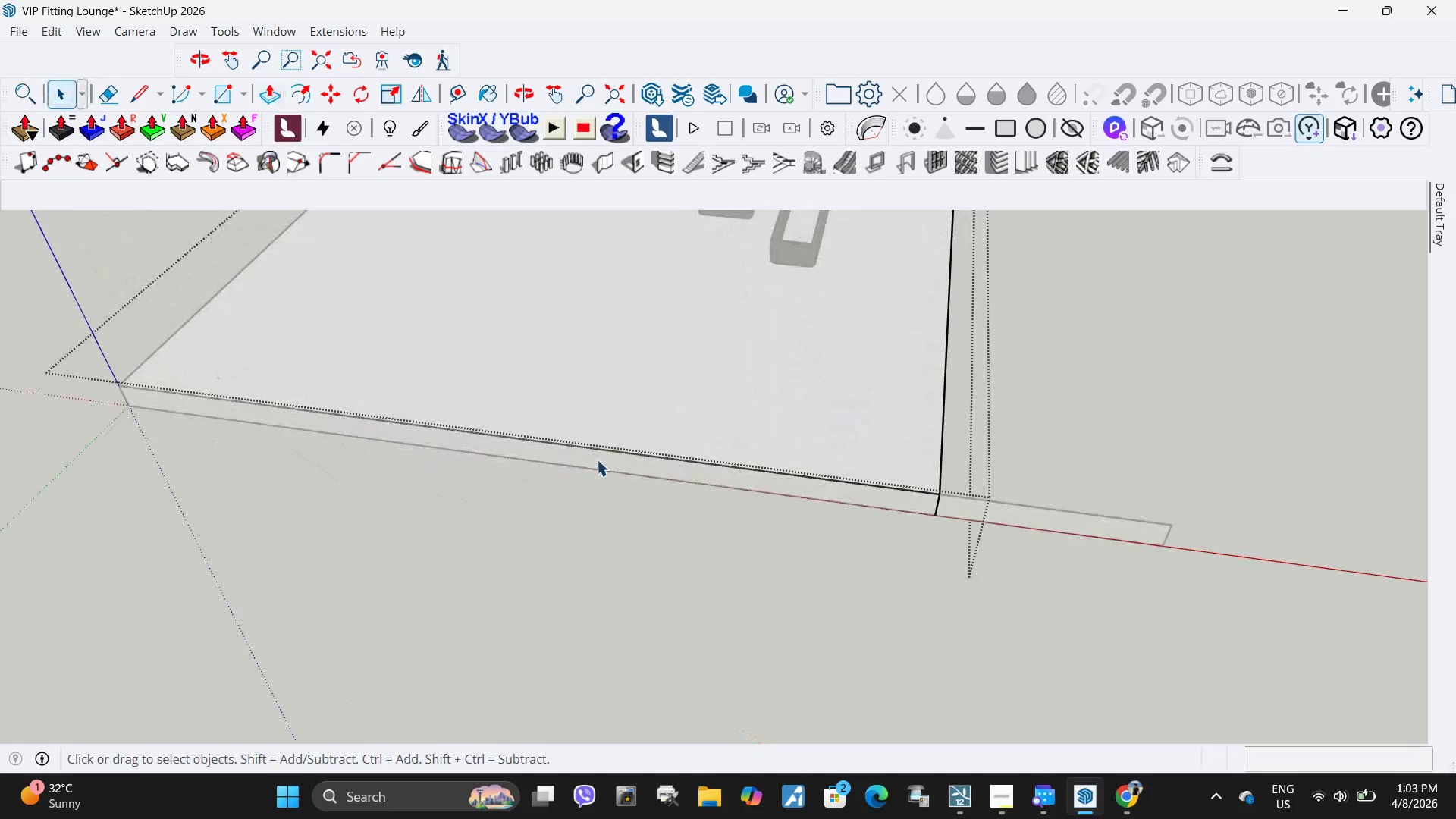 
double_click([597, 460])
 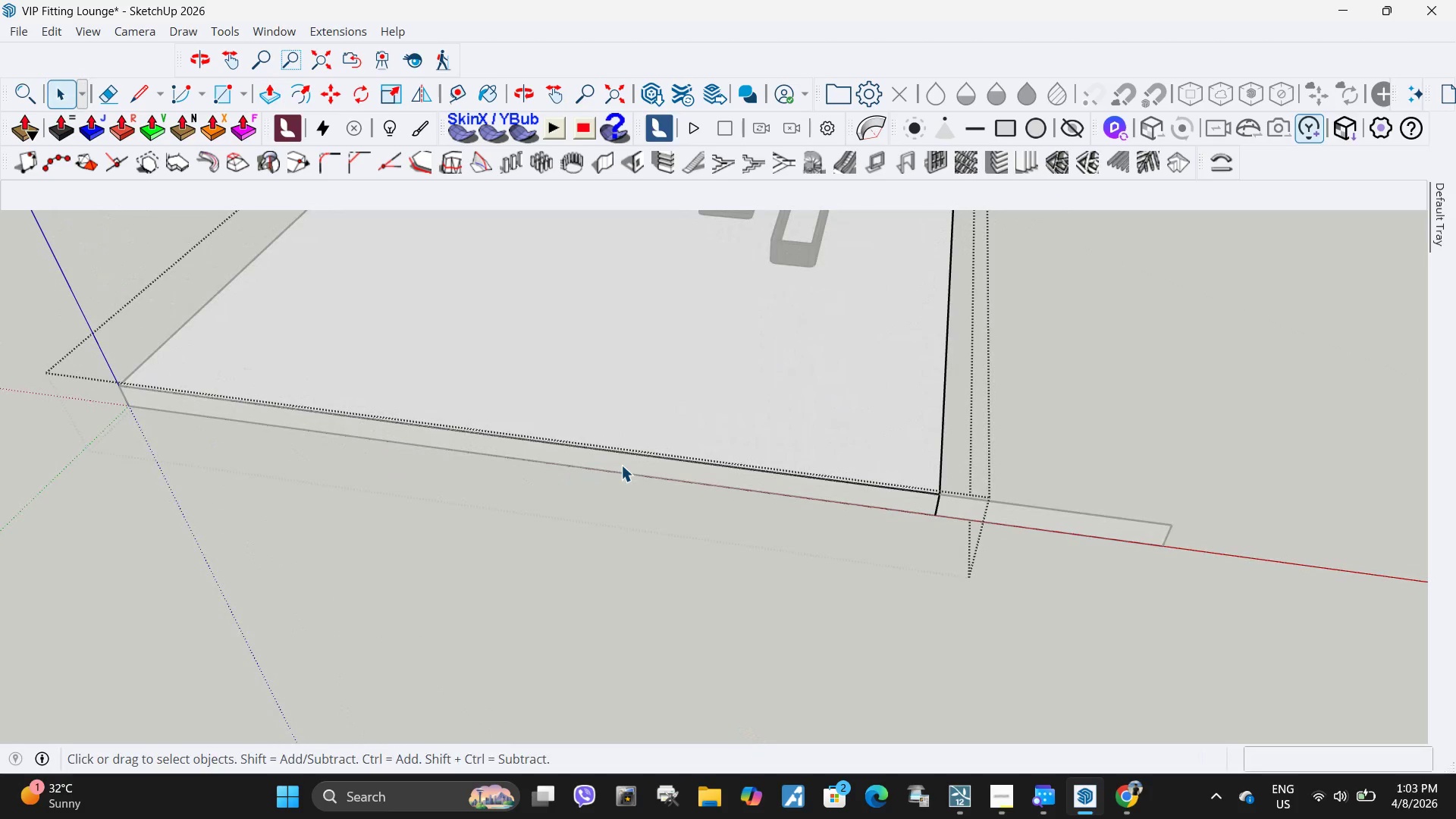 
triple_click([621, 465])
 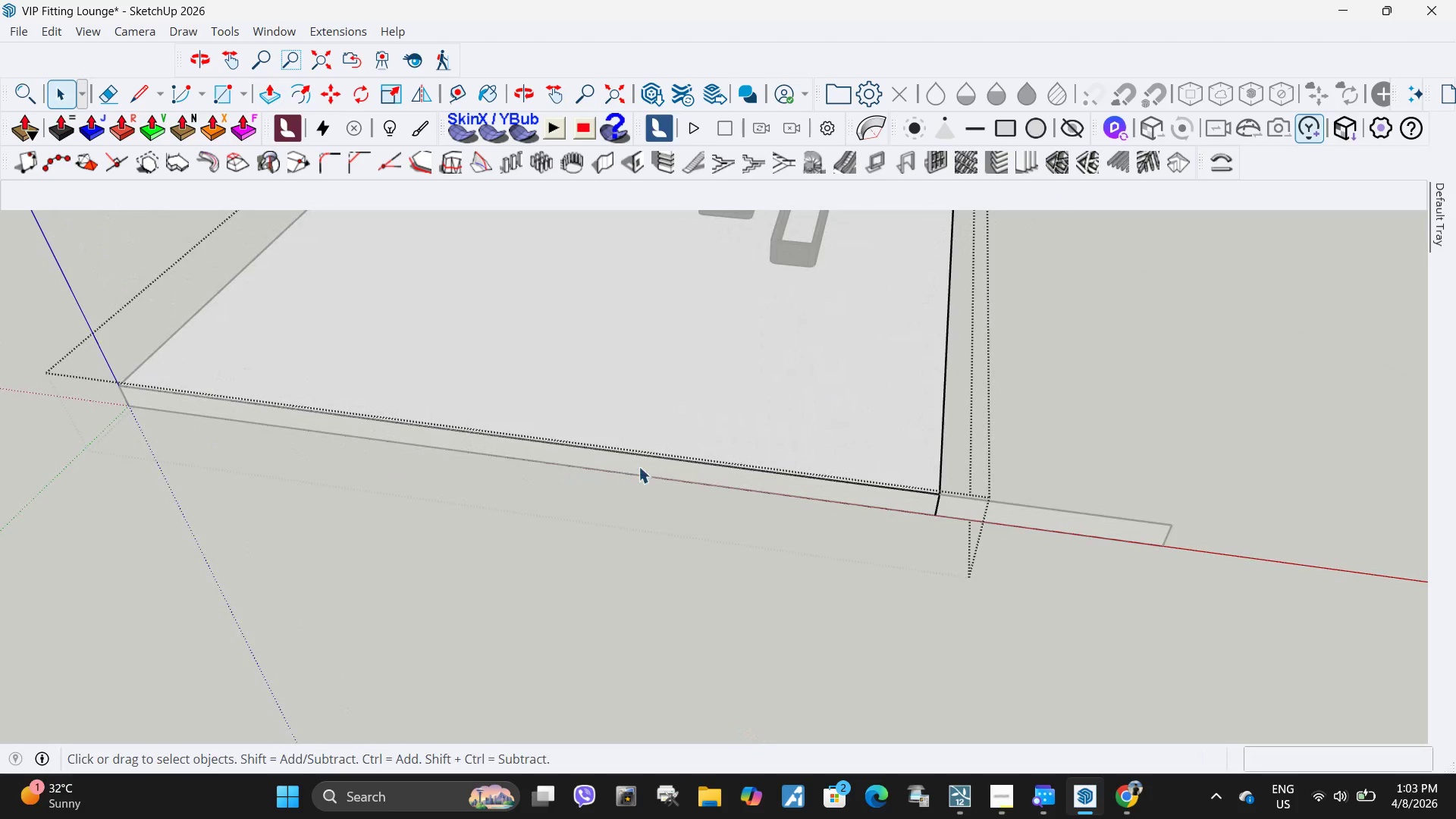 
triple_click([621, 465])
 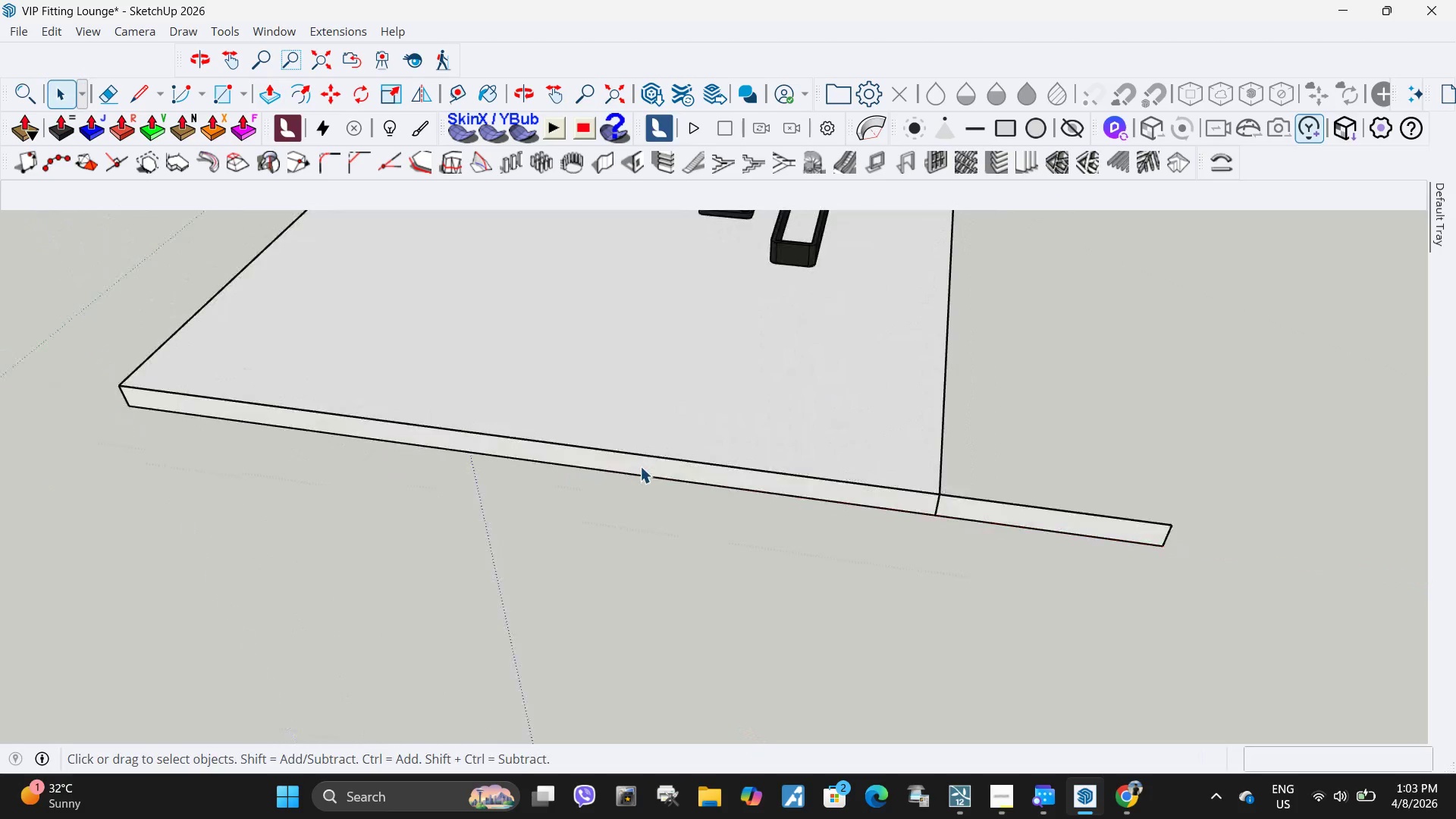 
key(Escape)
 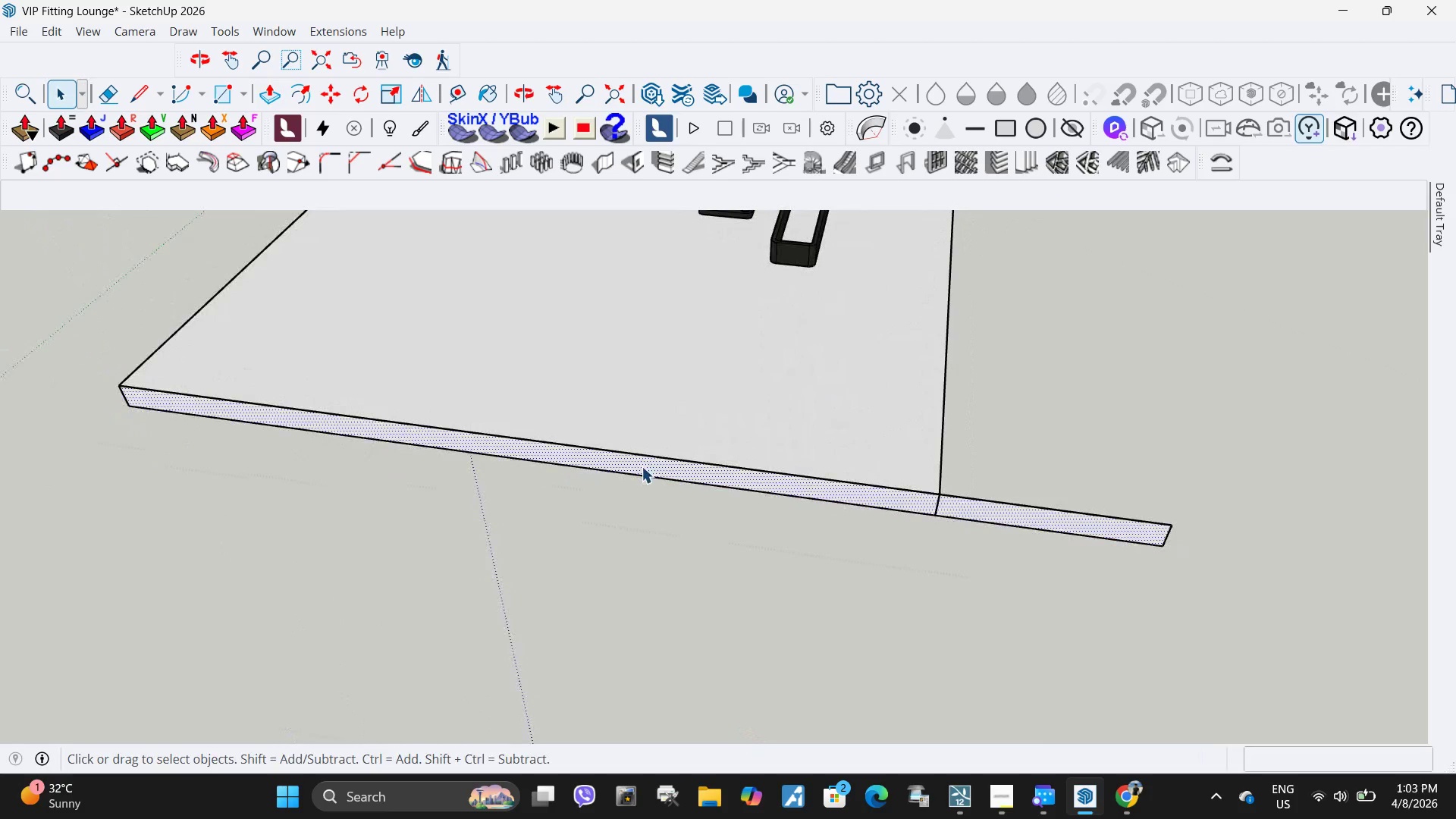 
triple_click([642, 466])
 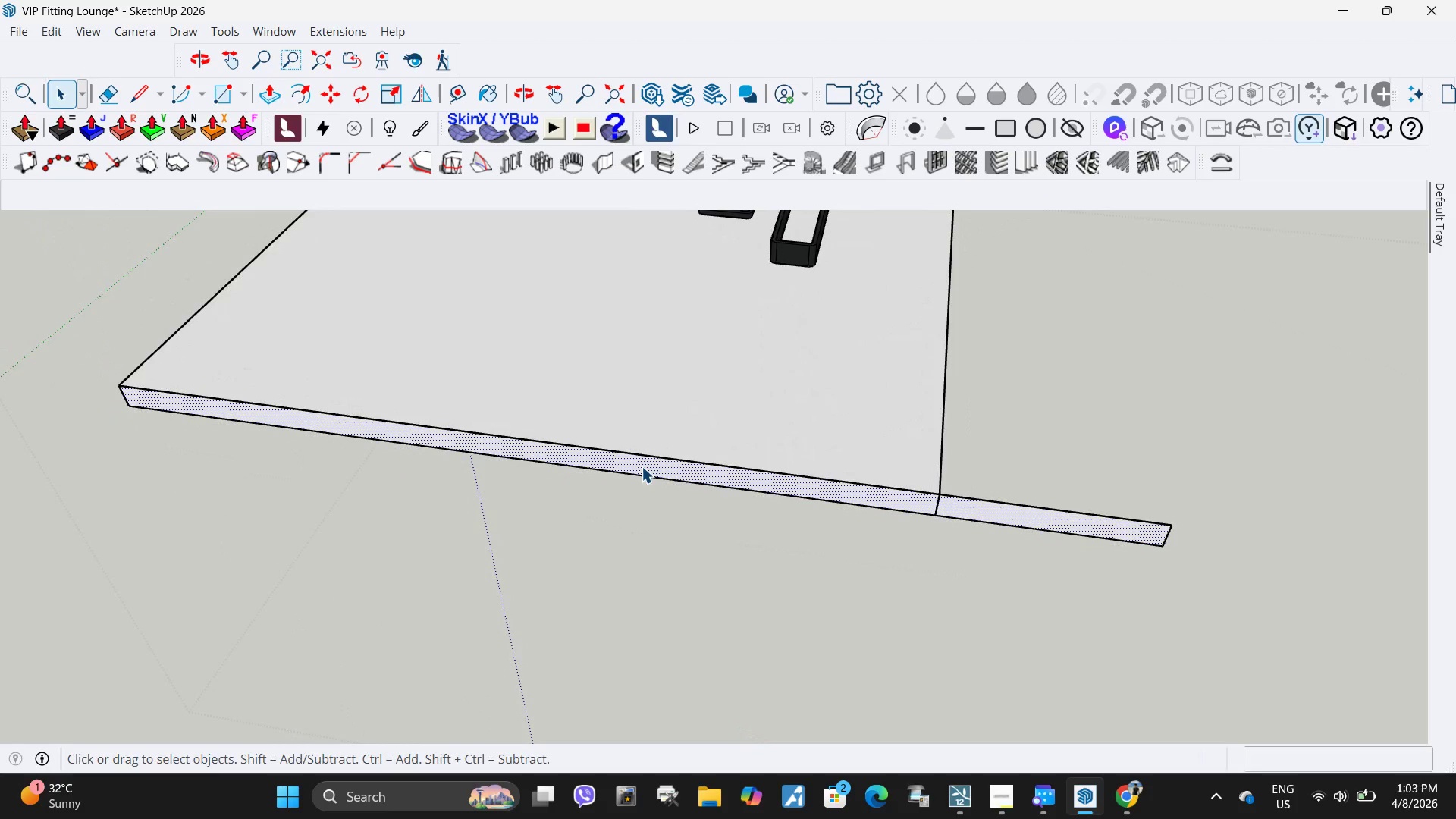 
left_click([642, 466])
 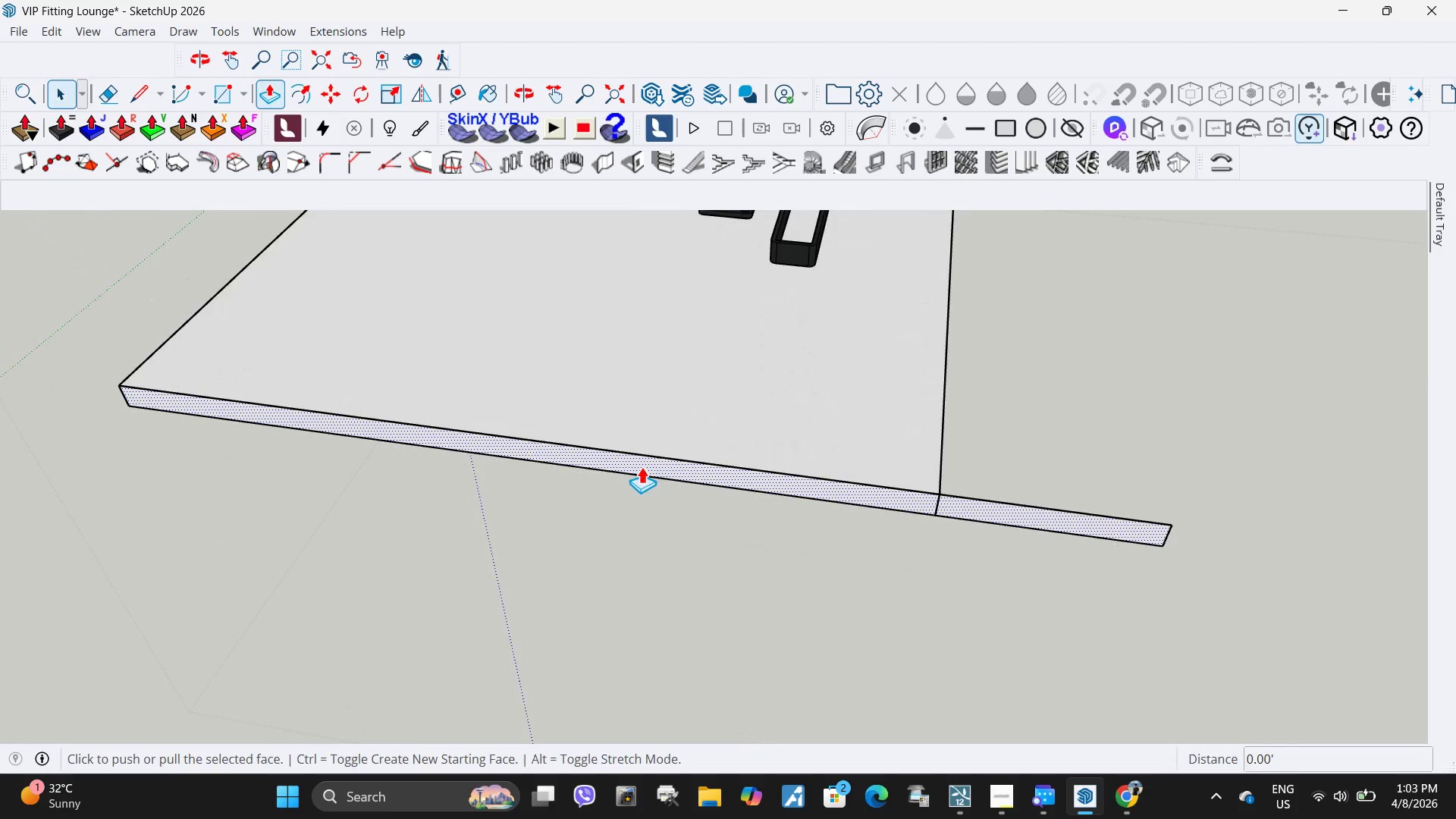 
key(P)
 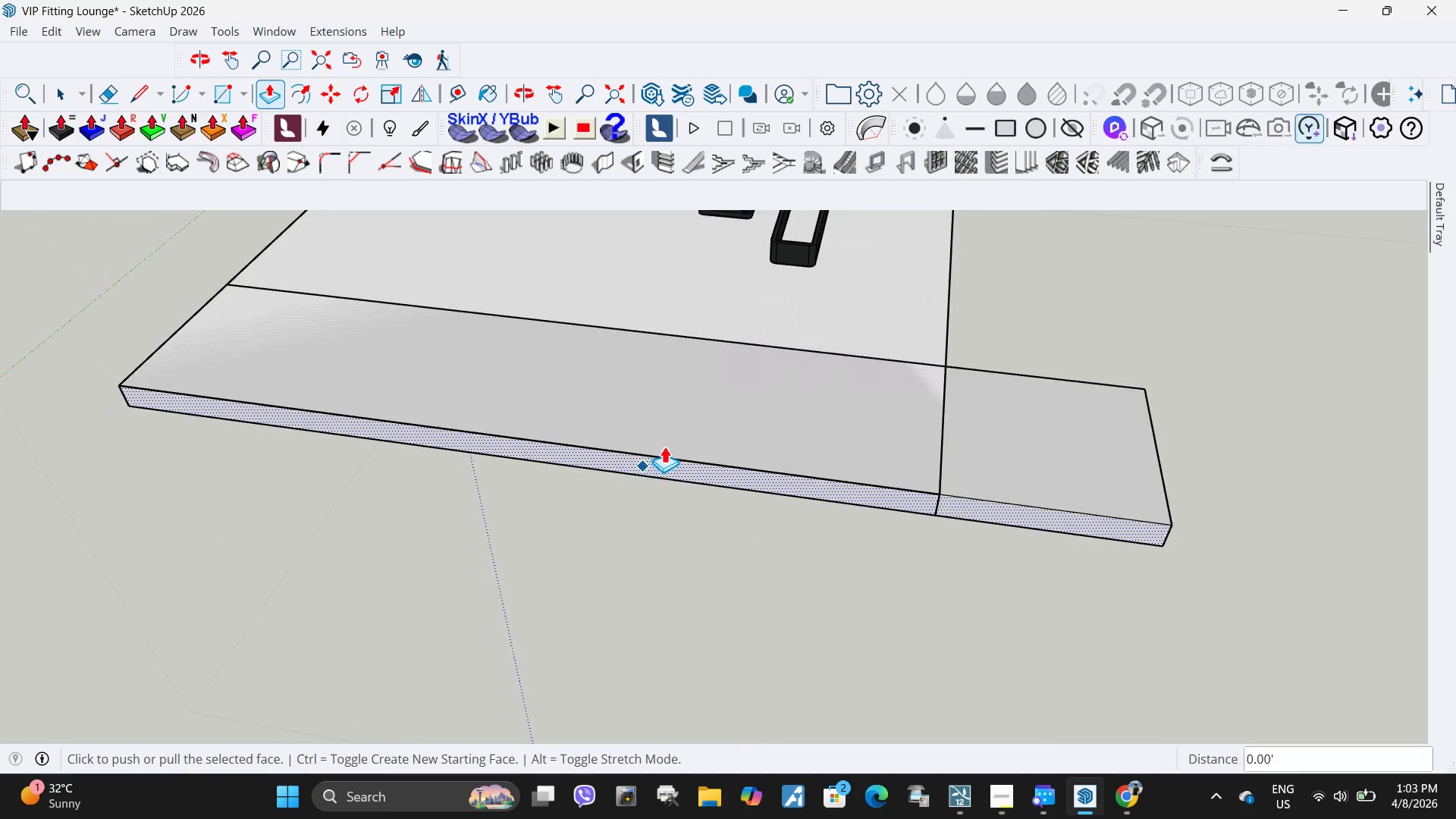 
double_click([642, 466])
 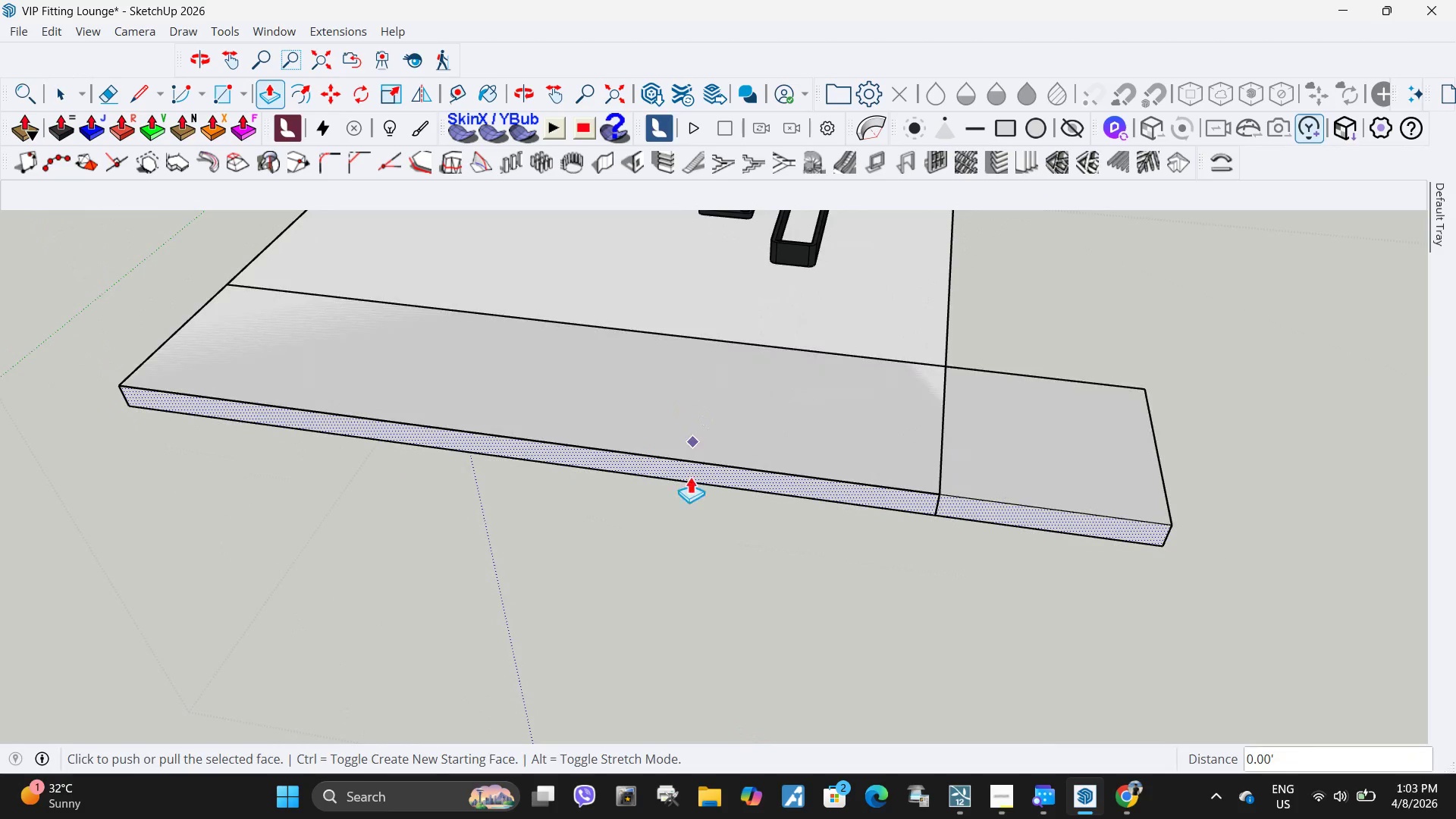 
key(Escape)
 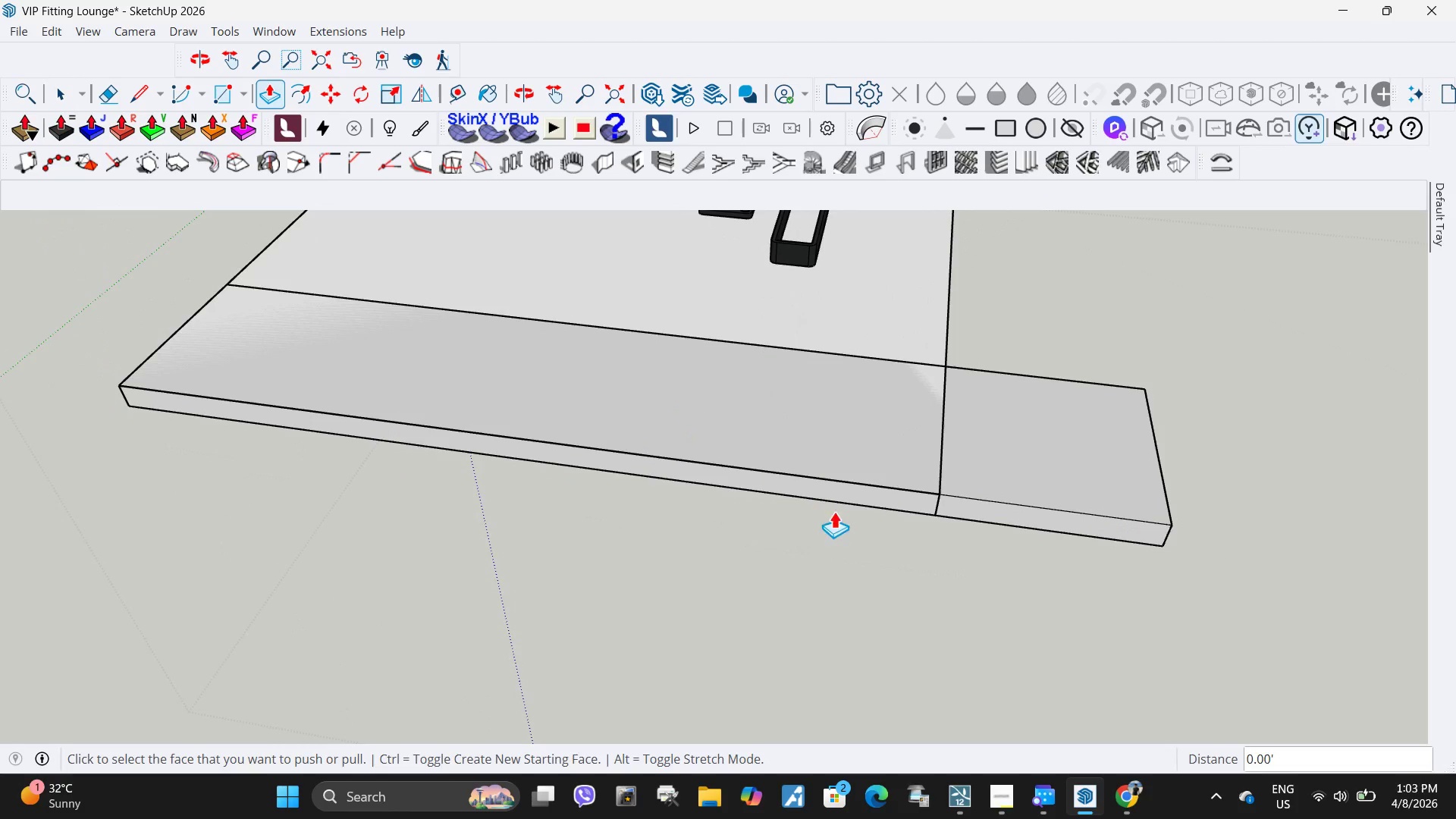 
key(Control+ControlLeft)
 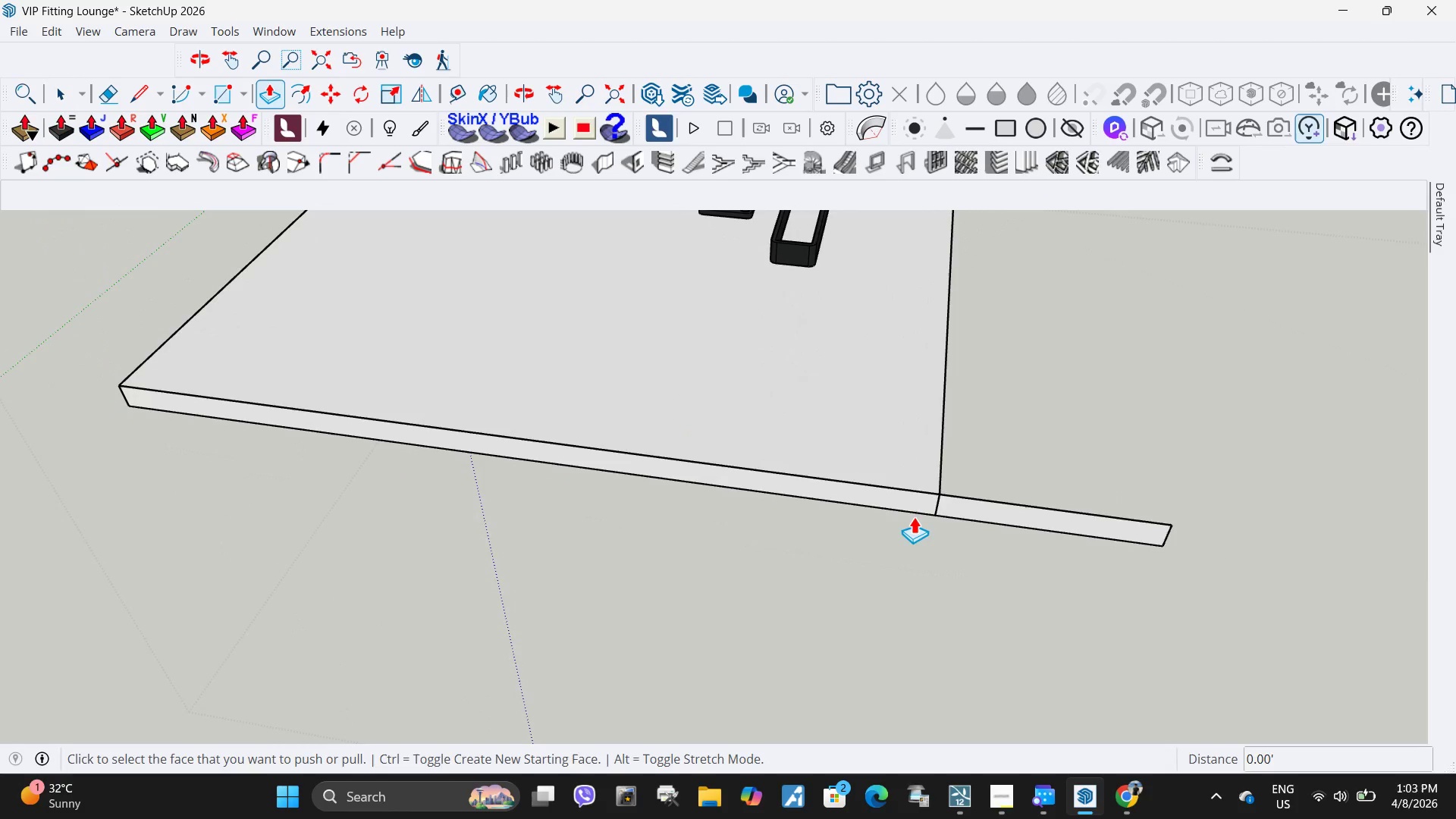 
key(Control+Z)
 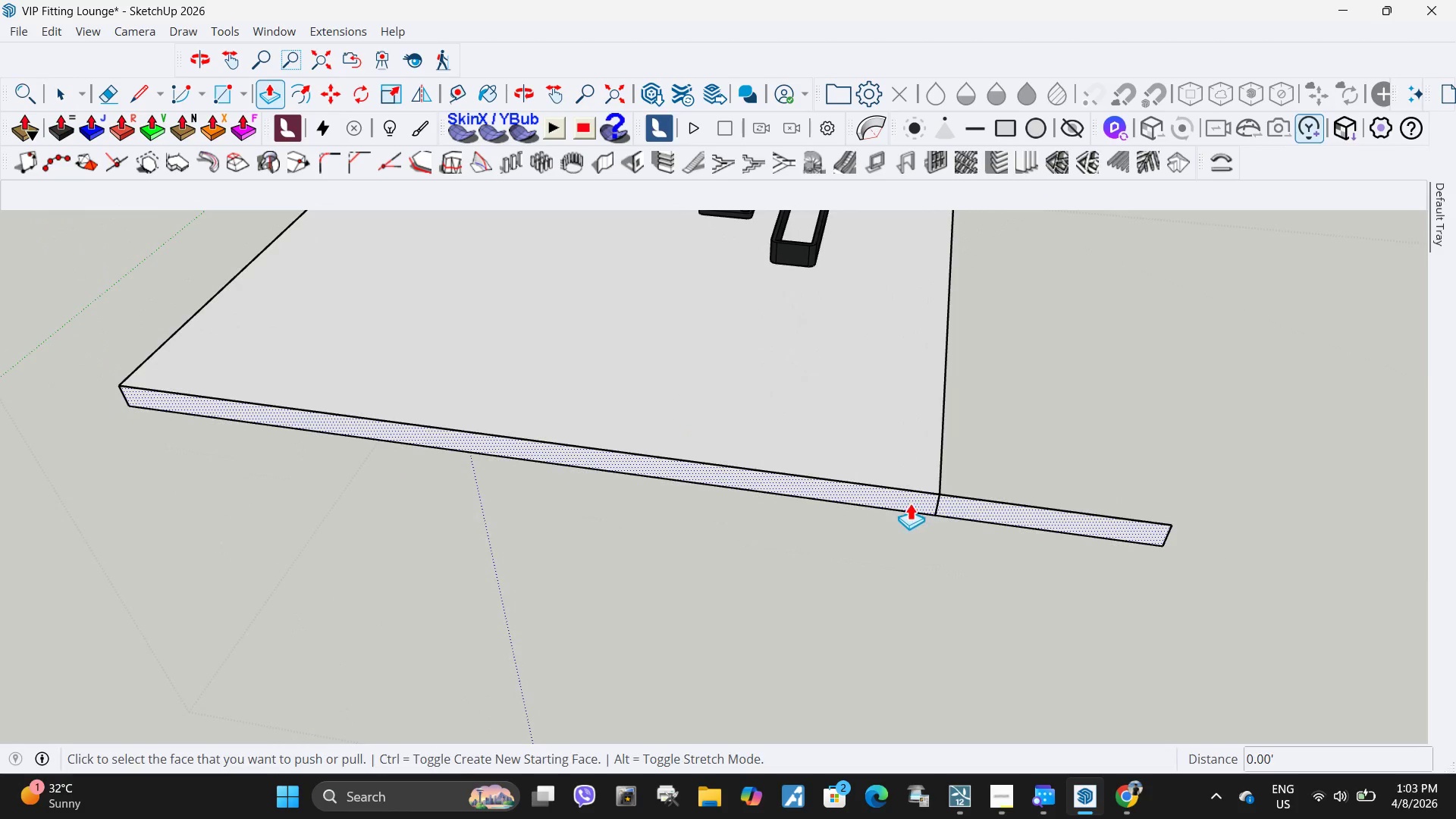 
left_click([910, 503])
 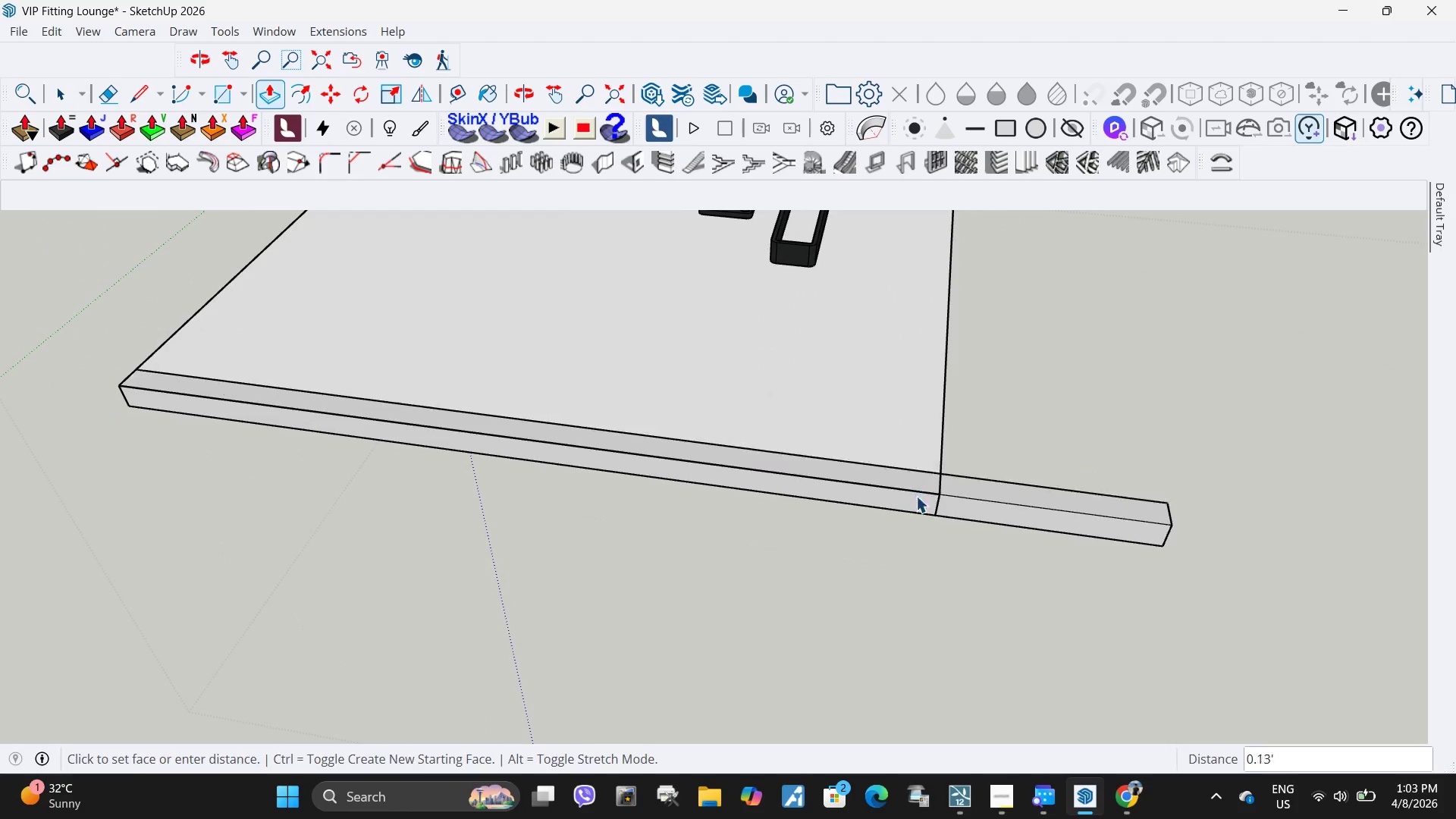 
key(Space)
 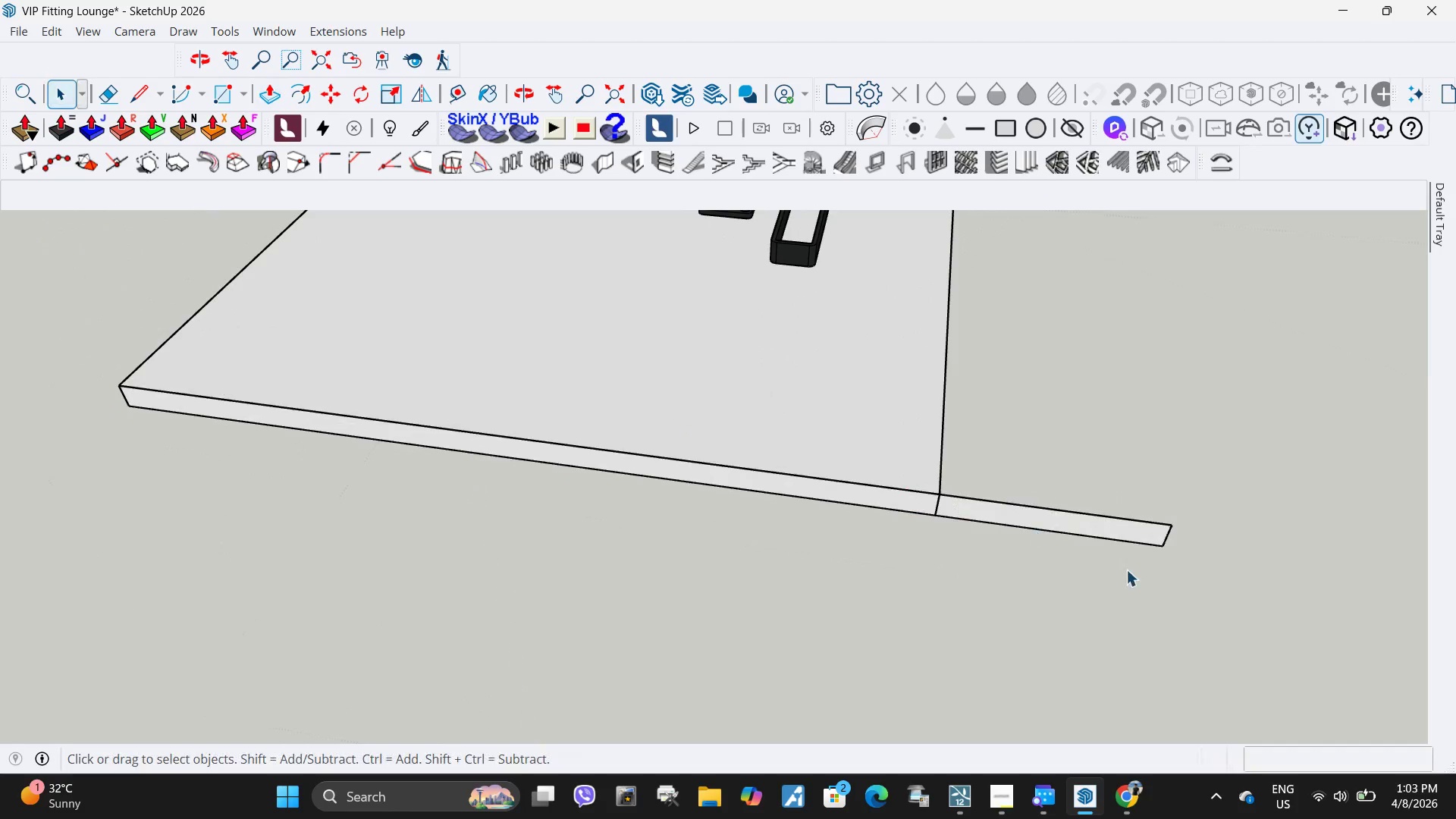 
key(Escape)
 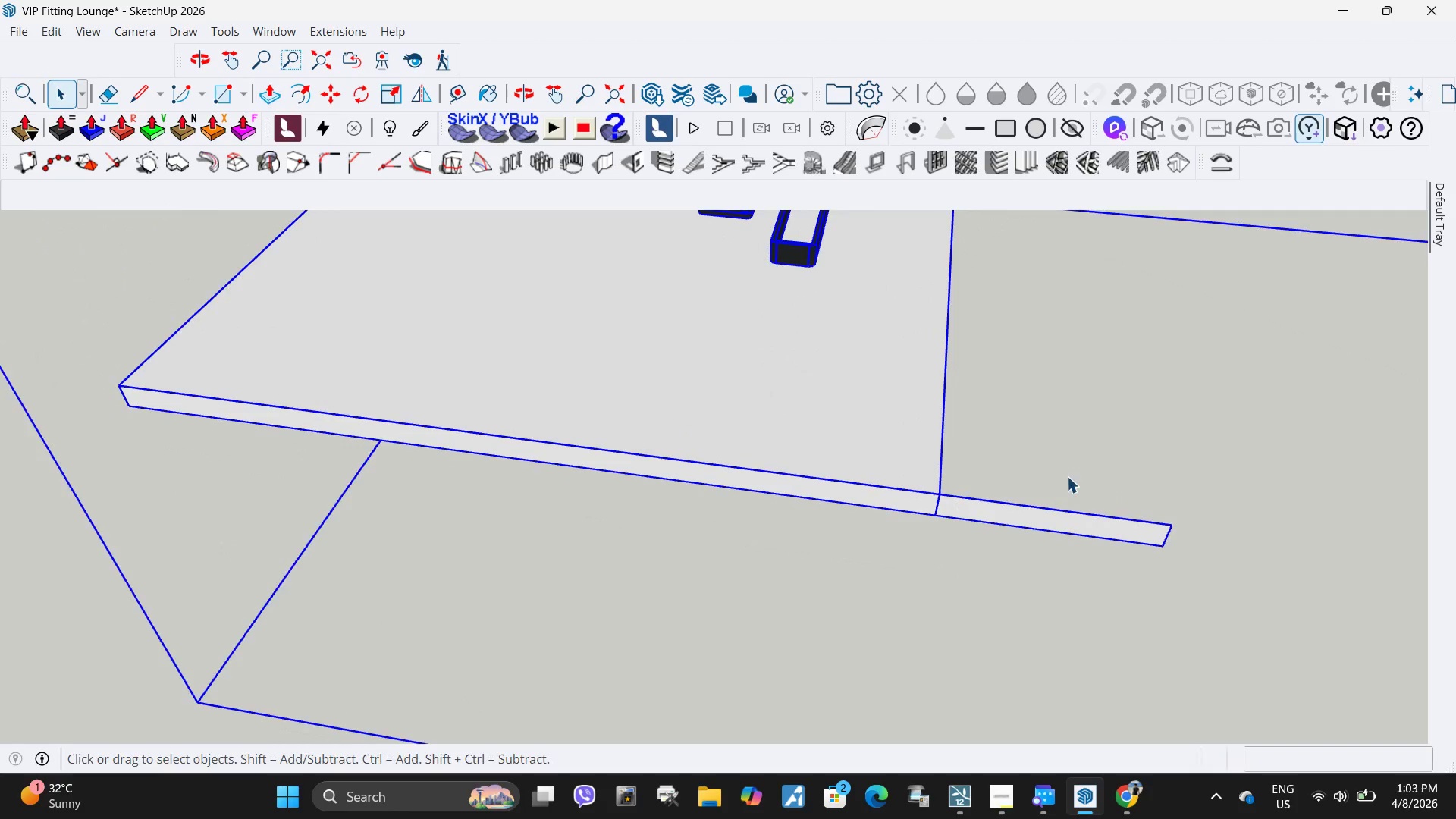 
left_click_drag(start_coordinate=[1127, 570], to_coordinate=[1090, 509])
 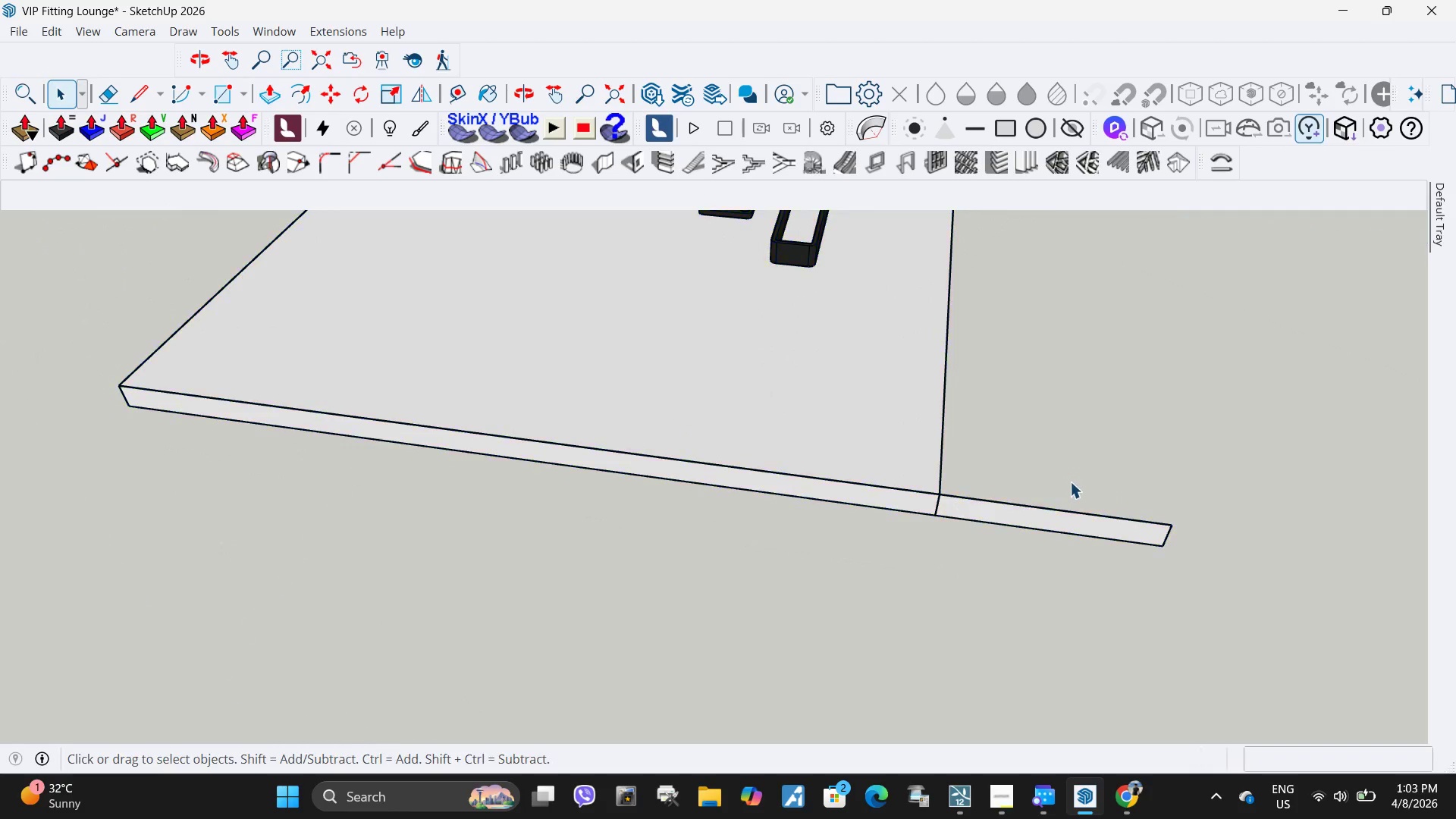 
double_click([1067, 476])
 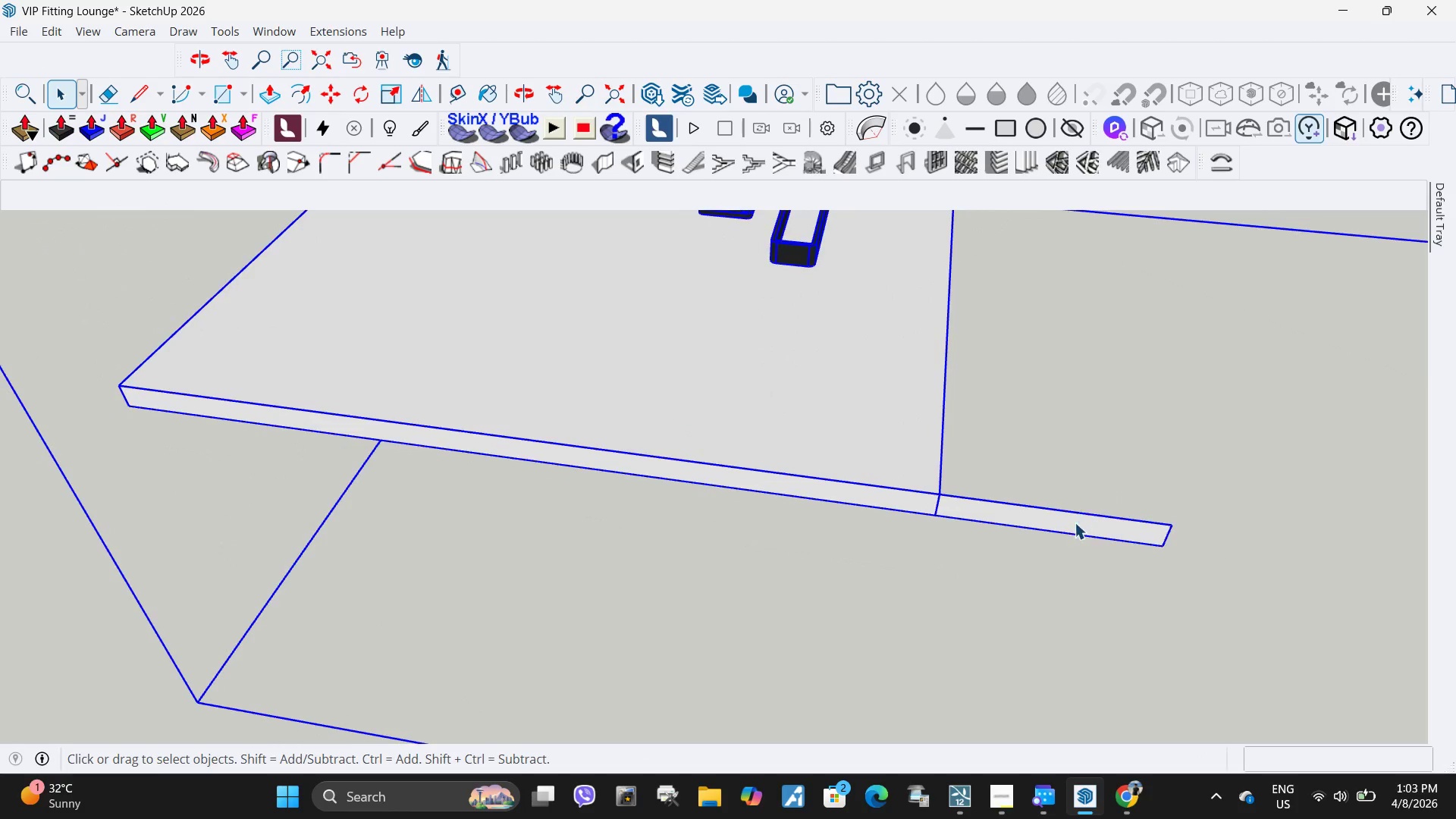 
double_click([1075, 522])
 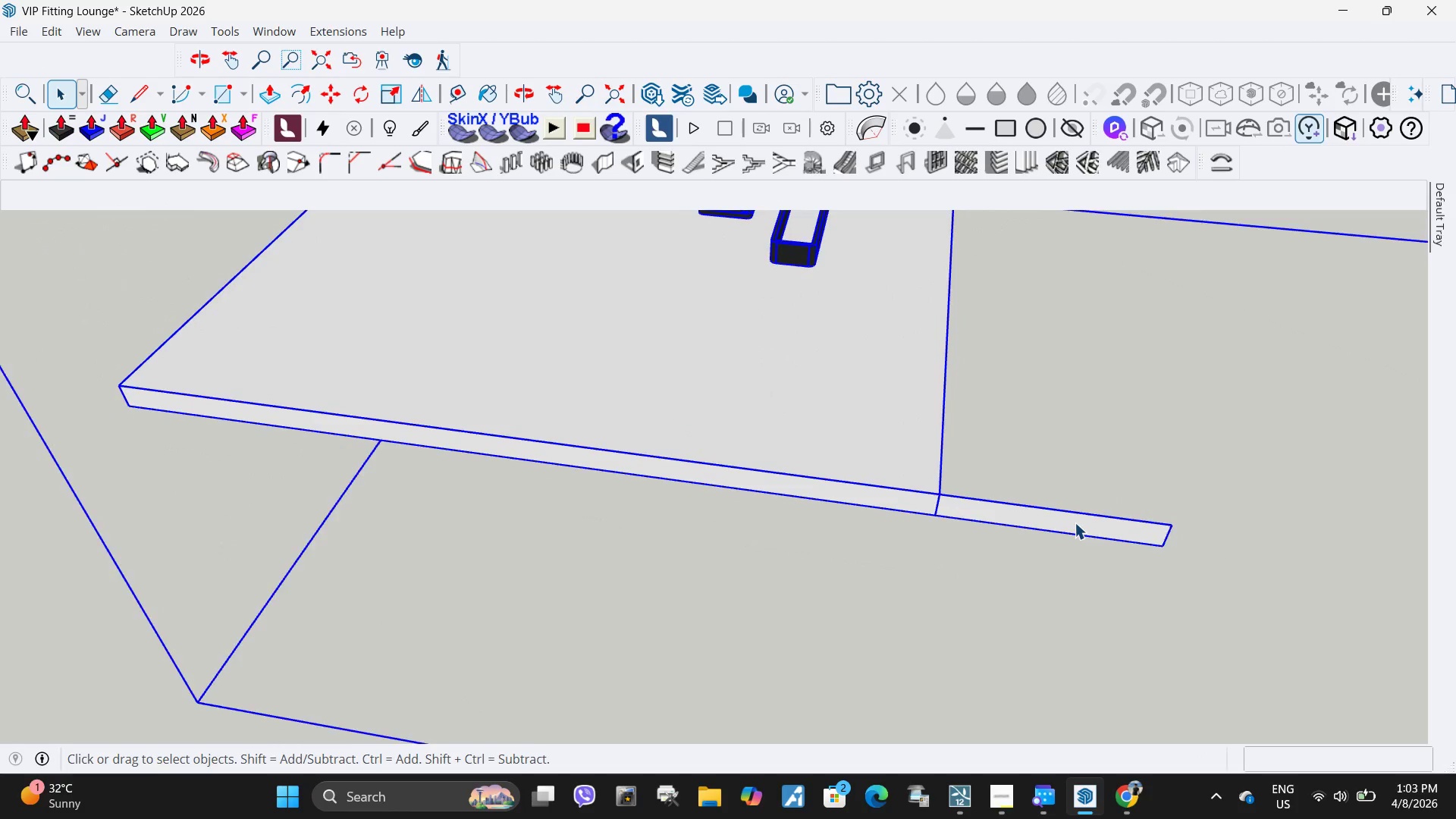 
triple_click([1075, 522])
 